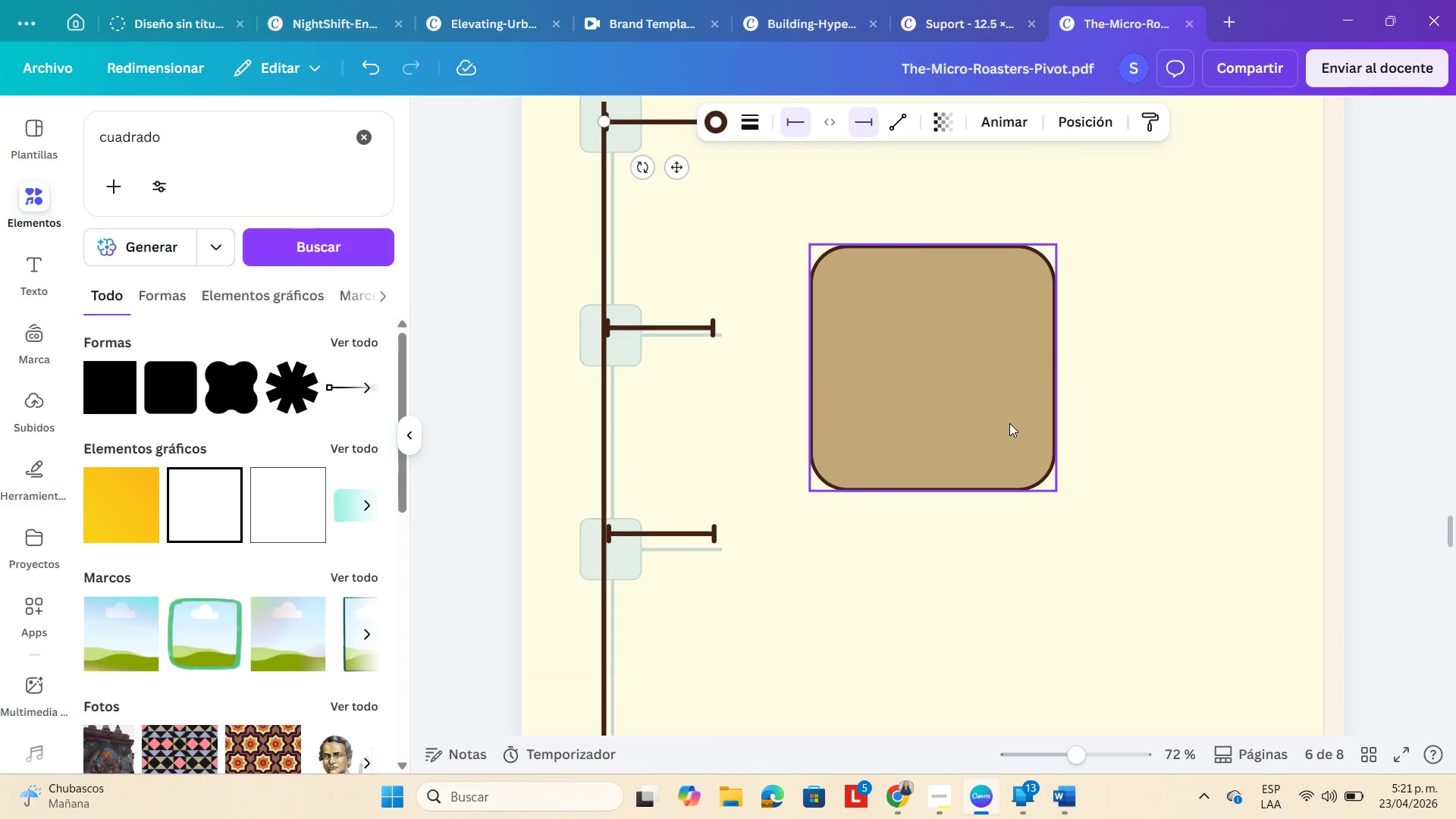 
left_click_drag(start_coordinate=[1009, 423], to_coordinate=[767, 258])
 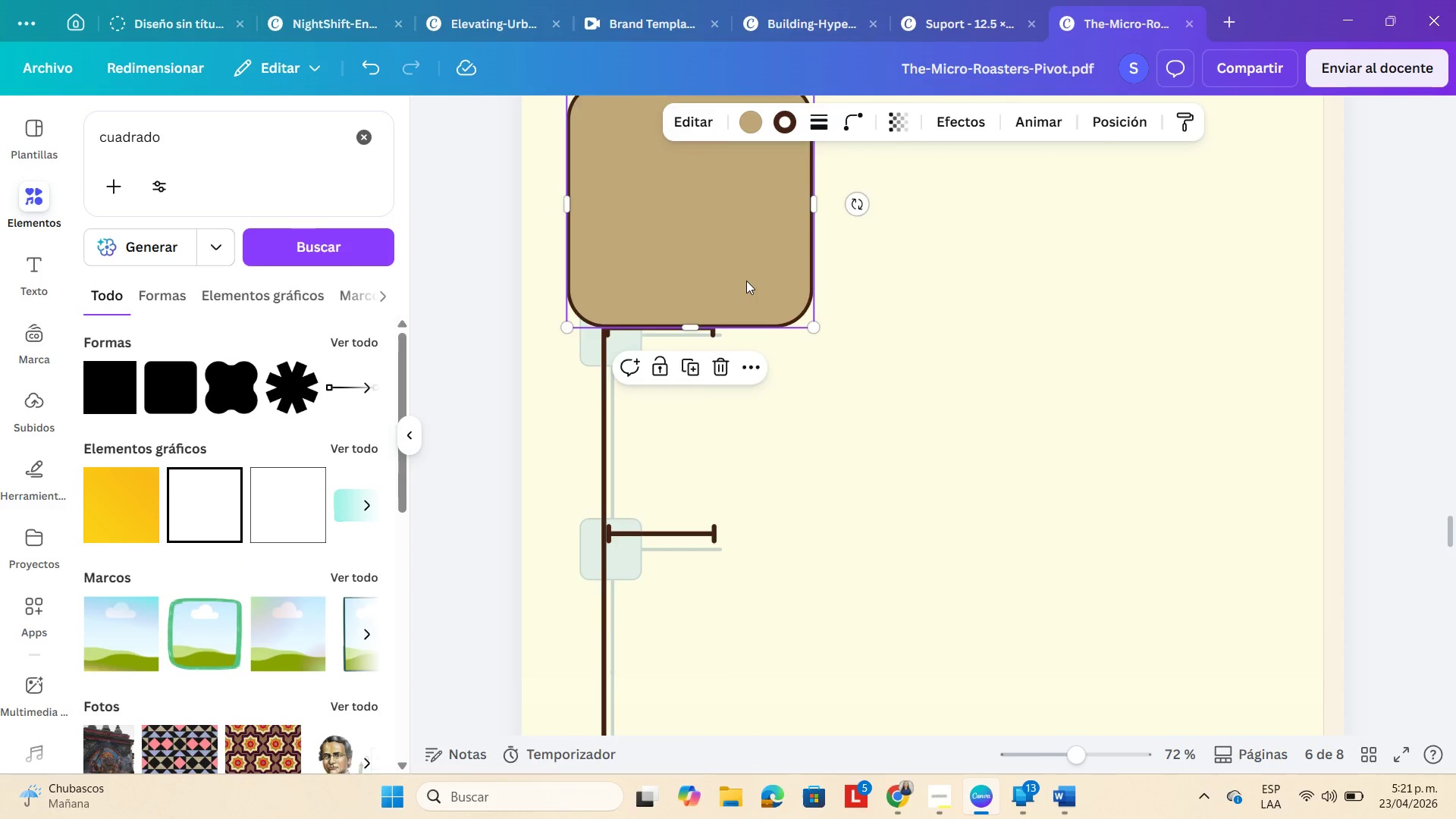 
scroll: coordinate [746, 281], scroll_direction: up, amount: 2.0
 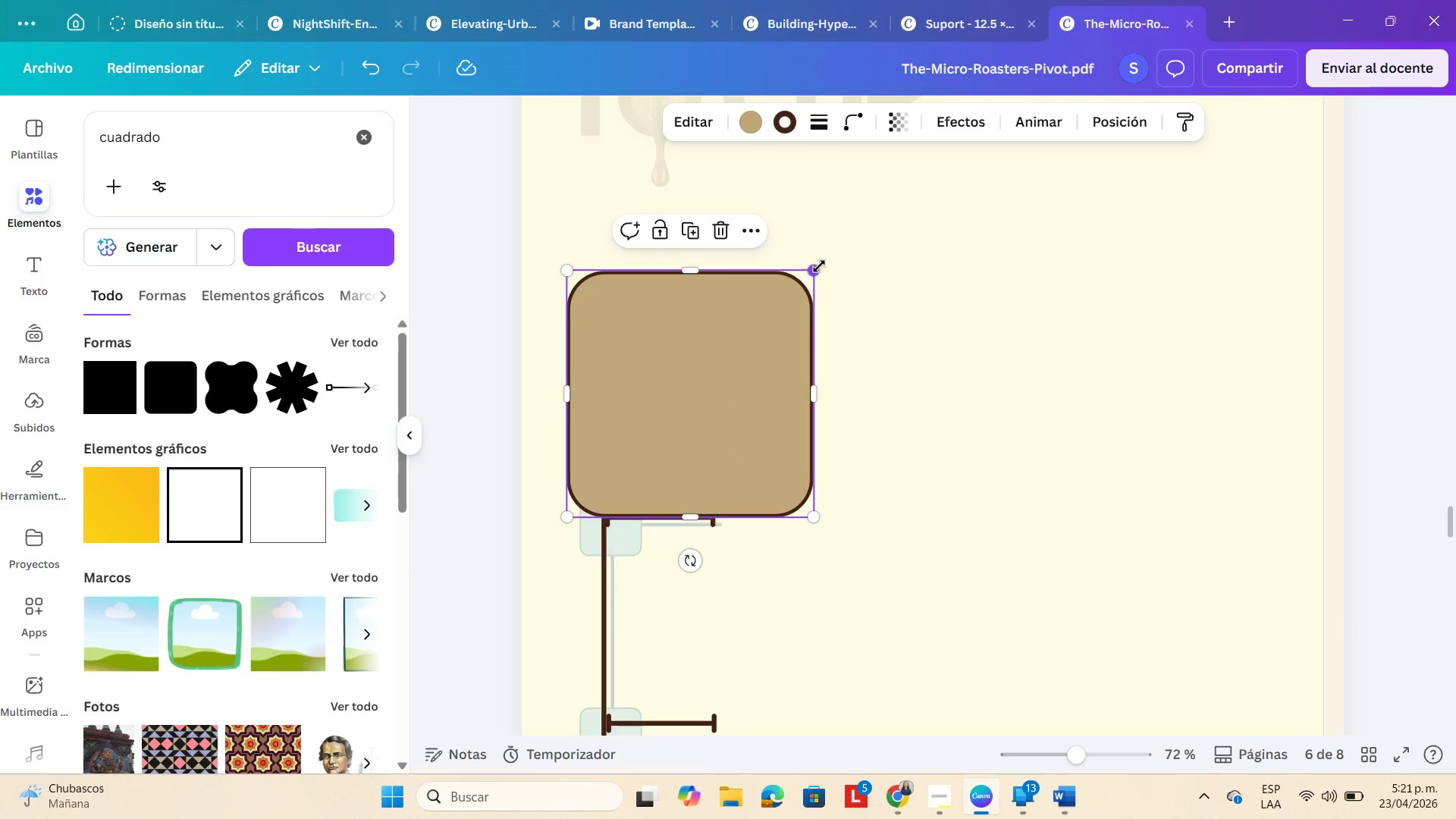 
left_click([819, 260])
 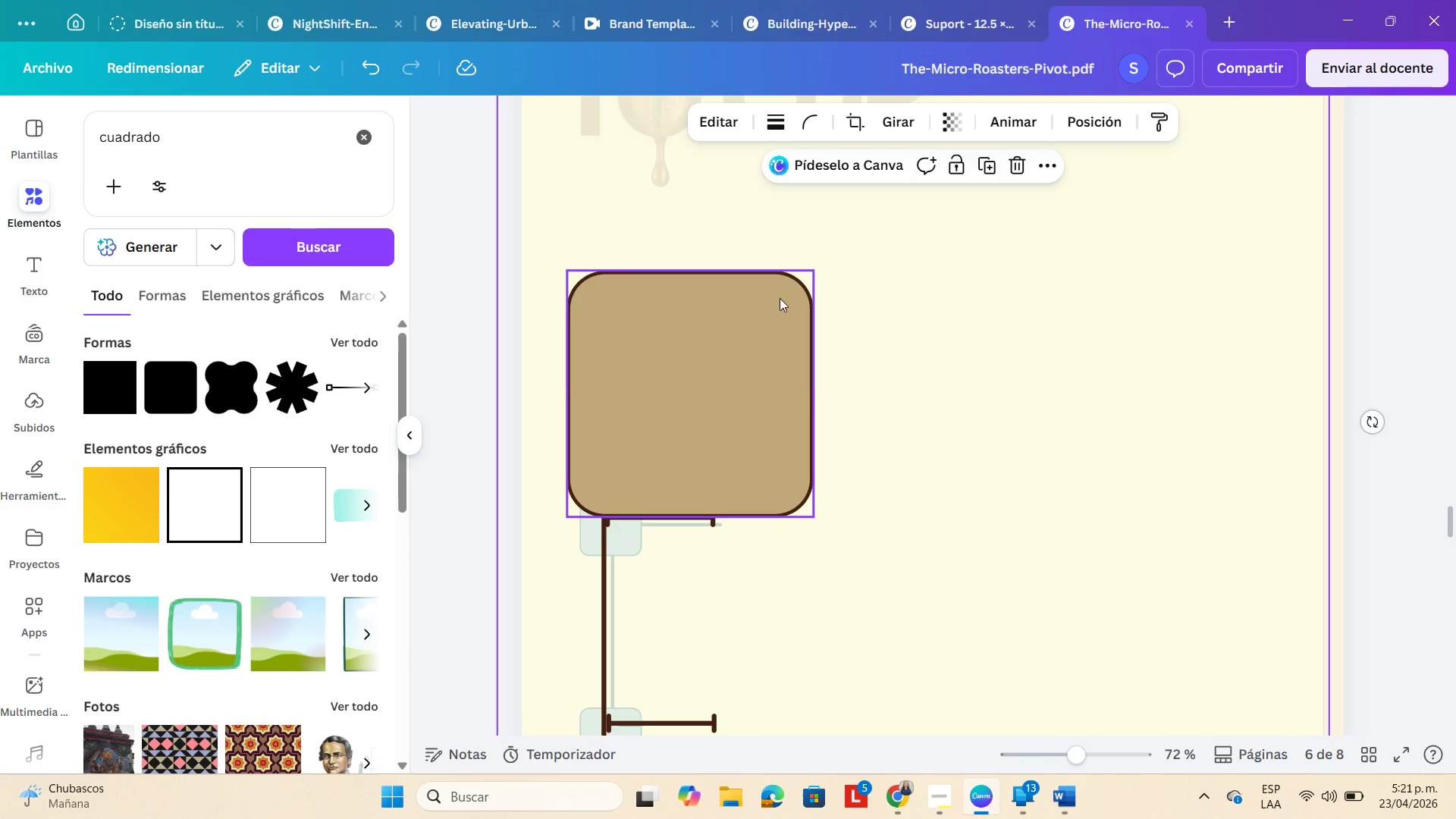 
left_click([780, 298])
 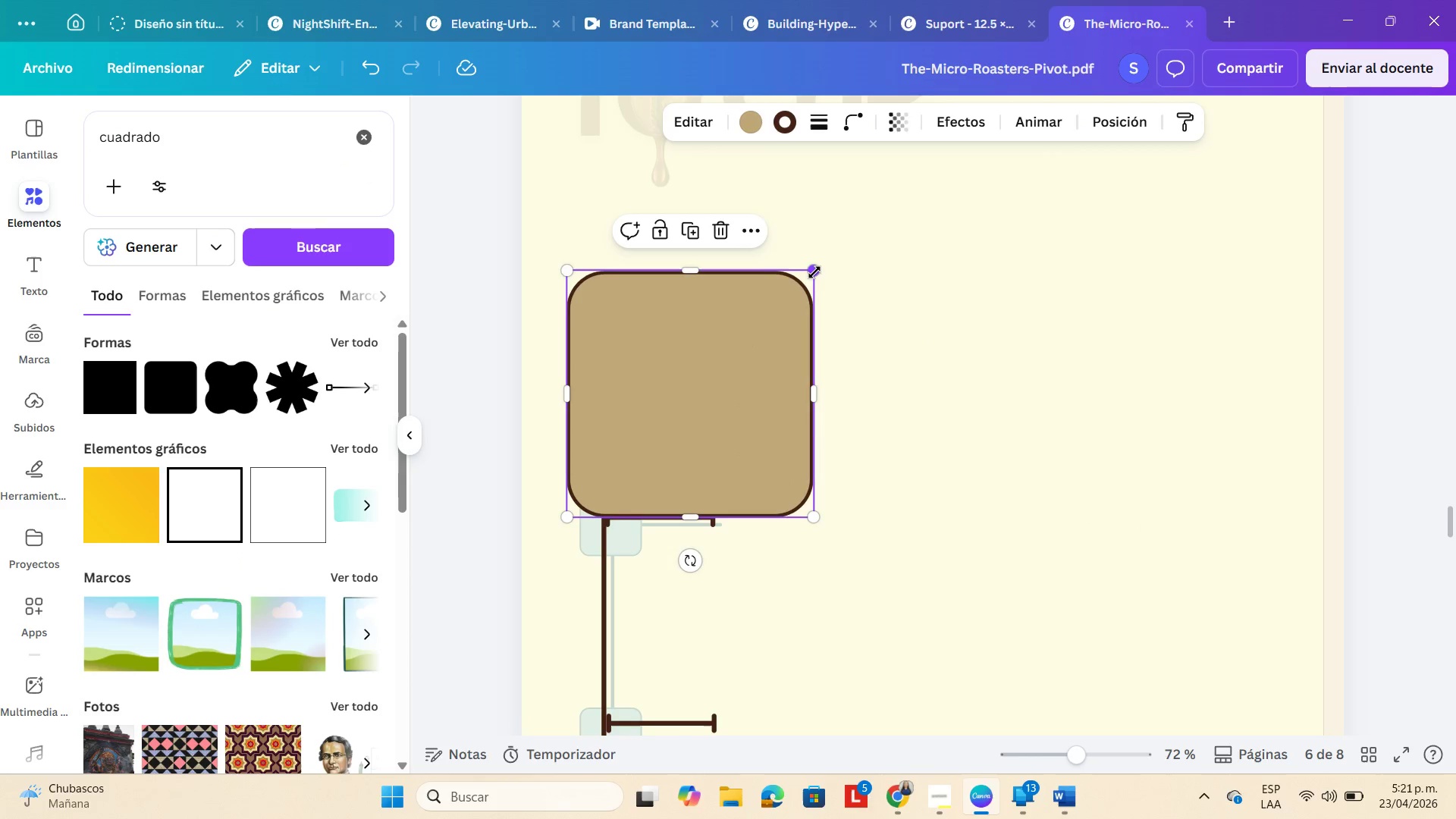 
left_click_drag(start_coordinate=[814, 272], to_coordinate=[657, 439])
 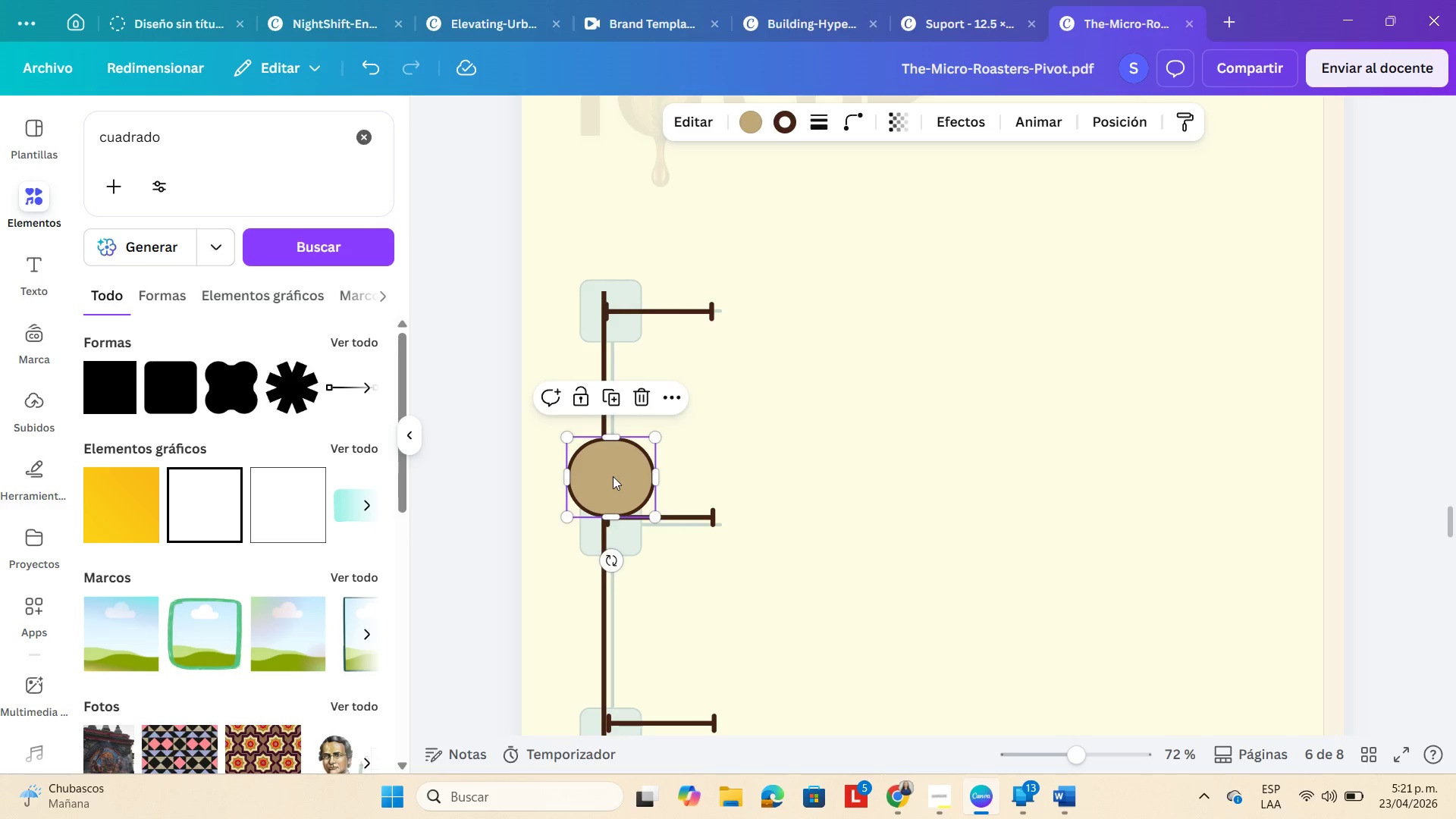 
left_click_drag(start_coordinate=[613, 476], to_coordinate=[607, 303])
 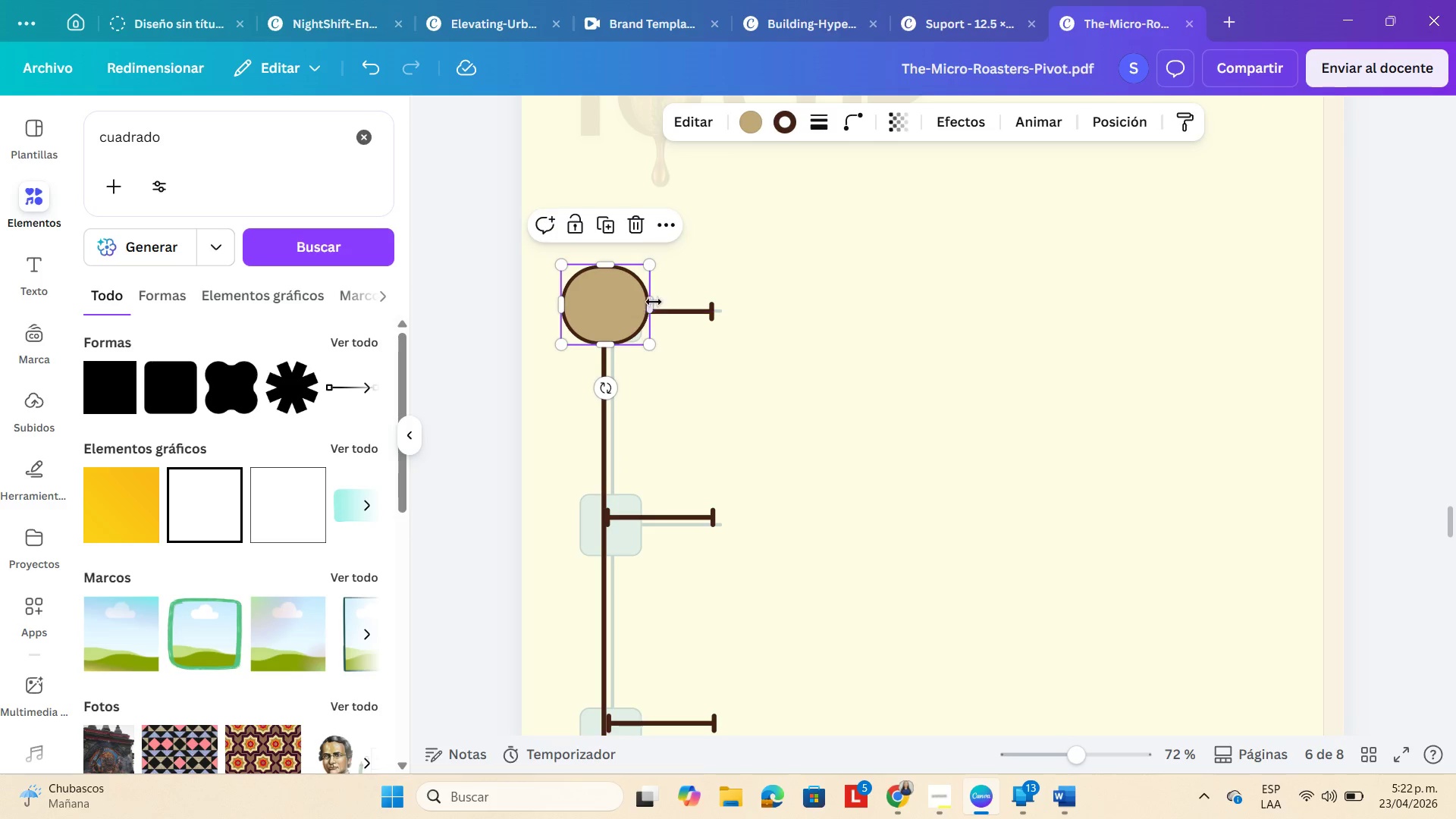 
left_click_drag(start_coordinate=[649, 302], to_coordinate=[636, 302])
 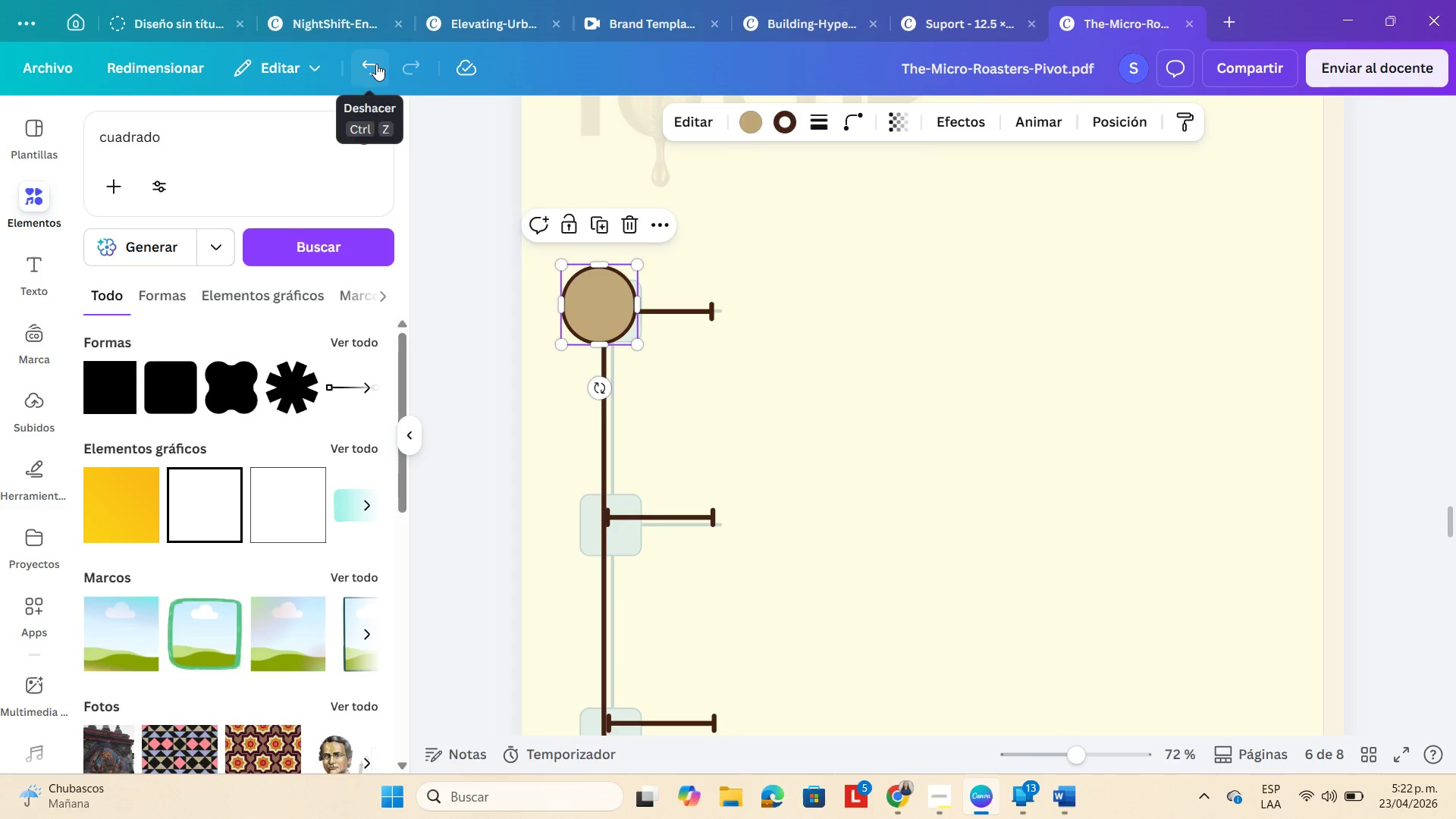 
double_click([376, 64])
 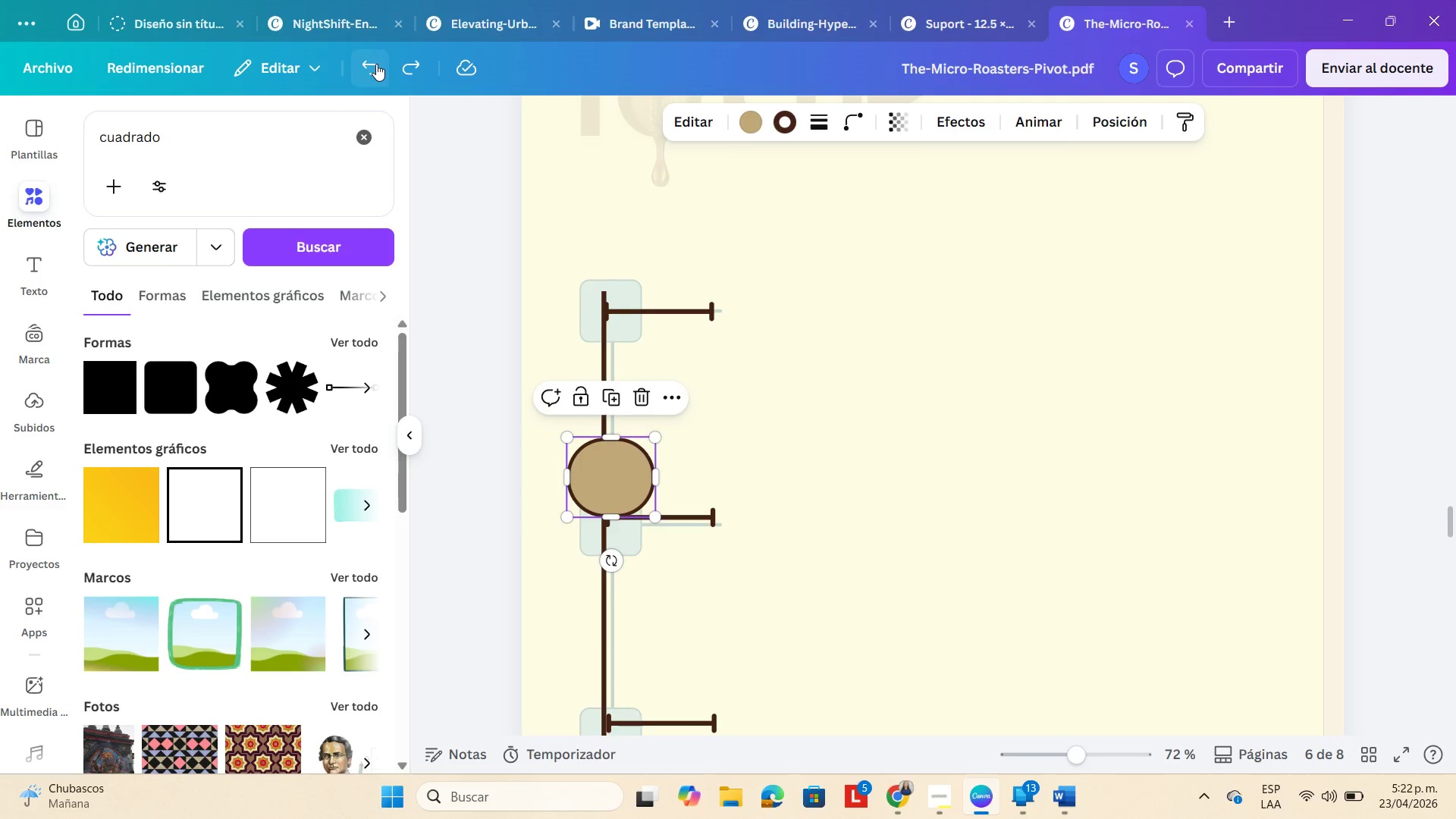 
triple_click([376, 64])
 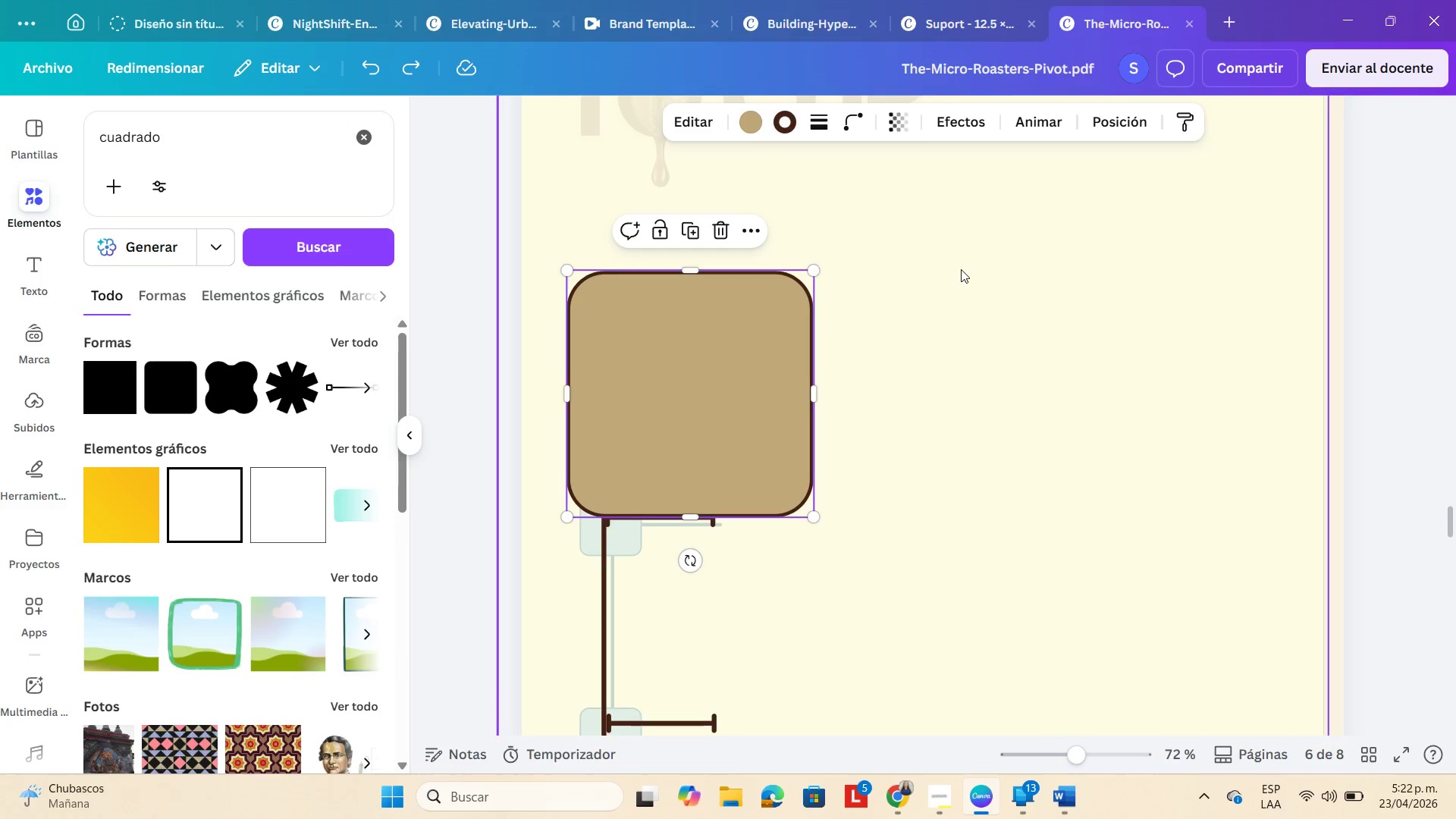 
left_click([921, 301])
 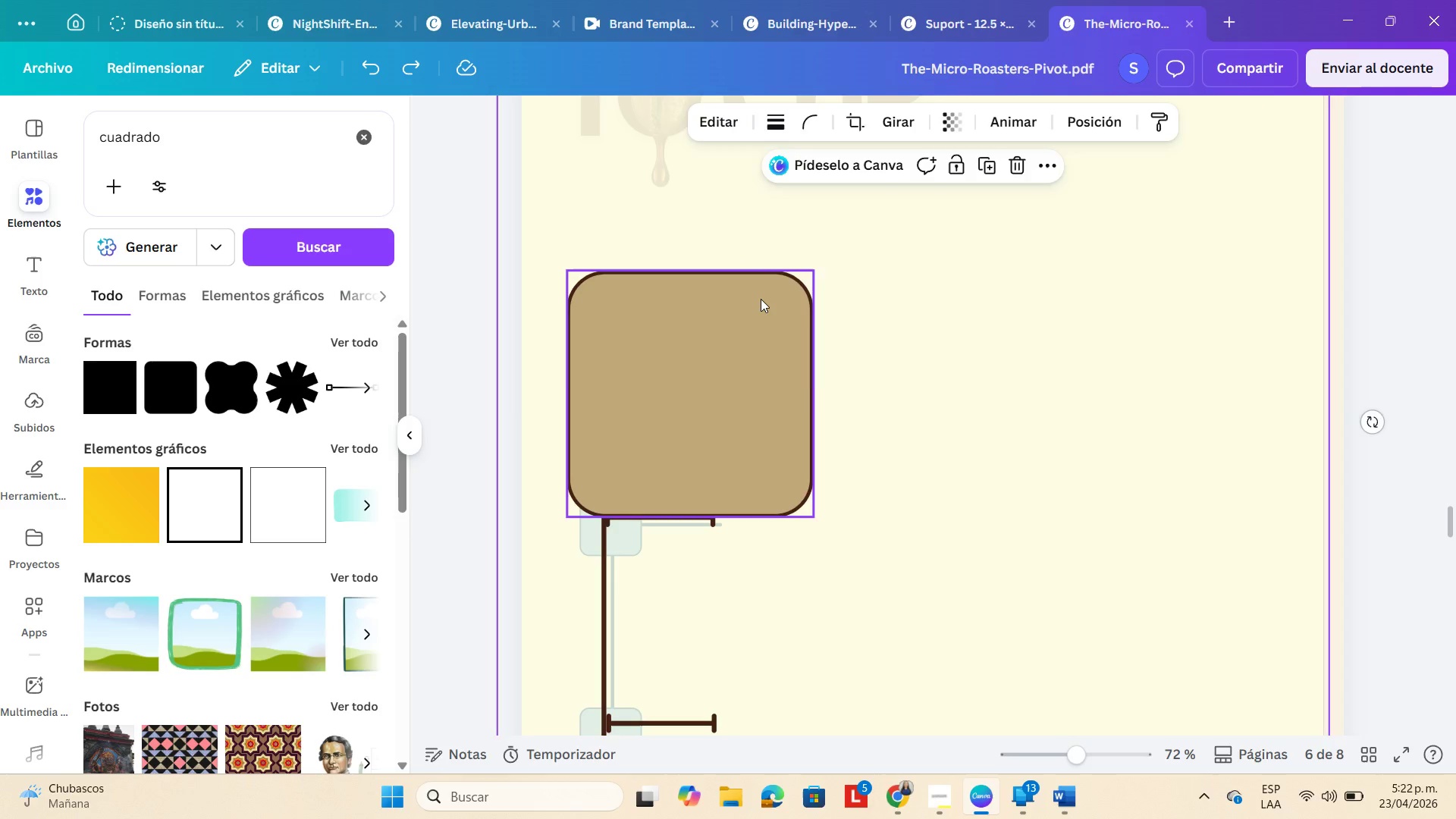 
left_click([761, 299])
 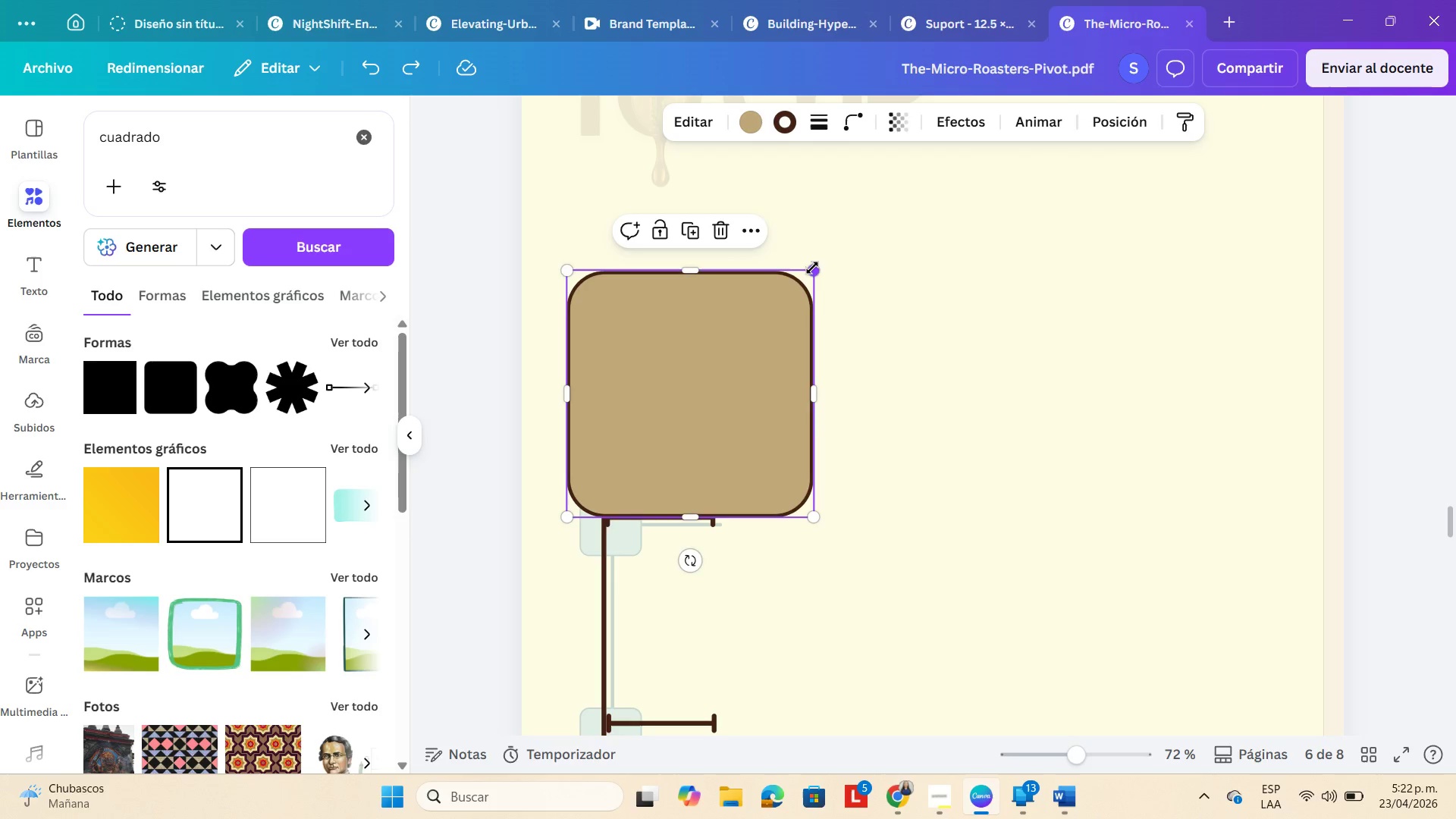 
left_click_drag(start_coordinate=[812, 268], to_coordinate=[659, 421])
 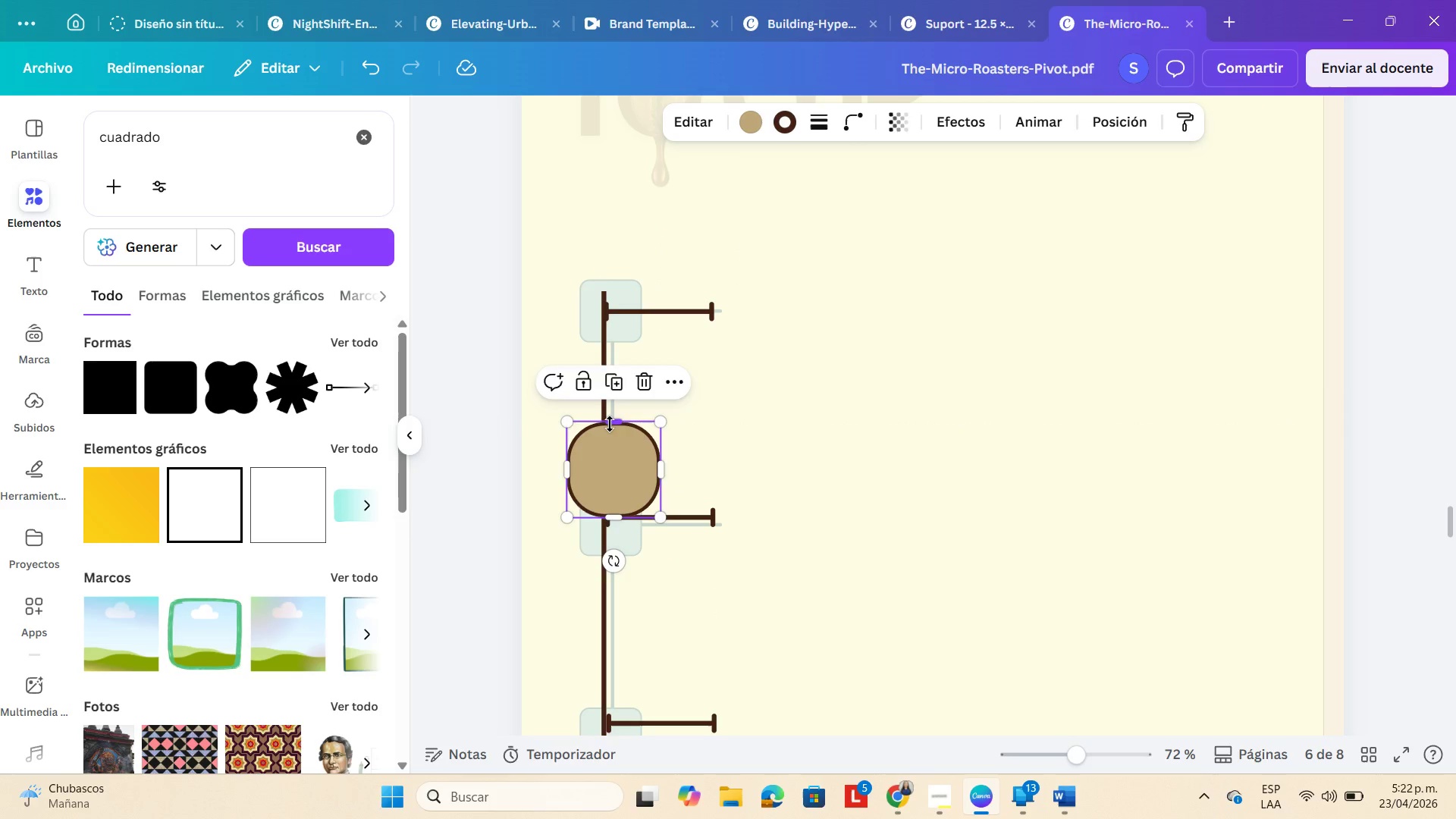 
left_click_drag(start_coordinate=[610, 424], to_coordinate=[610, 432])
 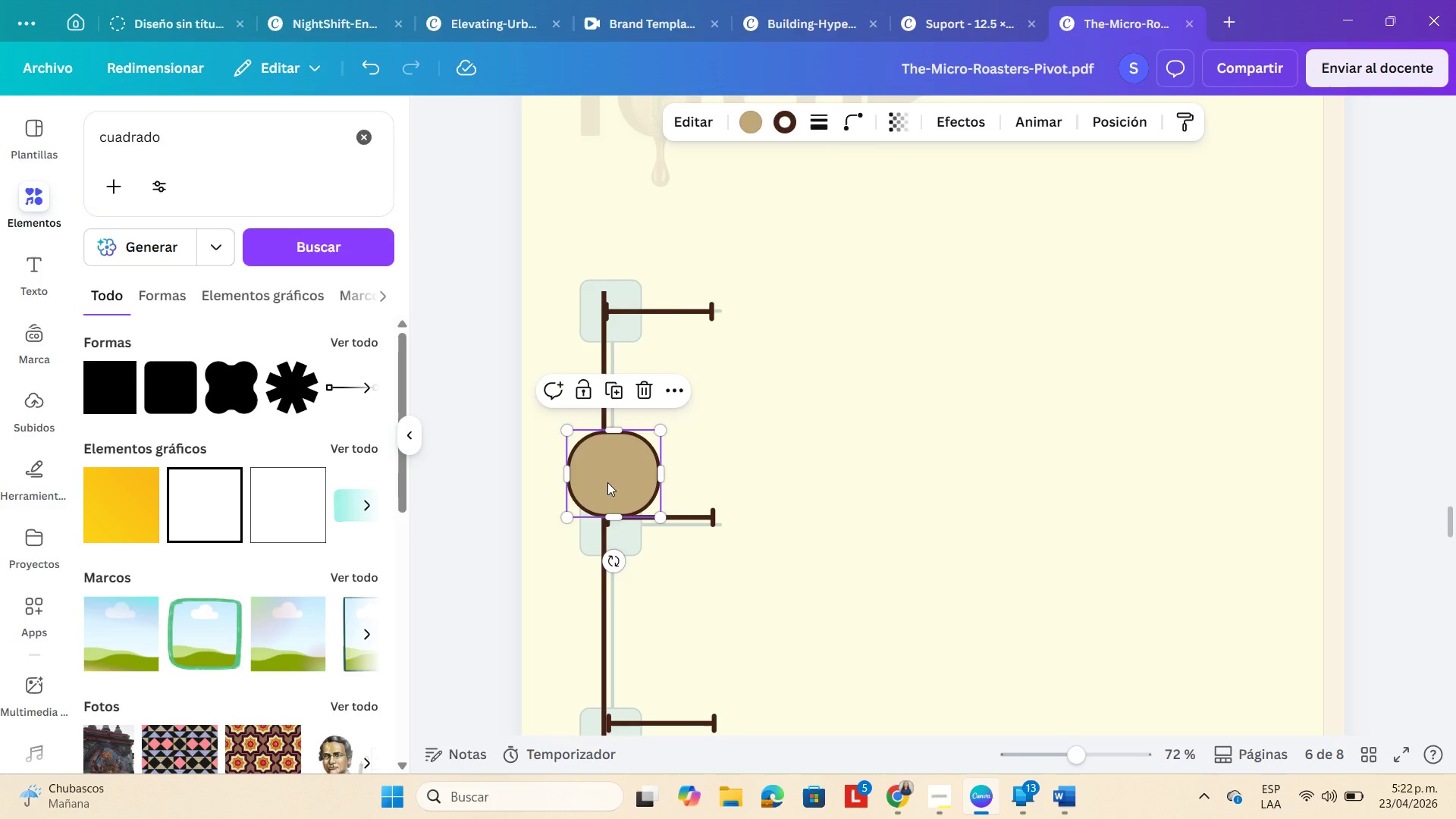 
left_click_drag(start_coordinate=[607, 482], to_coordinate=[603, 318])
 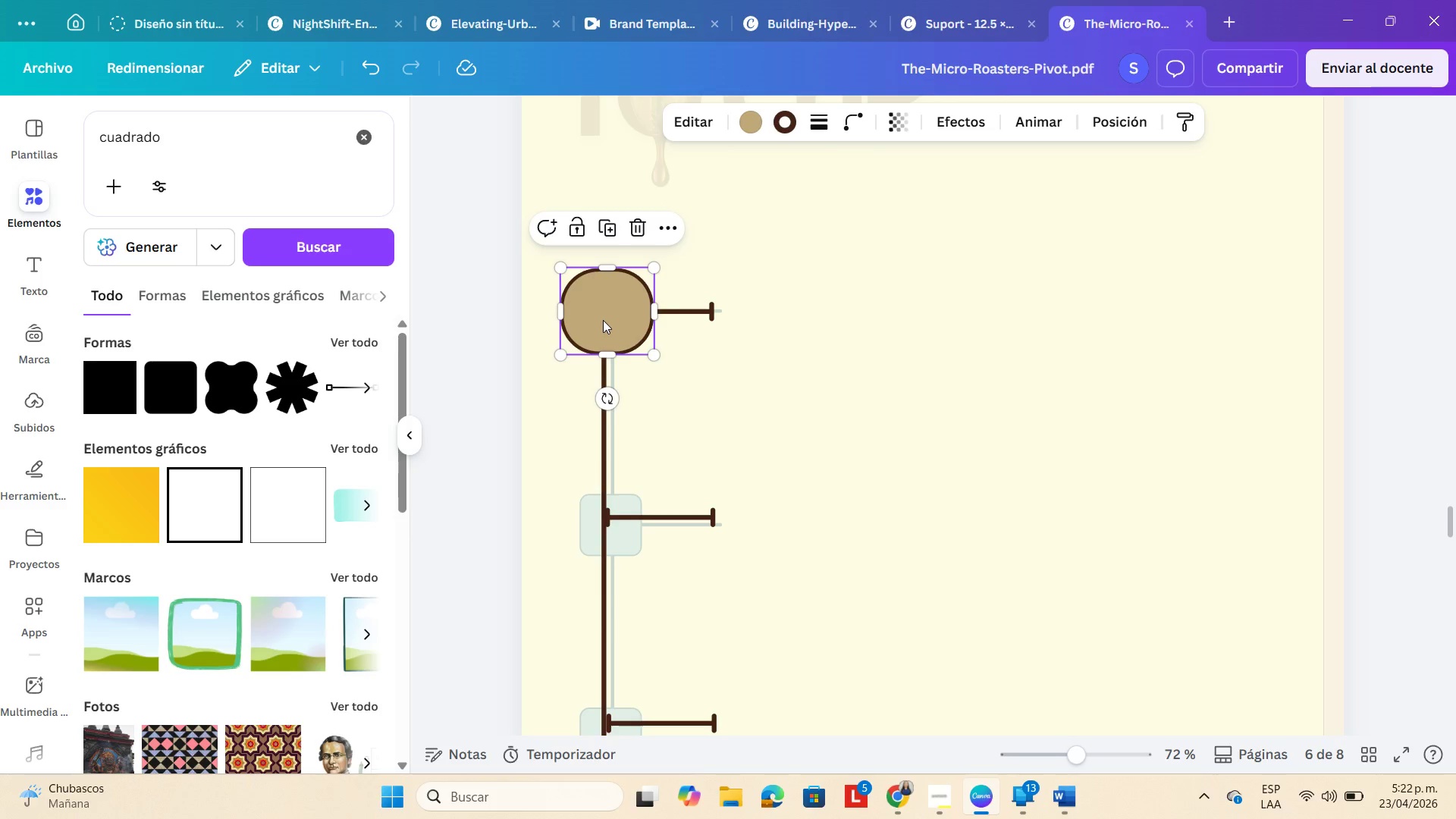 
left_click_drag(start_coordinate=[603, 319], to_coordinate=[599, 325])
 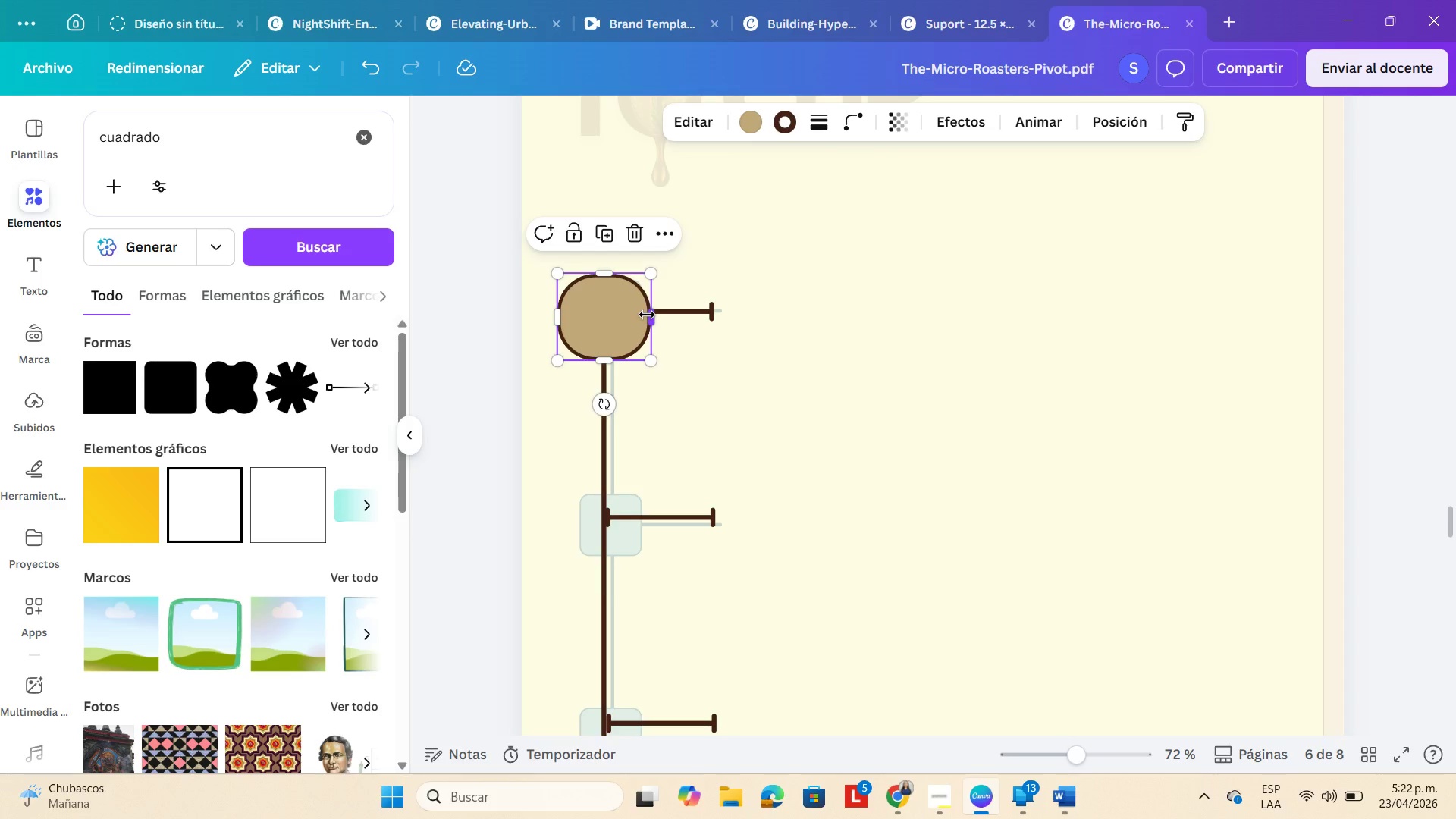 
left_click_drag(start_coordinate=[647, 315], to_coordinate=[635, 313])
 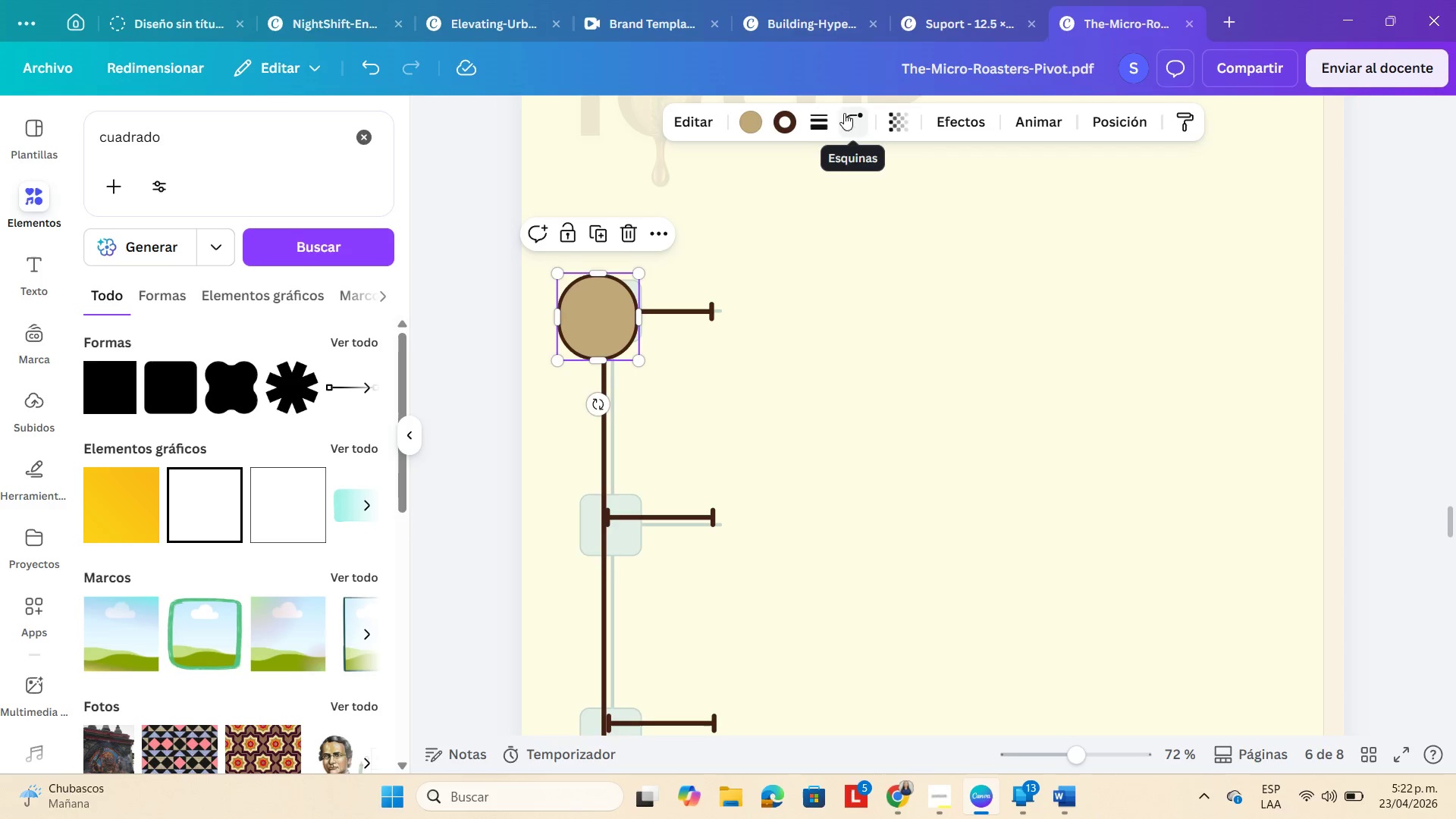 
left_click([813, 128])
 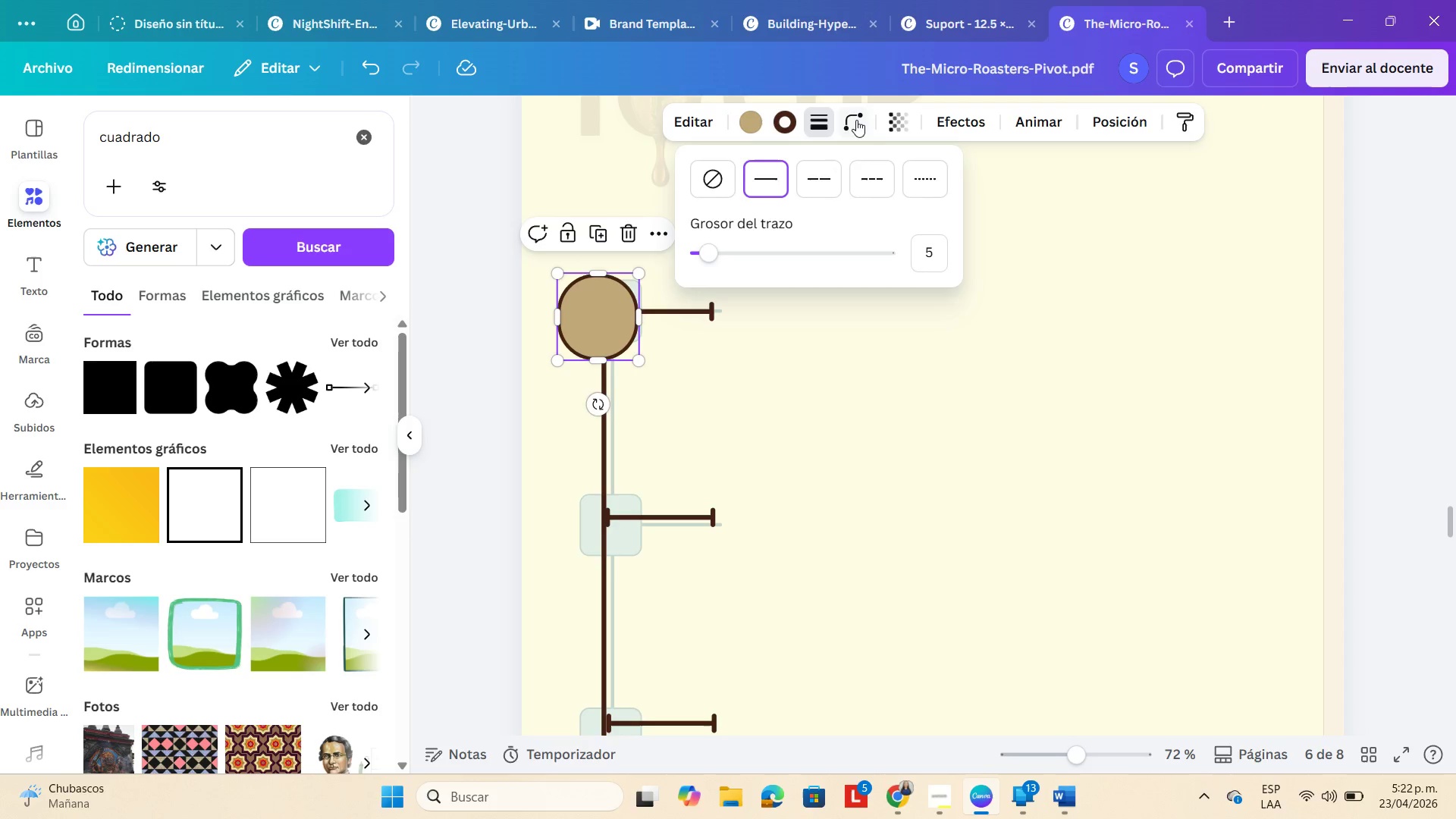 
left_click([850, 116])
 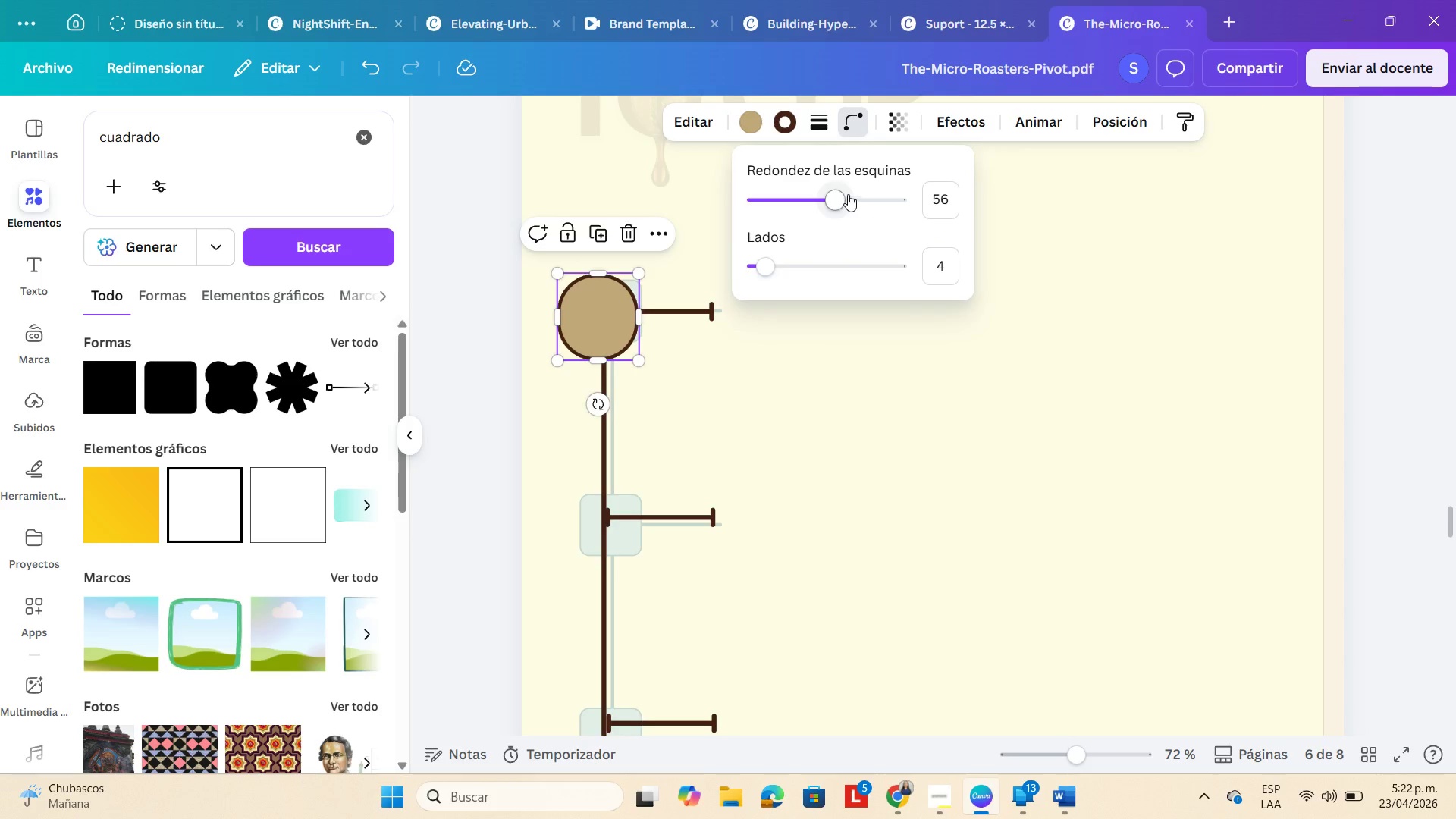 
left_click_drag(start_coordinate=[838, 193], to_coordinate=[792, 187])
 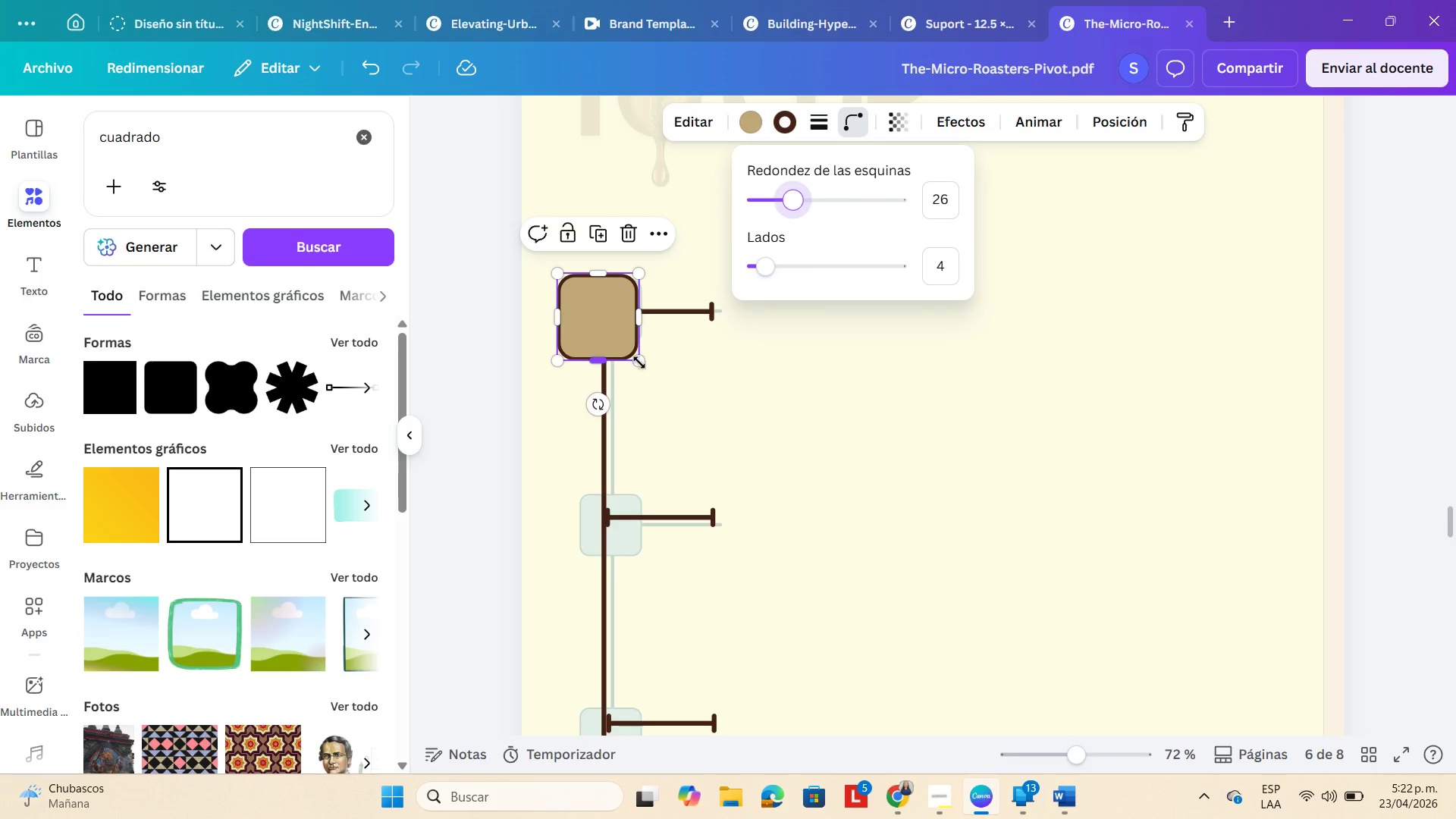 
left_click_drag(start_coordinate=[638, 360], to_coordinate=[632, 356])
 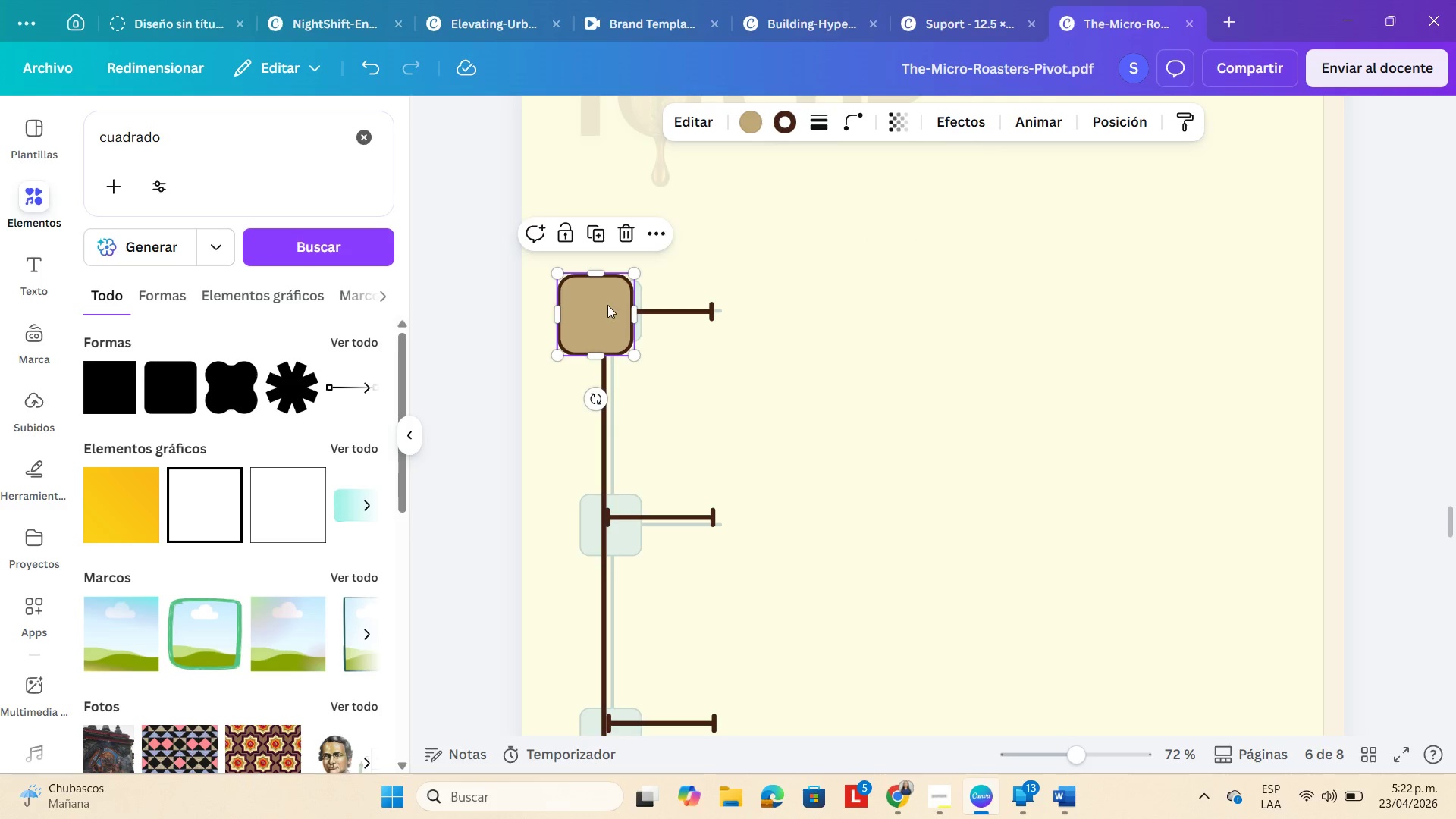 
left_click_drag(start_coordinate=[607, 305], to_coordinate=[616, 306])
 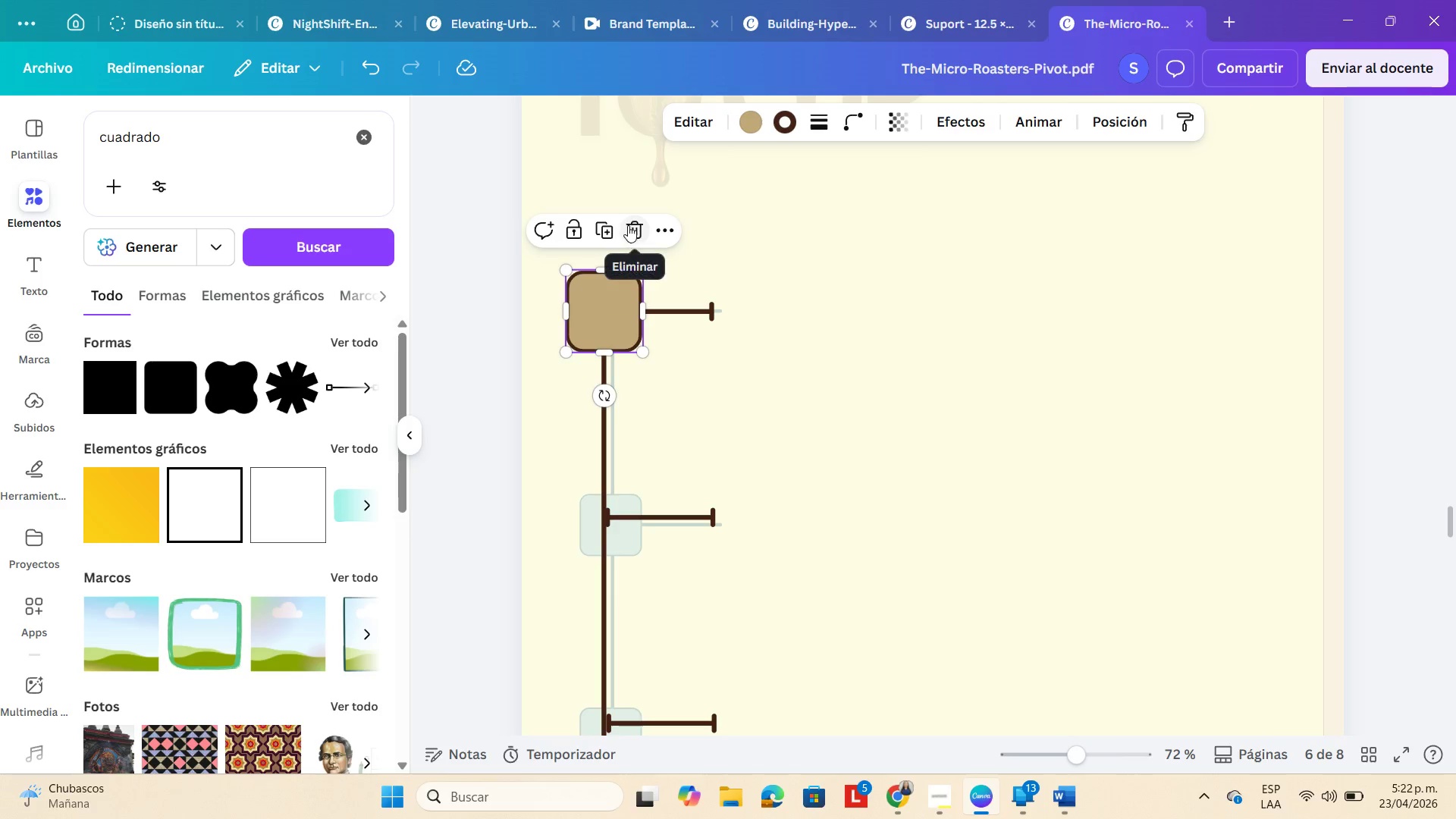 
left_click([598, 226])
 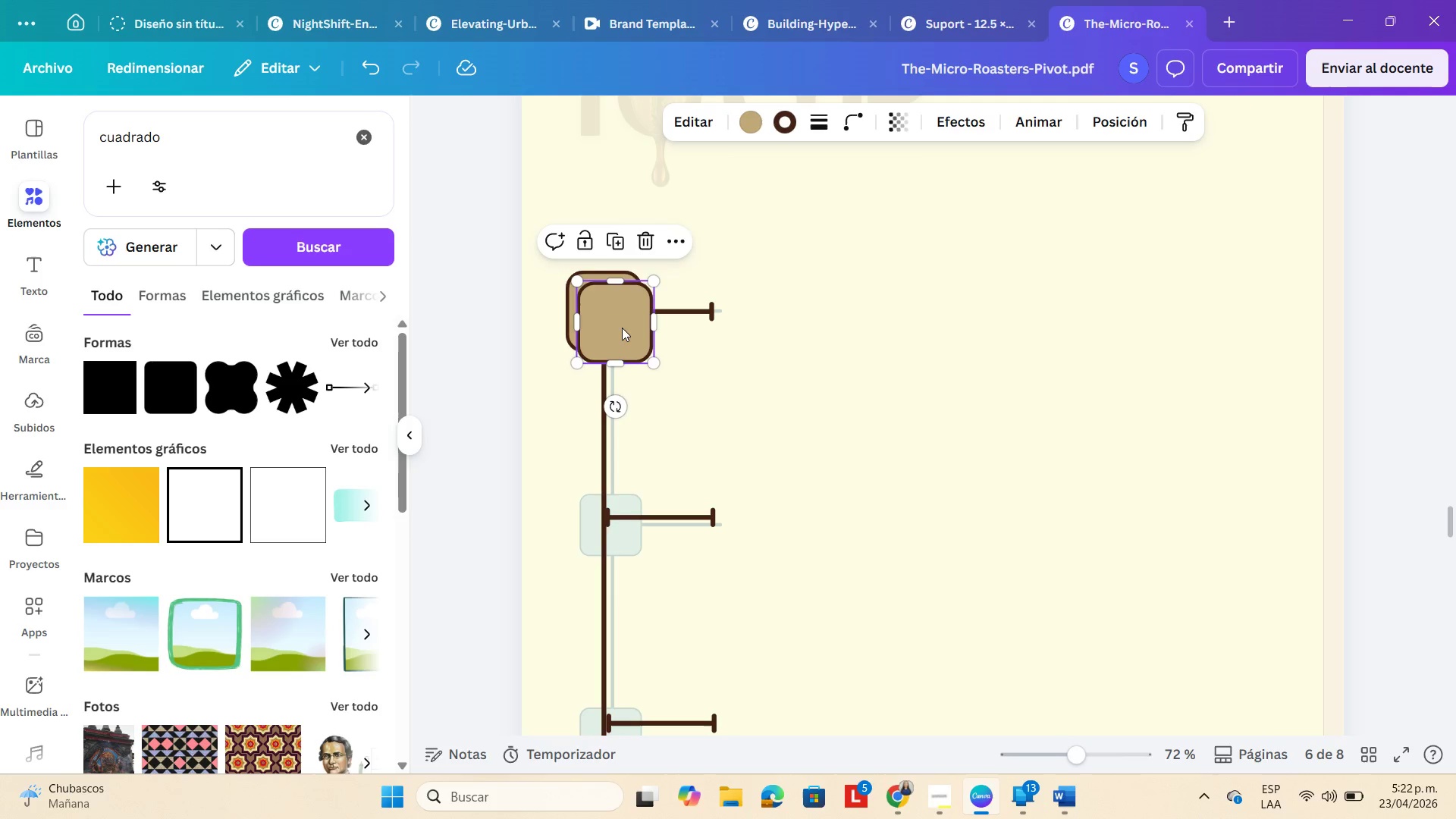 
left_click_drag(start_coordinate=[620, 325], to_coordinate=[609, 522])
 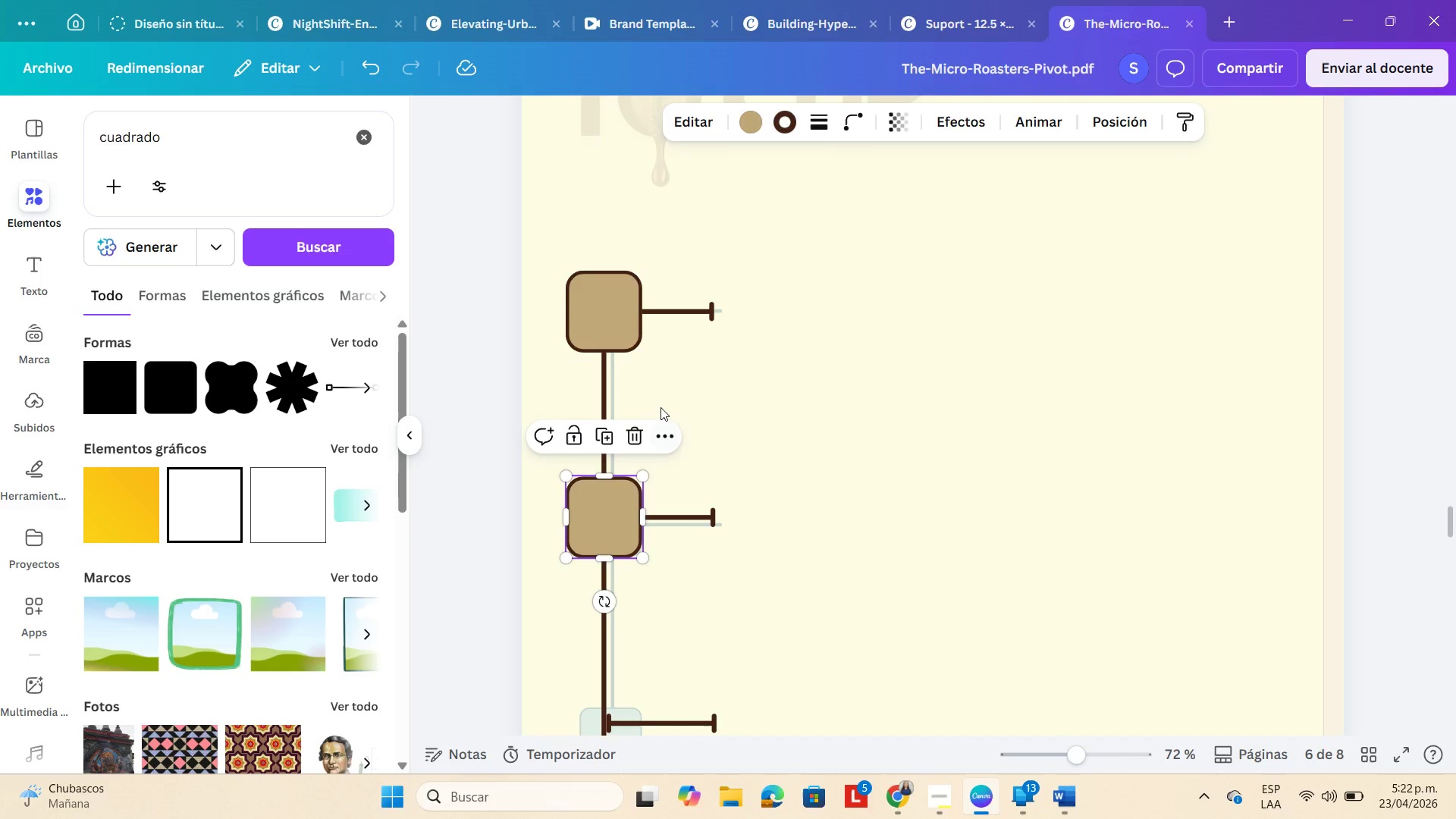 
left_click([604, 438])
 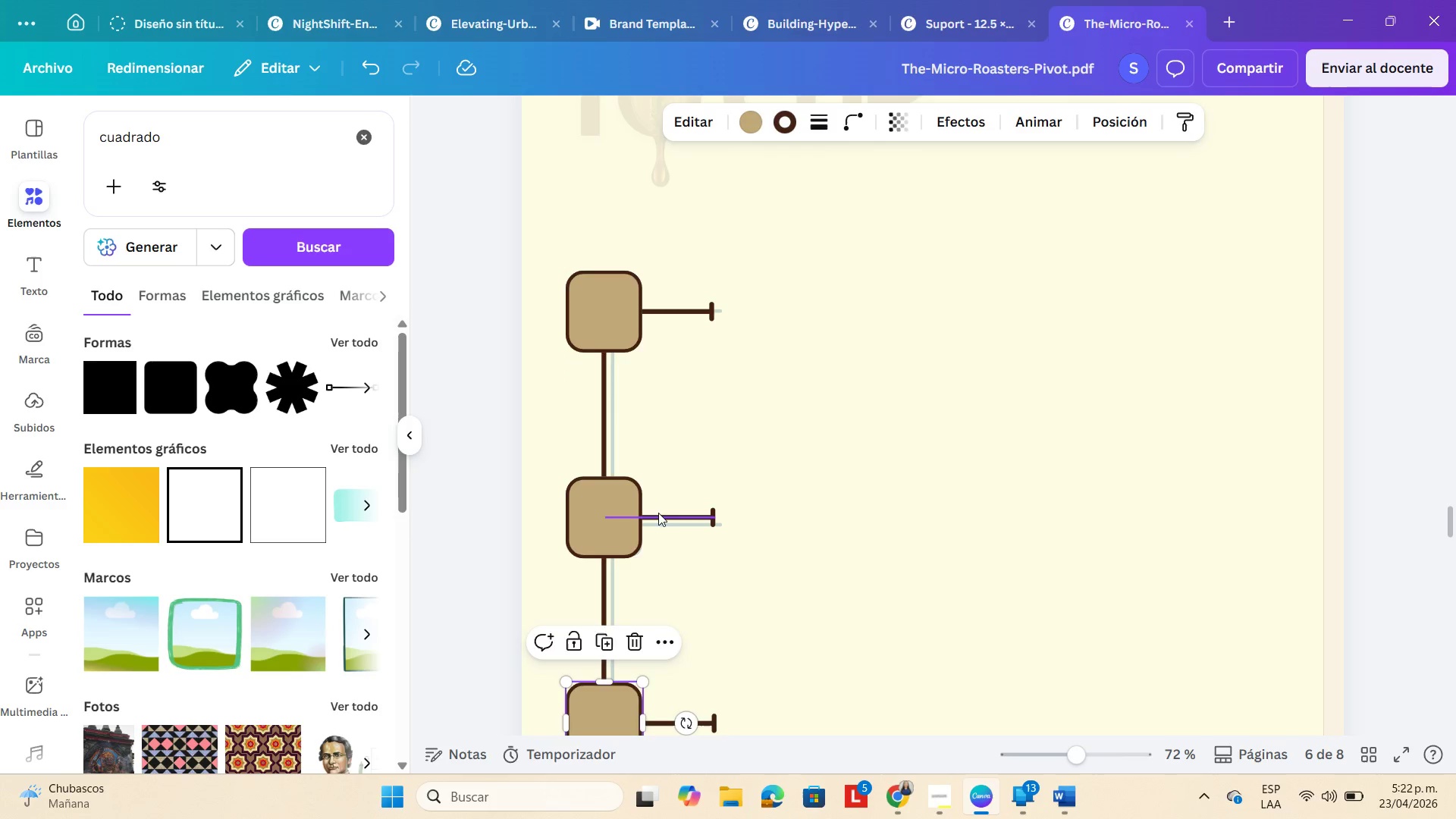 
scroll: coordinate [664, 507], scroll_direction: down, amount: 3.0
 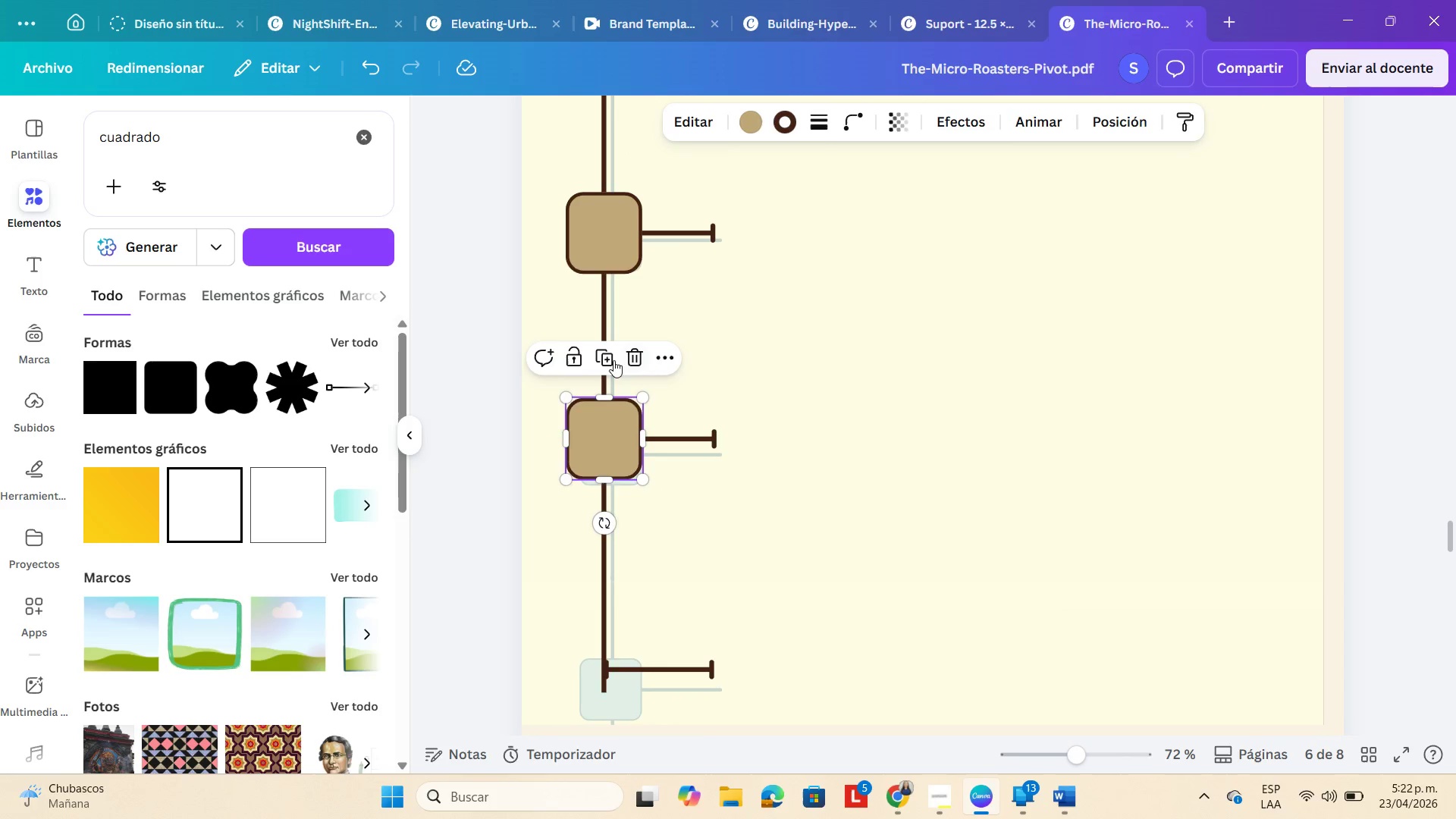 
left_click([610, 356])
 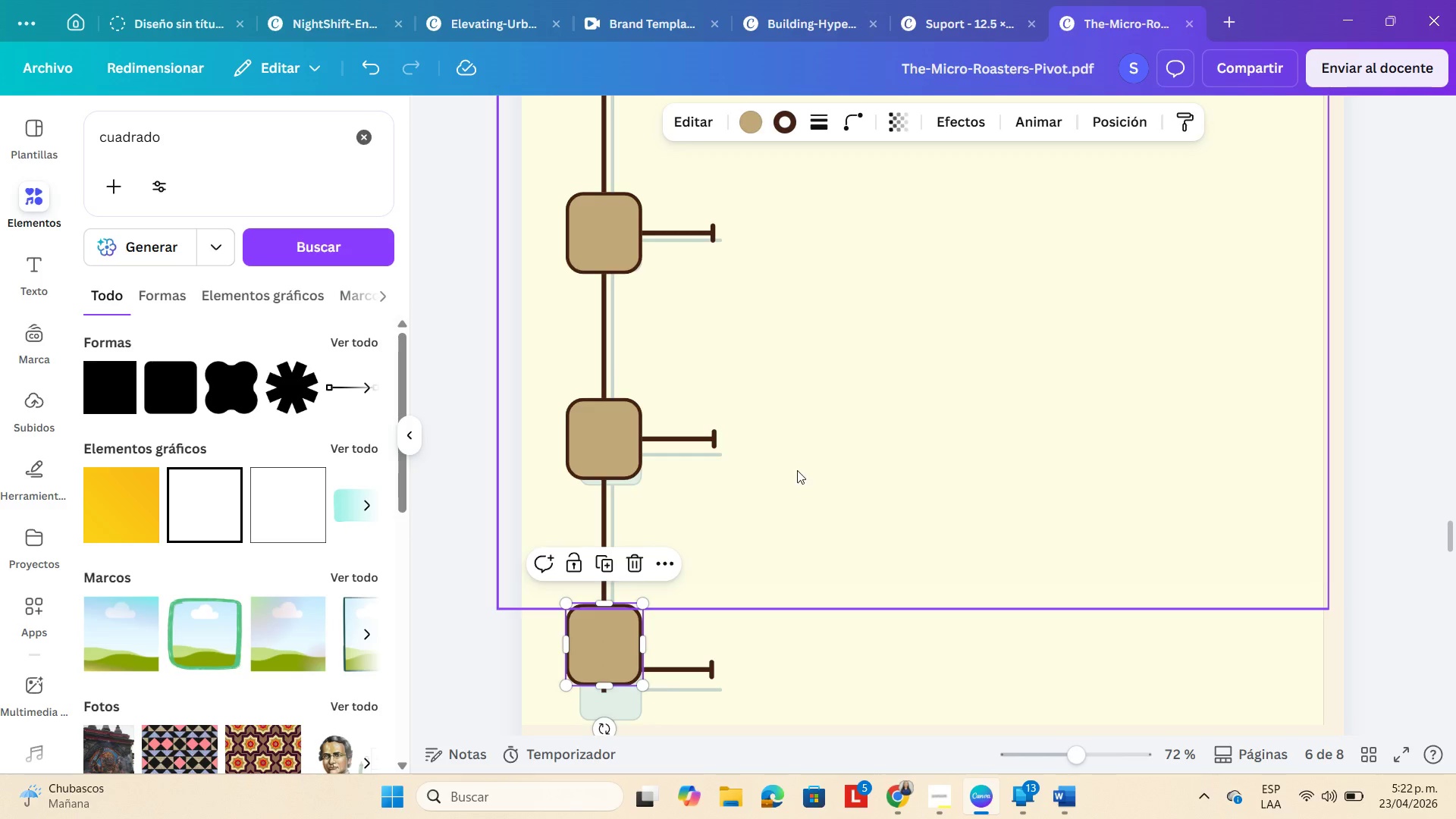 
scroll: coordinate [848, 463], scroll_direction: down, amount: 2.0
 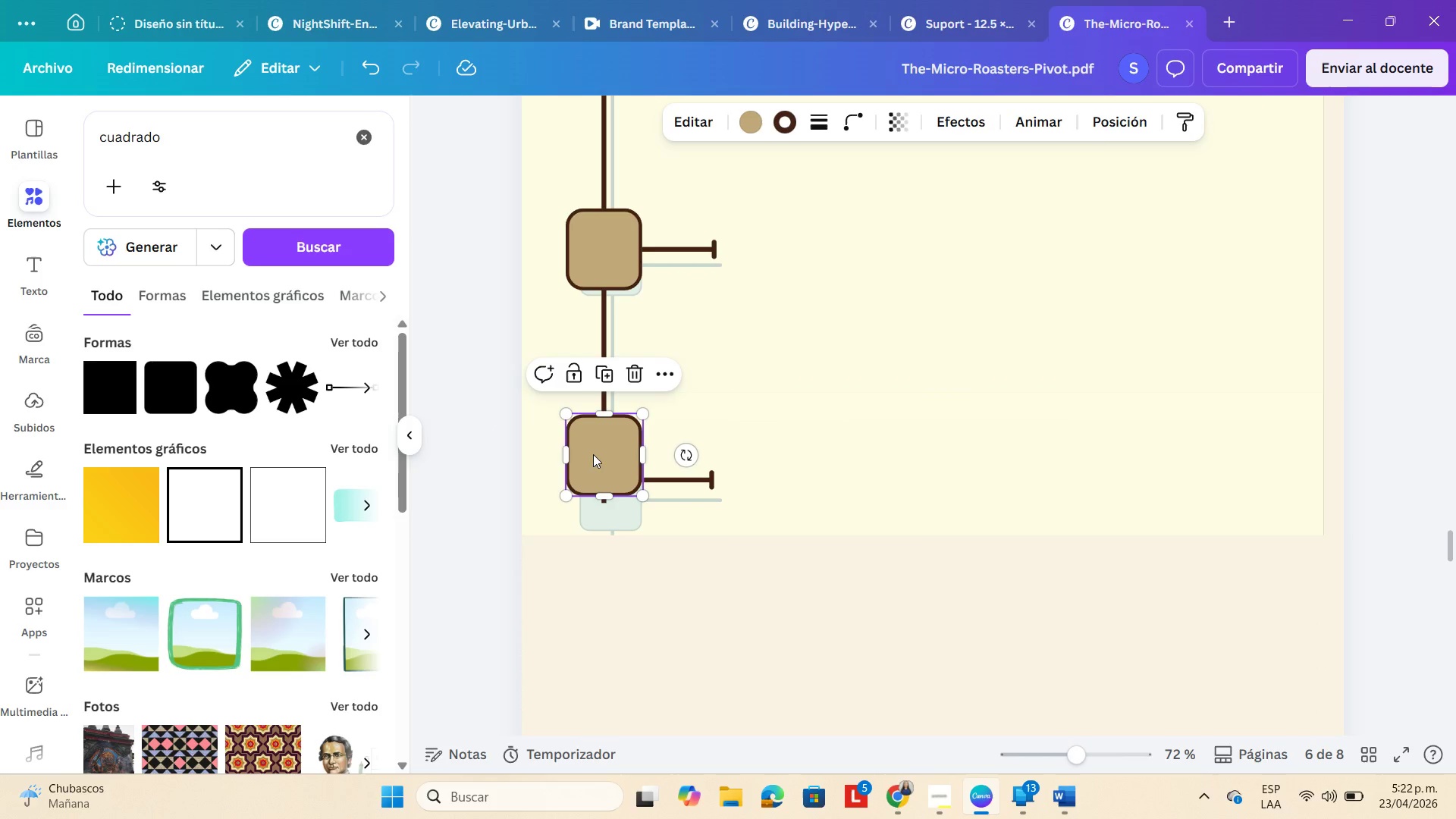 
left_click_drag(start_coordinate=[593, 454], to_coordinate=[591, 480])
 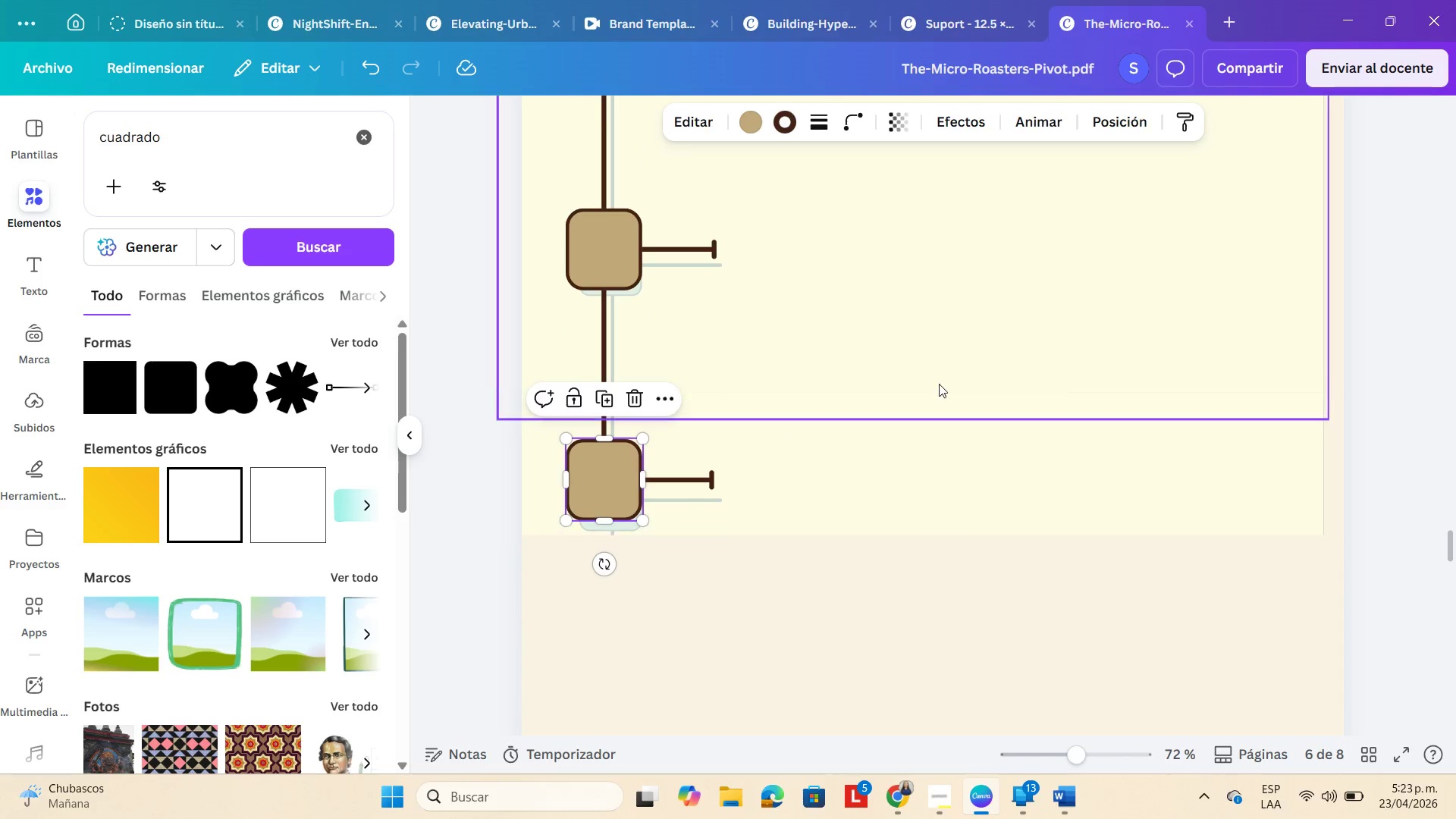 
left_click([939, 384])
 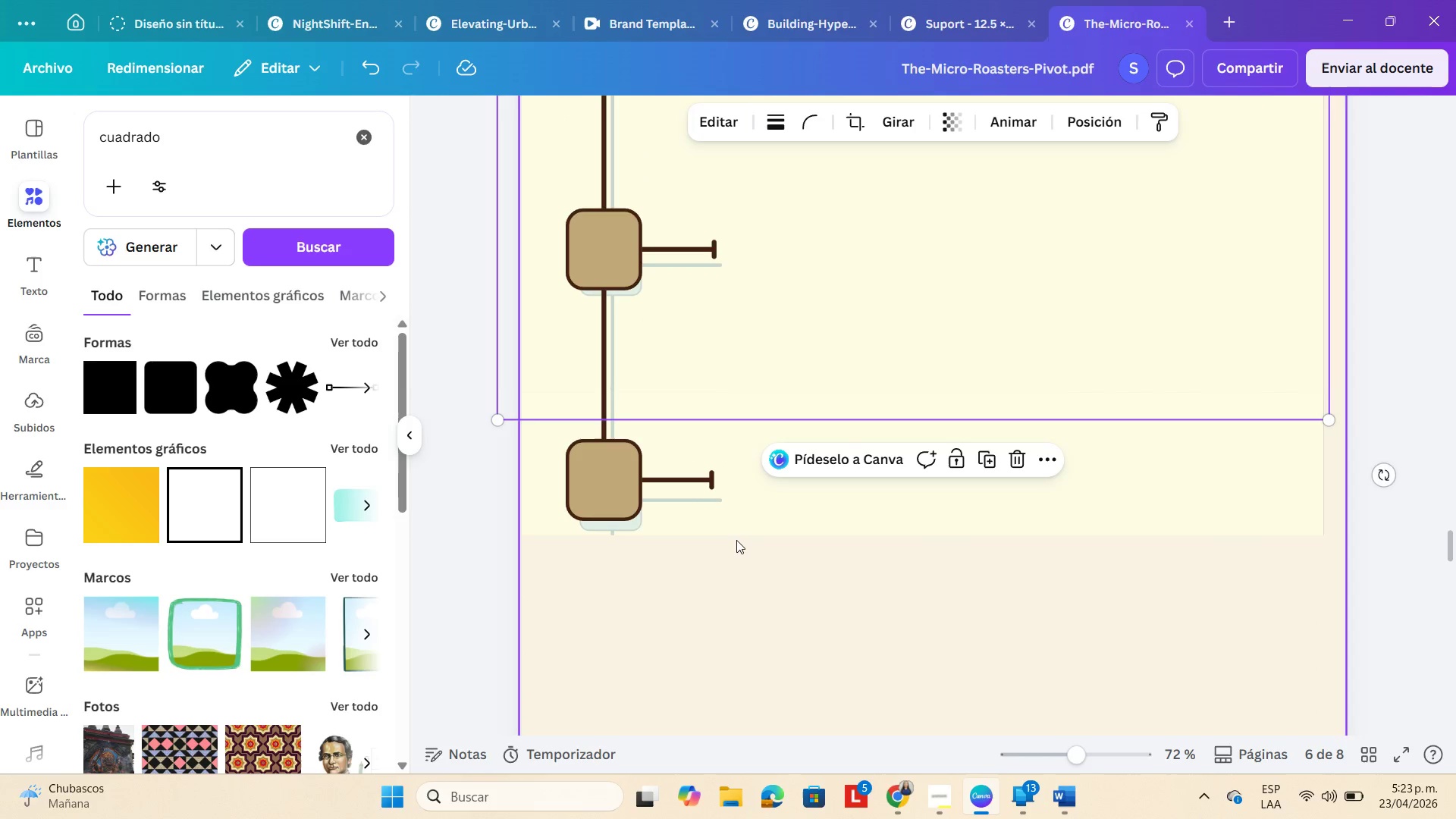 
left_click([765, 511])
 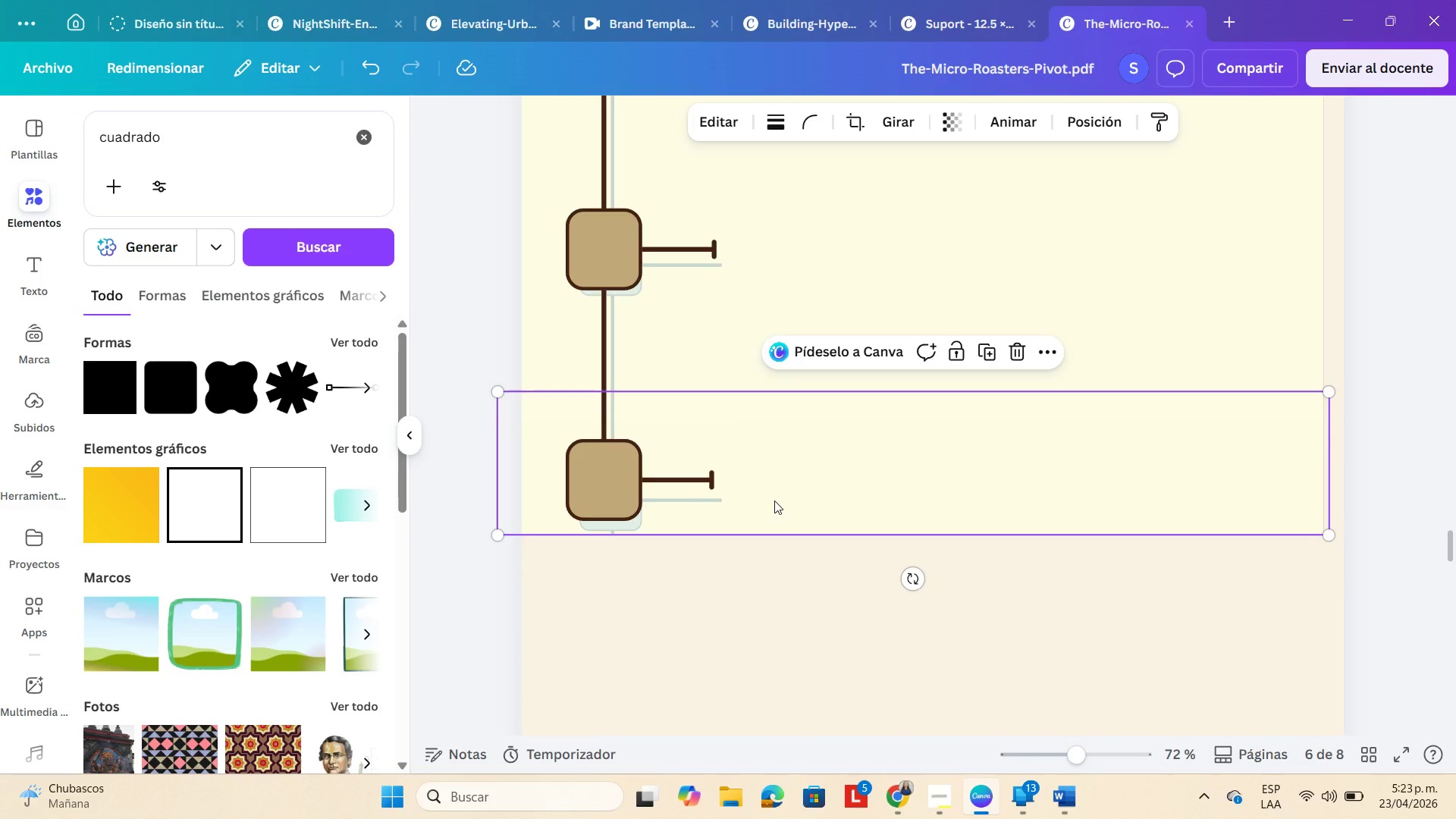 
key(Backspace)
 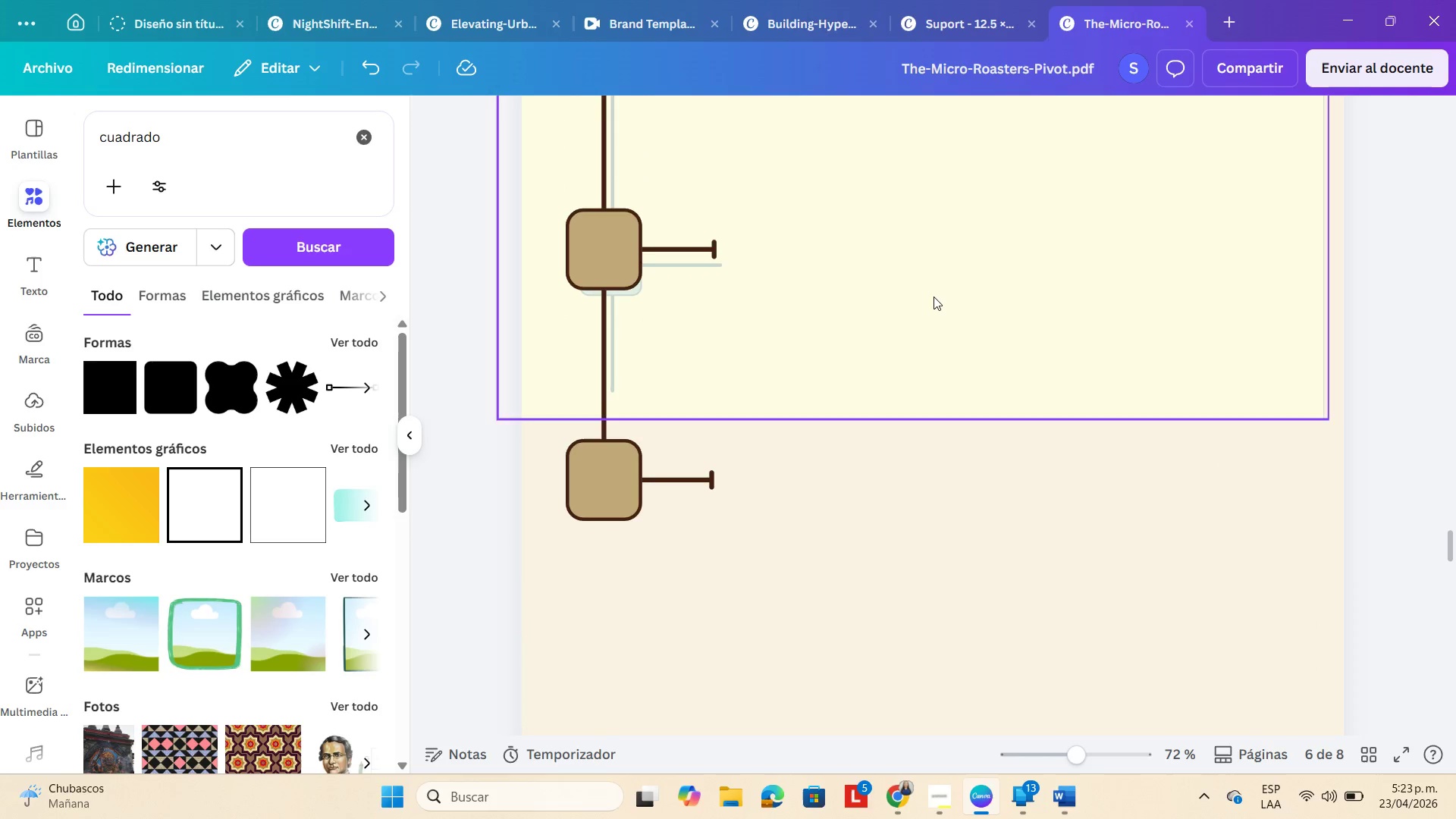 
left_click([934, 297])
 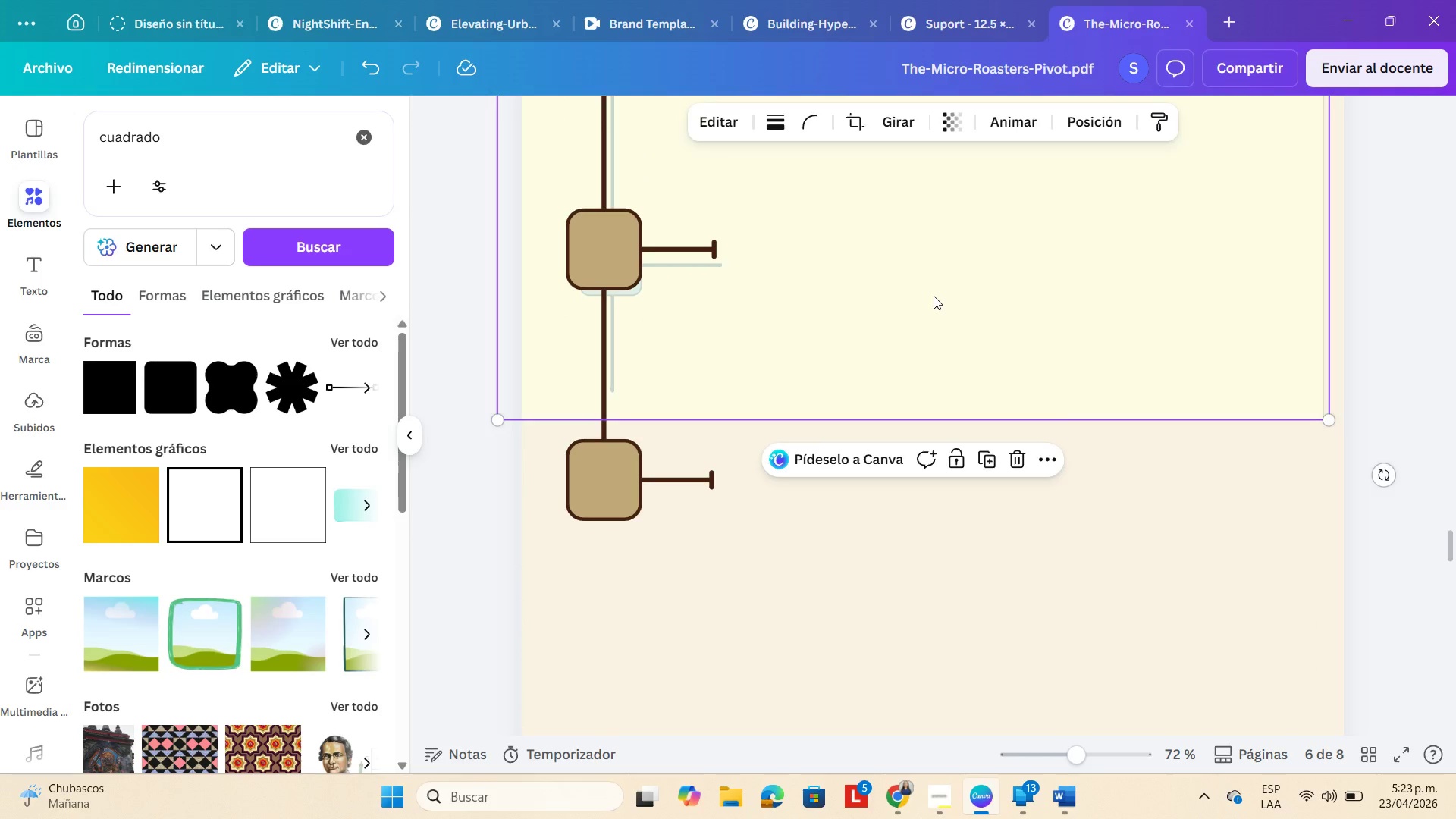 
key(Backspace)
 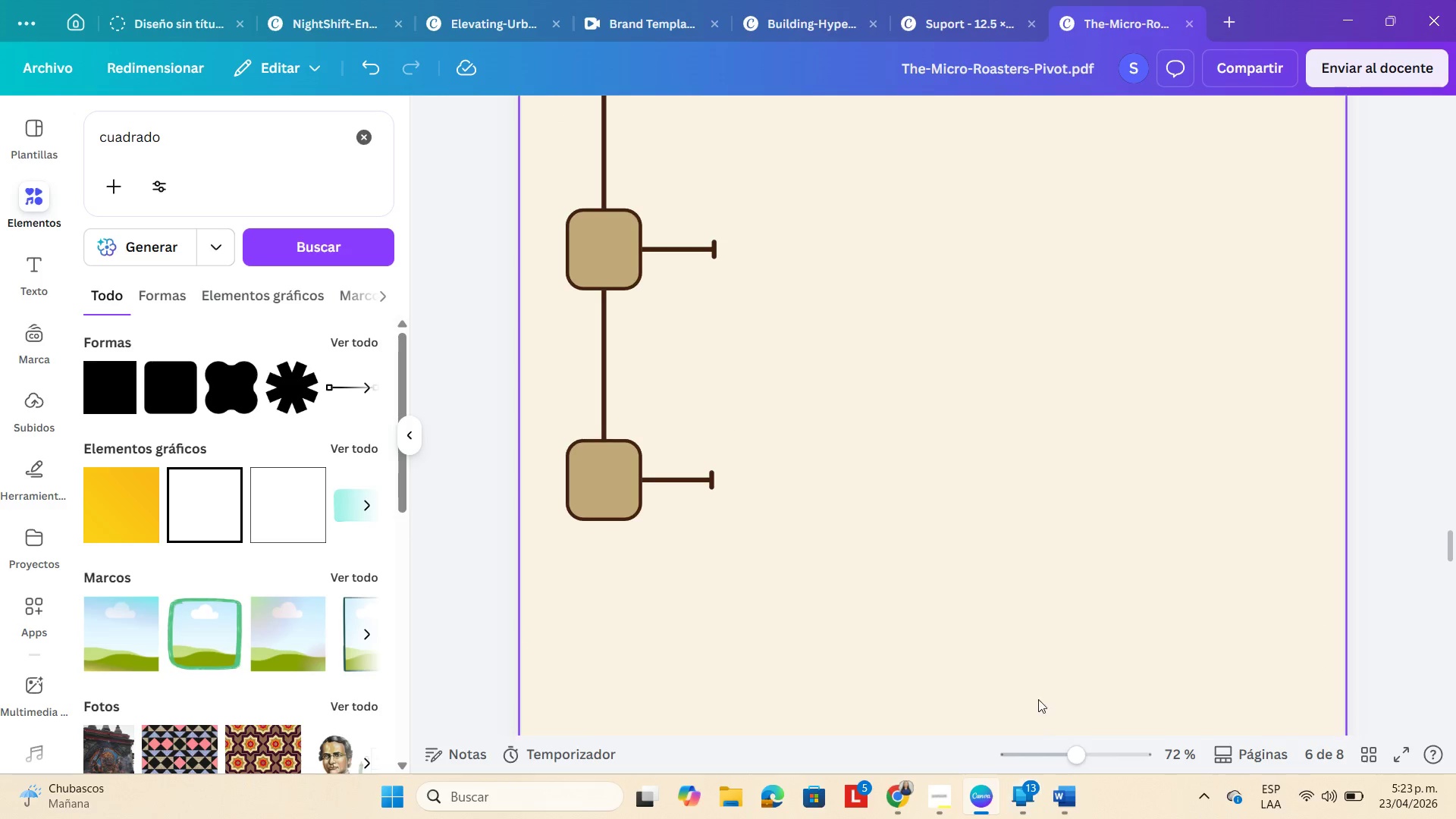 
left_click([1039, 757])
 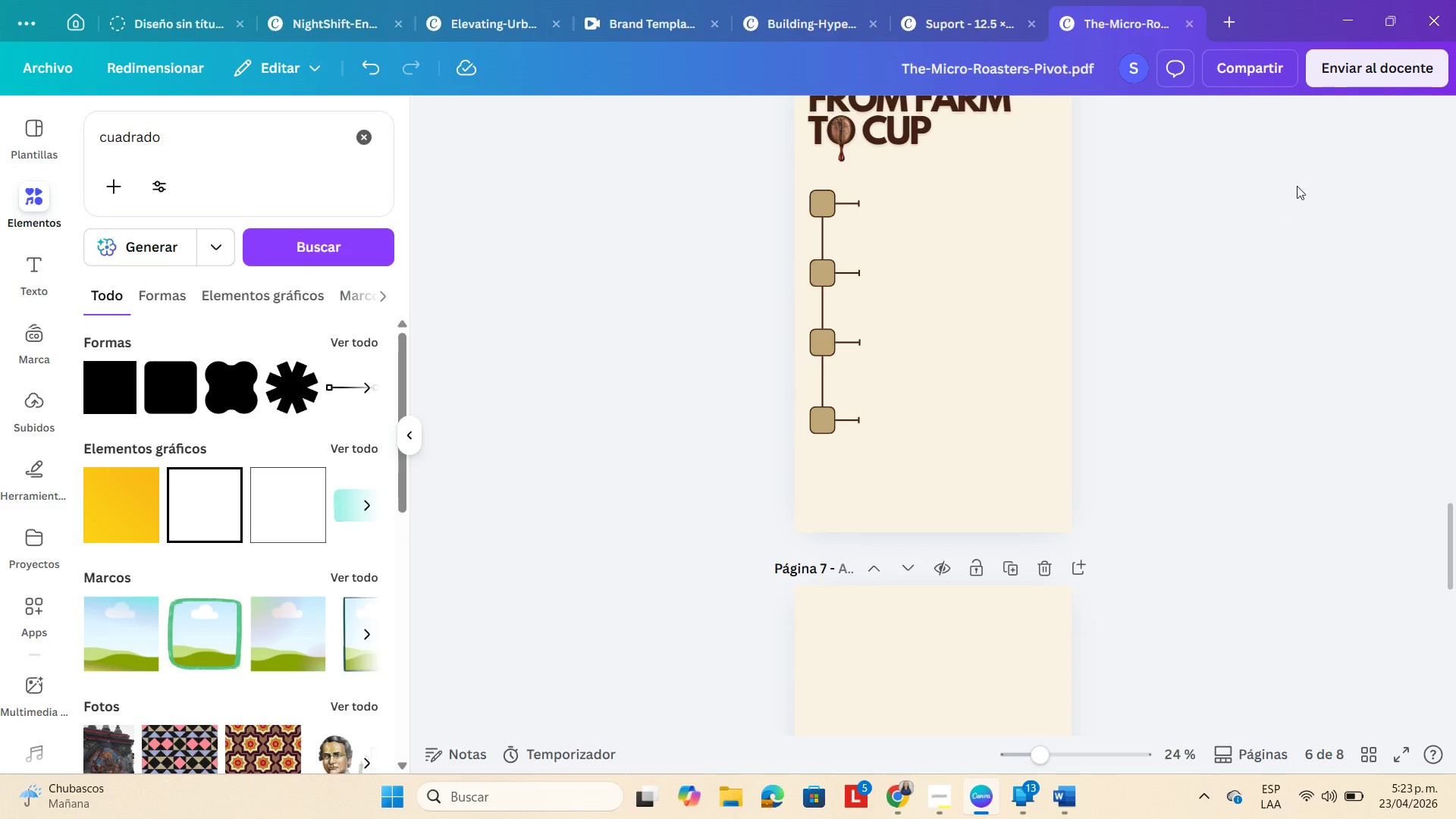 
scroll: coordinate [1304, 184], scroll_direction: up, amount: 2.0
 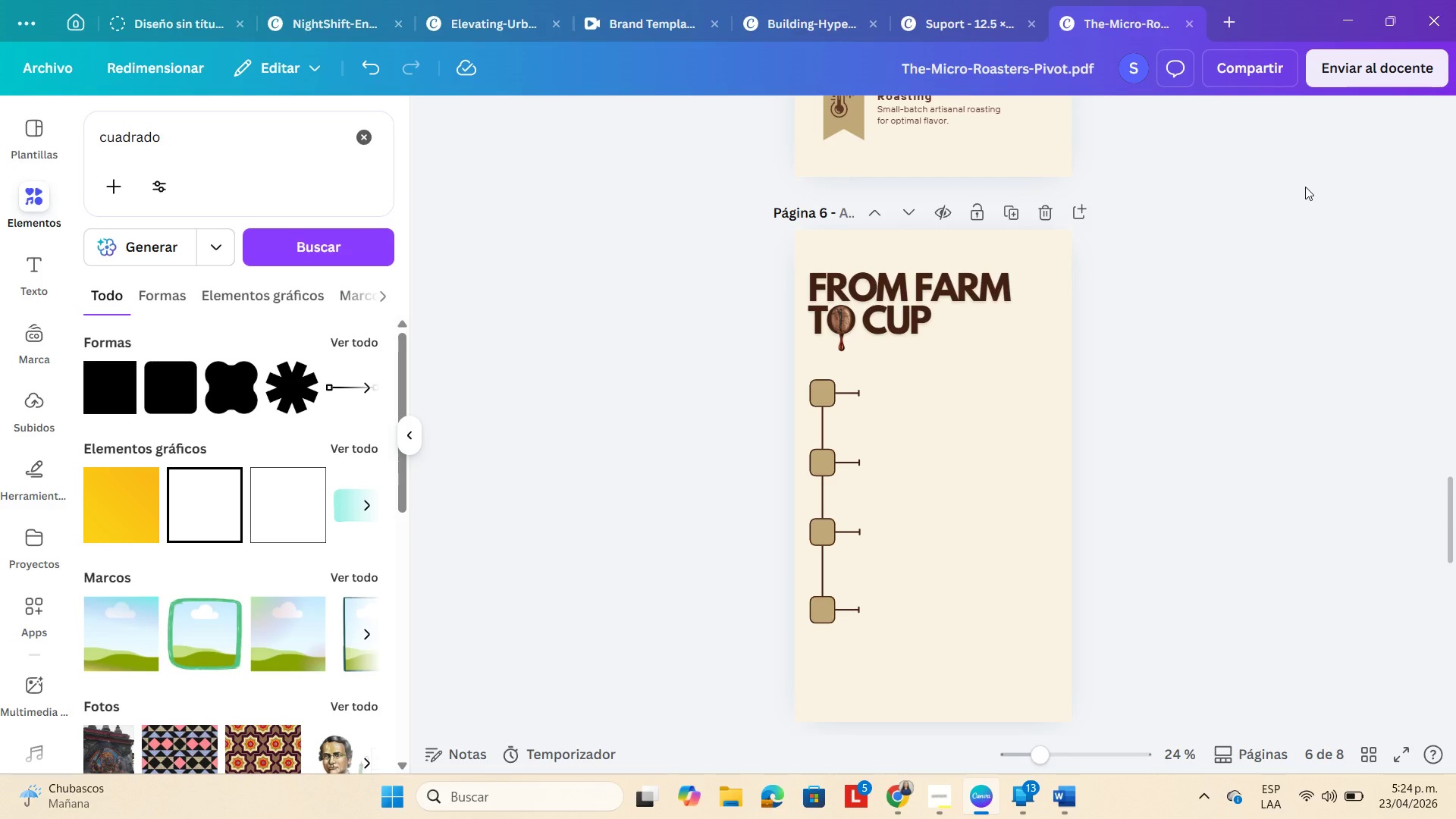 
wait(81.83)
 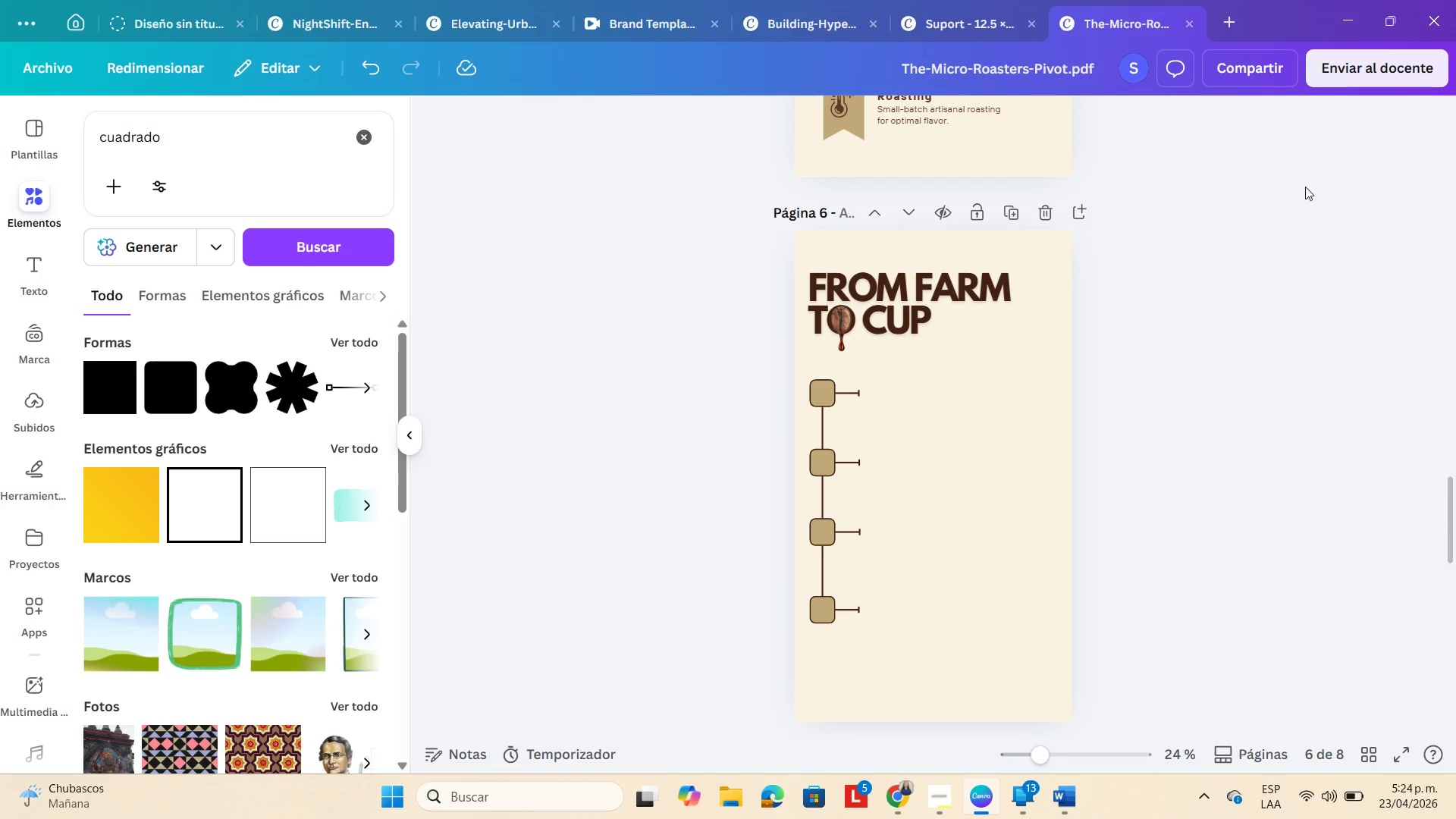 
left_click([1062, 749])
 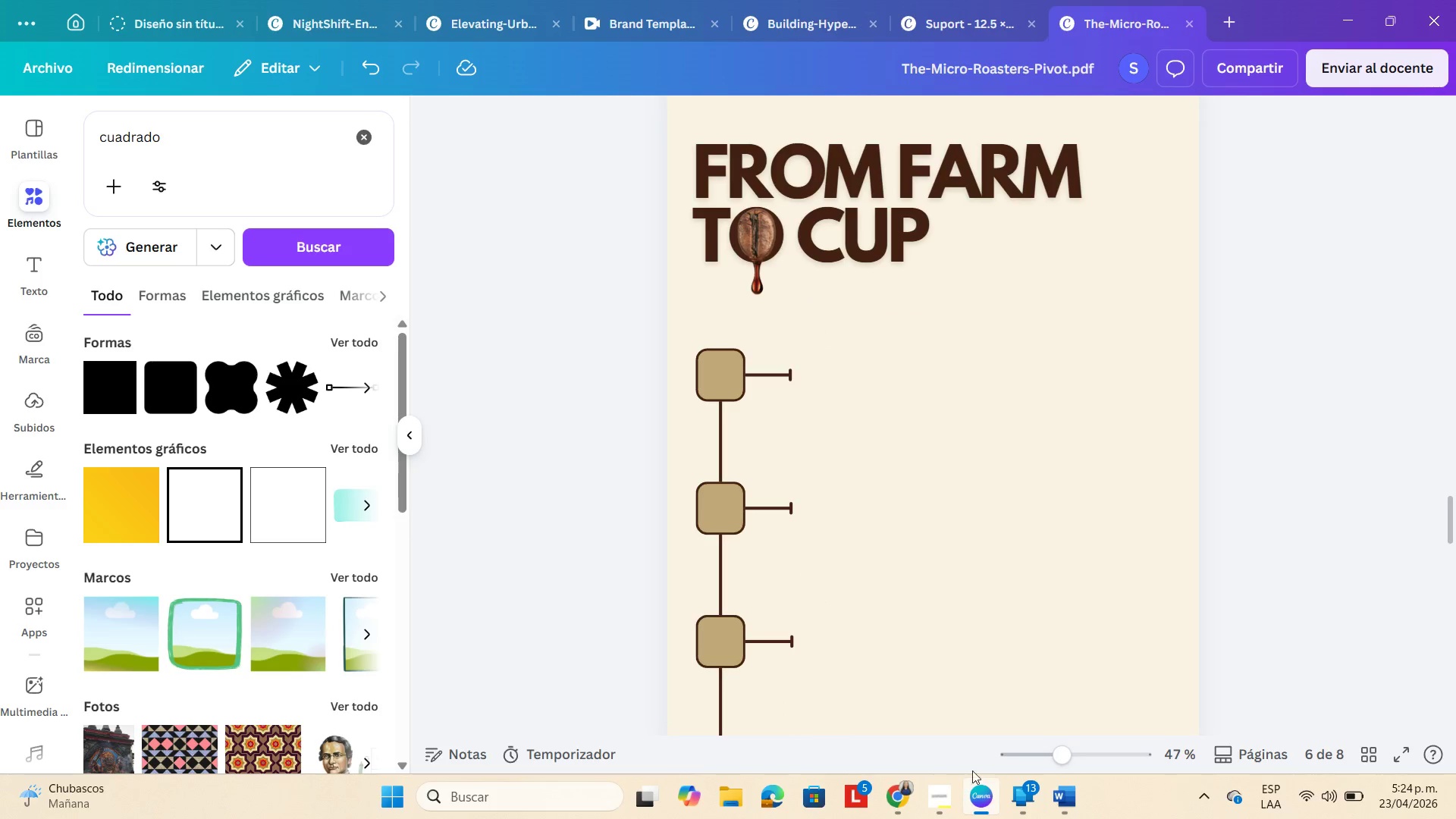 
left_click([1022, 759])
 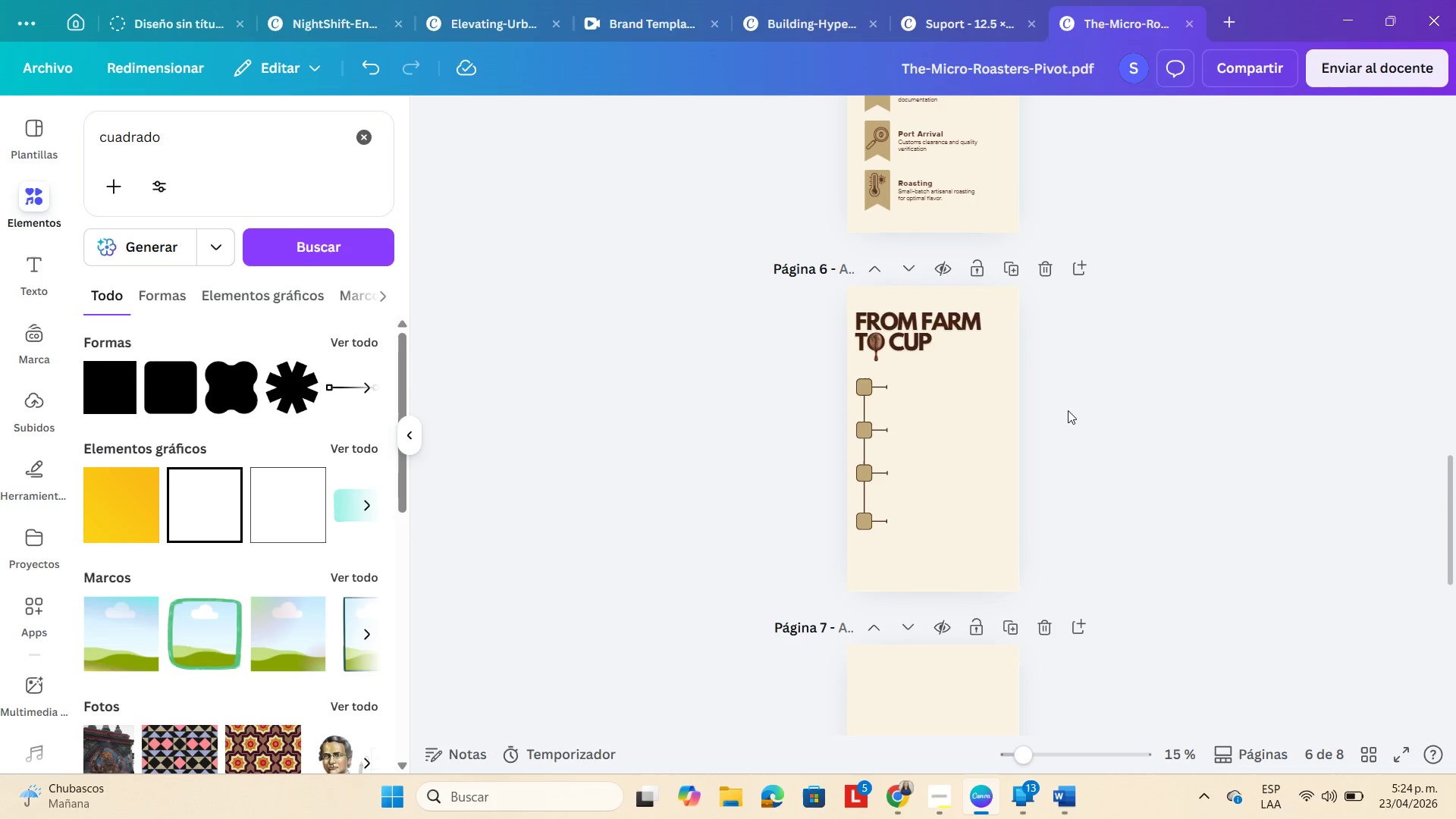 
scroll: coordinate [1068, 410], scroll_direction: up, amount: 1.0
 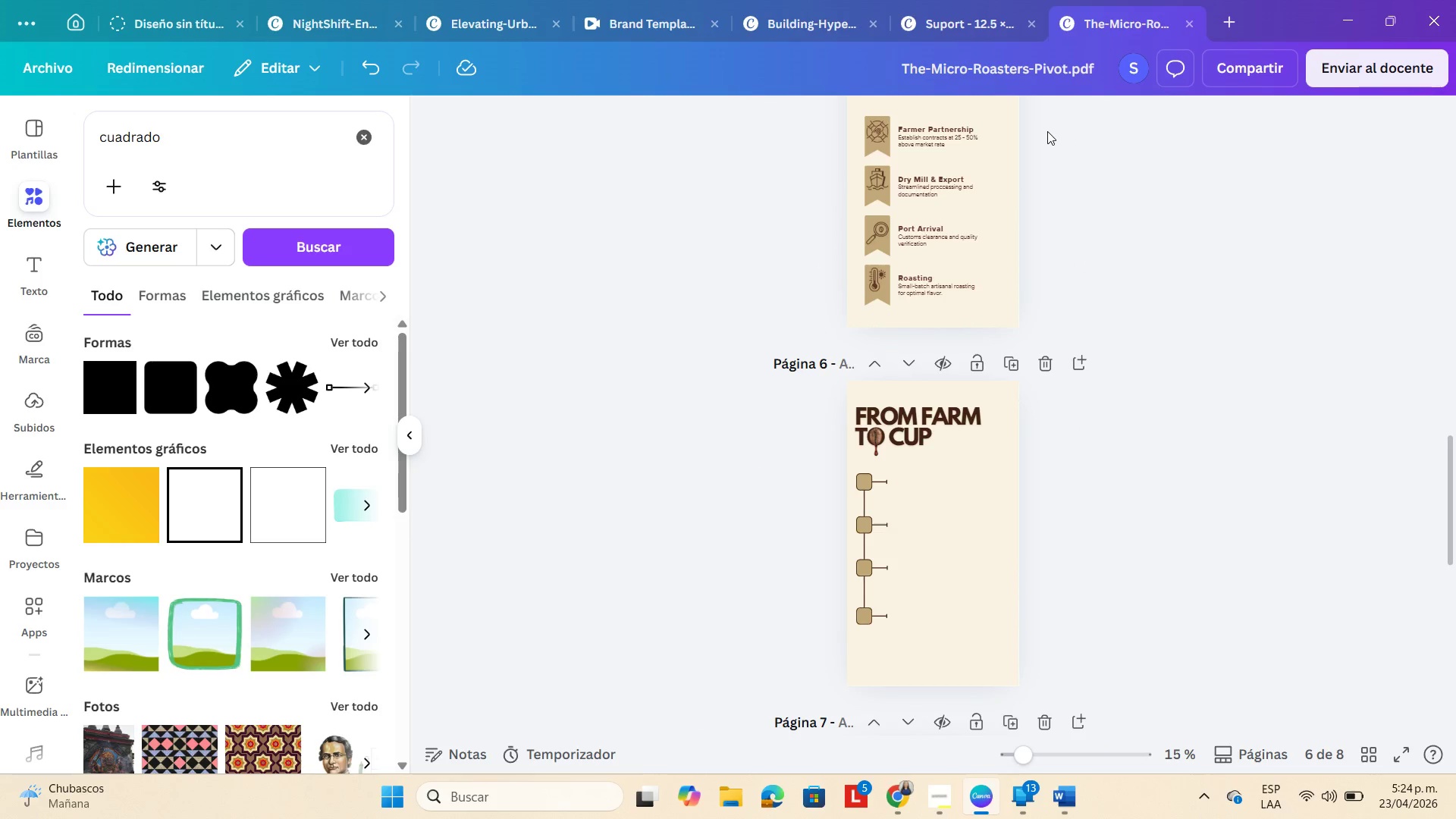 
left_click_drag(start_coordinate=[1046, 130], to_coordinate=[902, 152])
 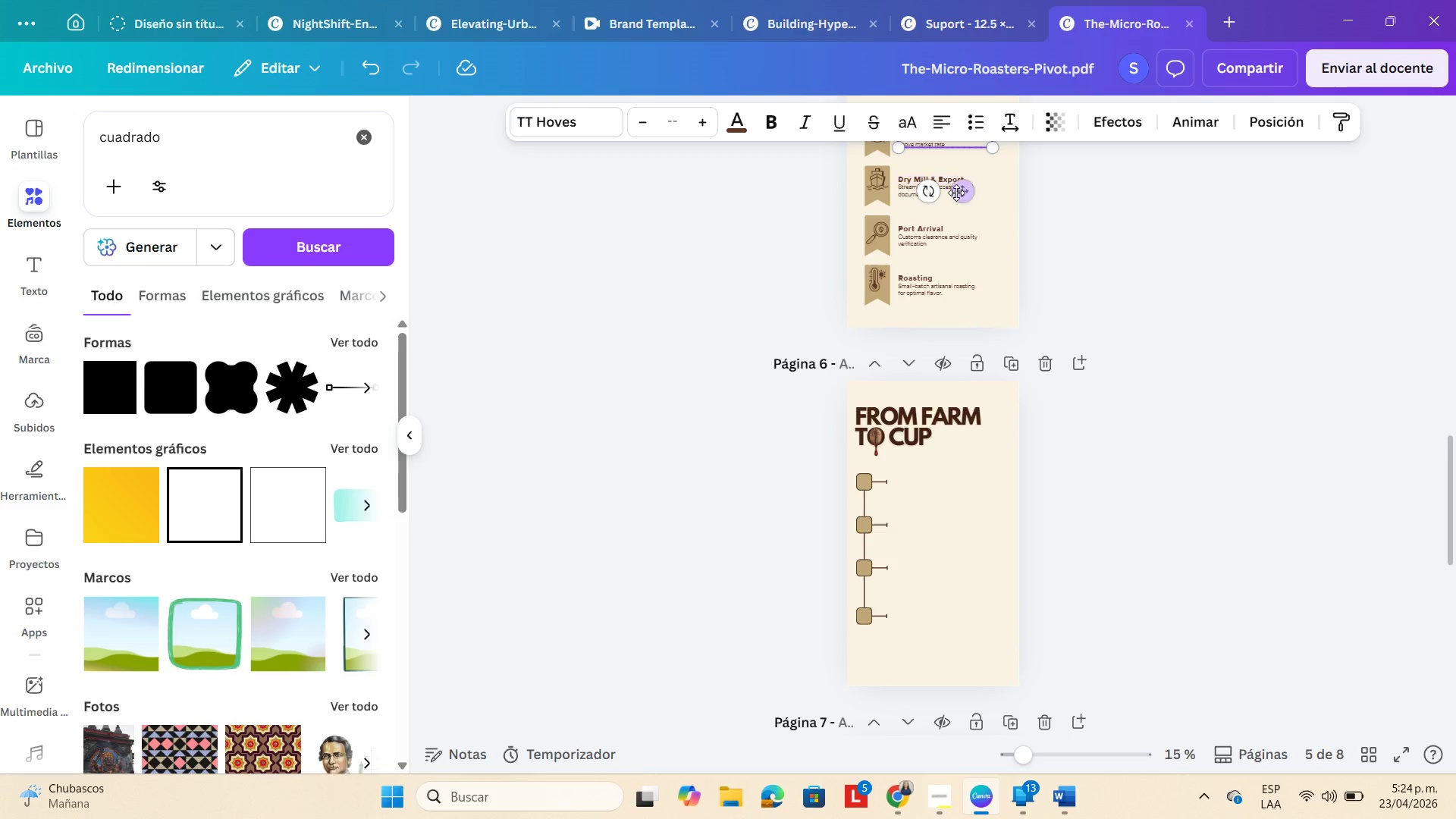 
scroll: coordinate [965, 211], scroll_direction: up, amount: 1.0
 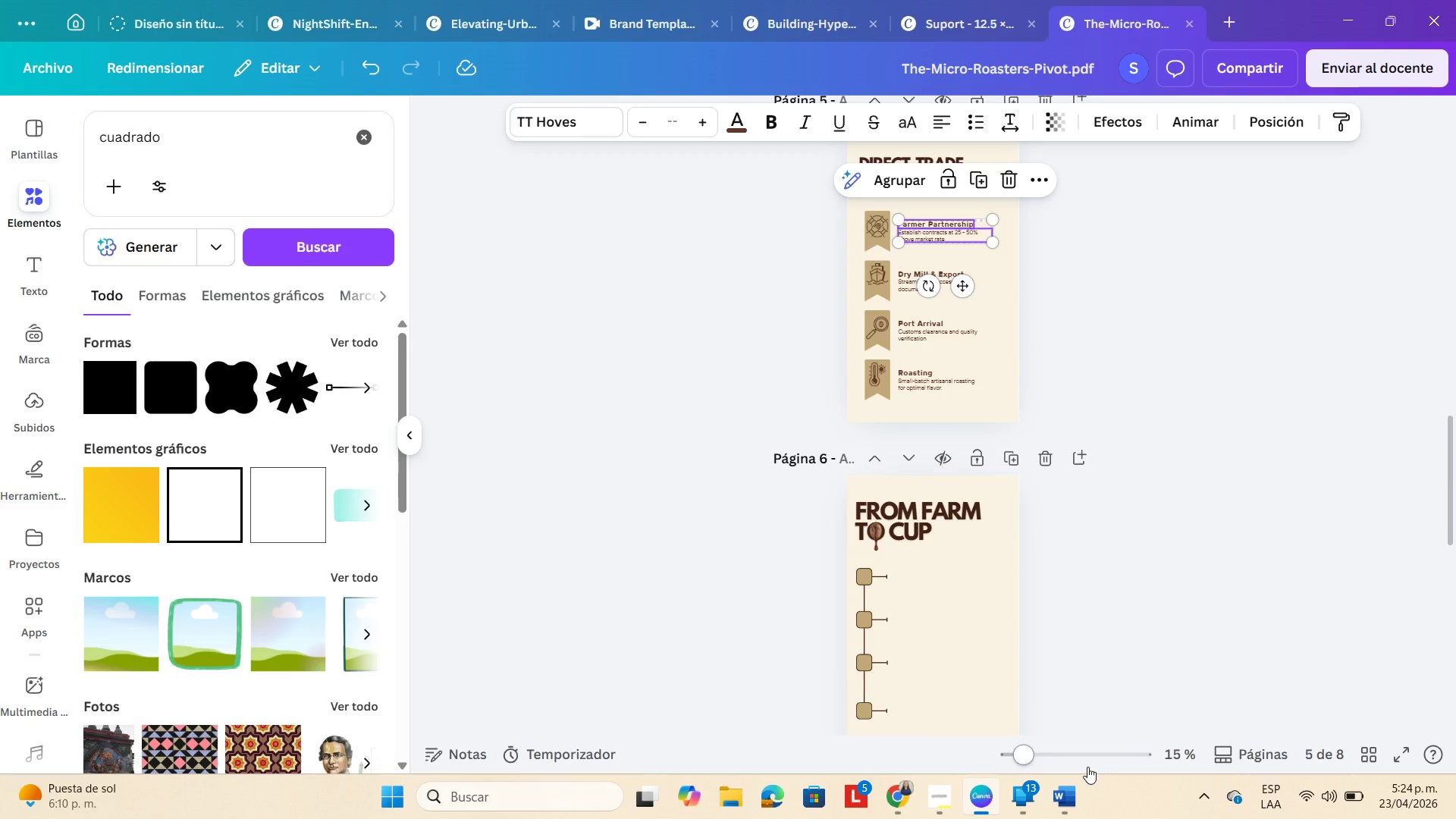 
left_click([1044, 760])
 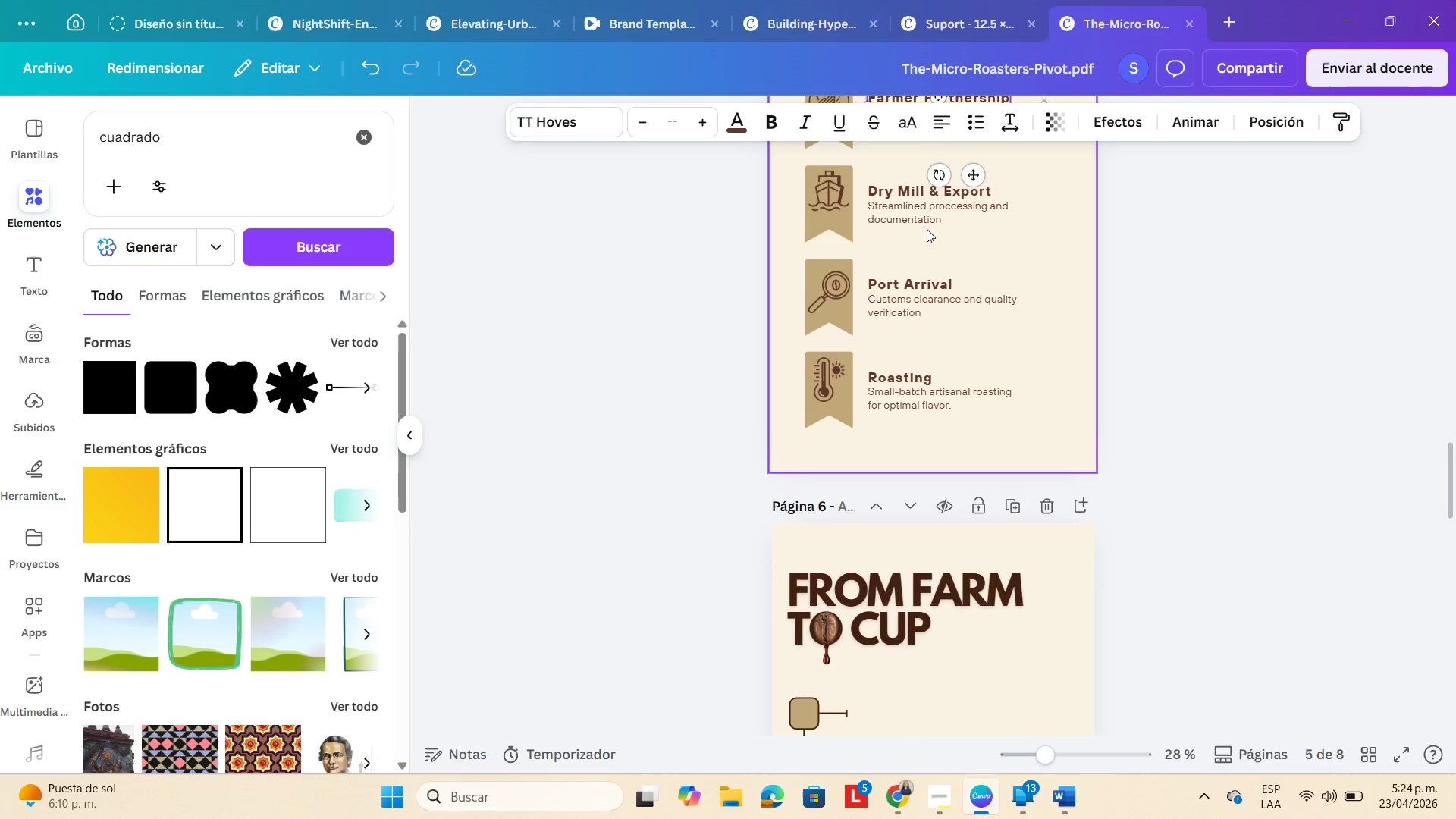 
scroll: coordinate [907, 246], scroll_direction: up, amount: 1.0
 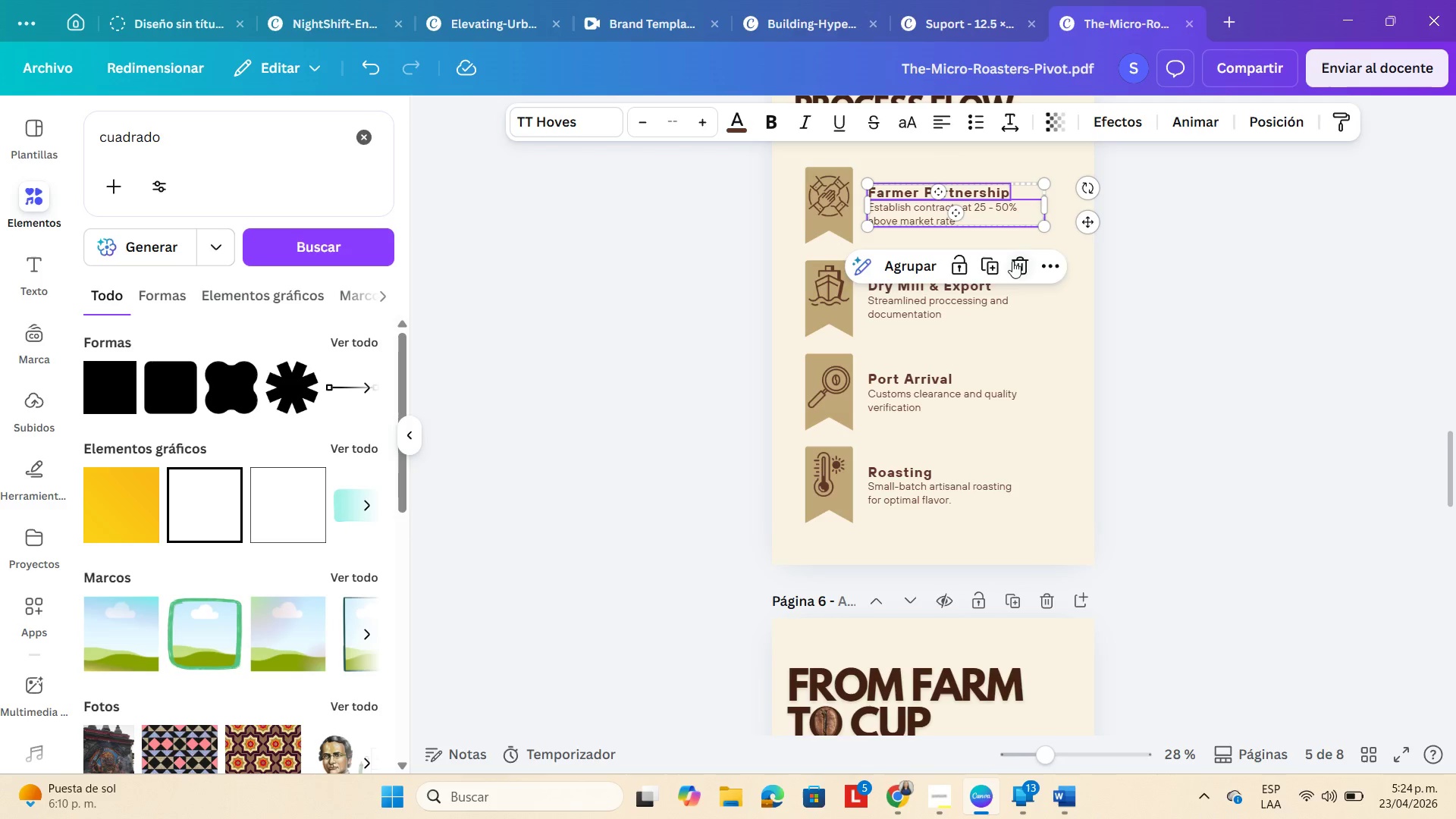 
left_click([990, 265])
 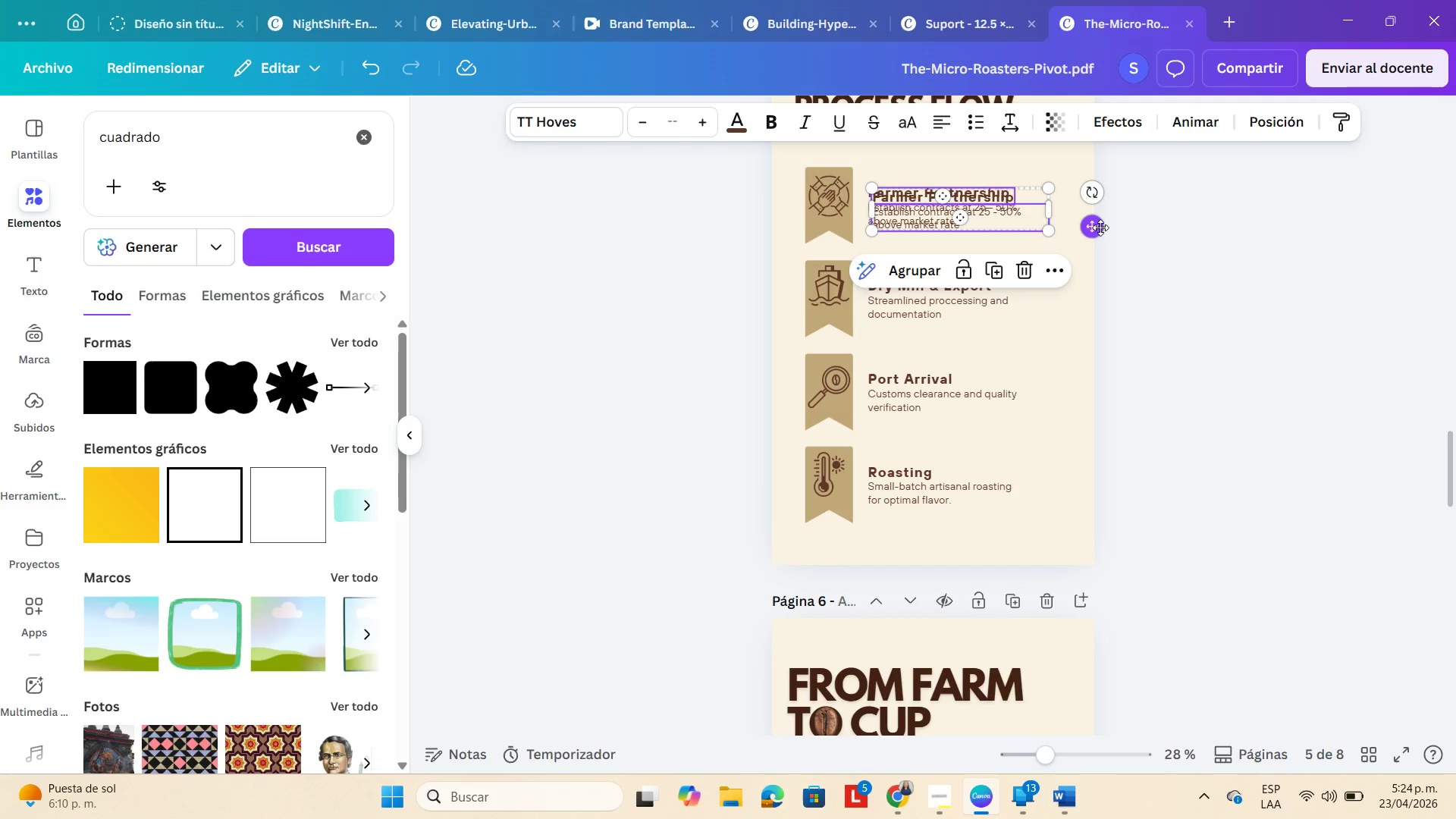 
left_click_drag(start_coordinate=[1091, 229], to_coordinate=[1071, 548])
 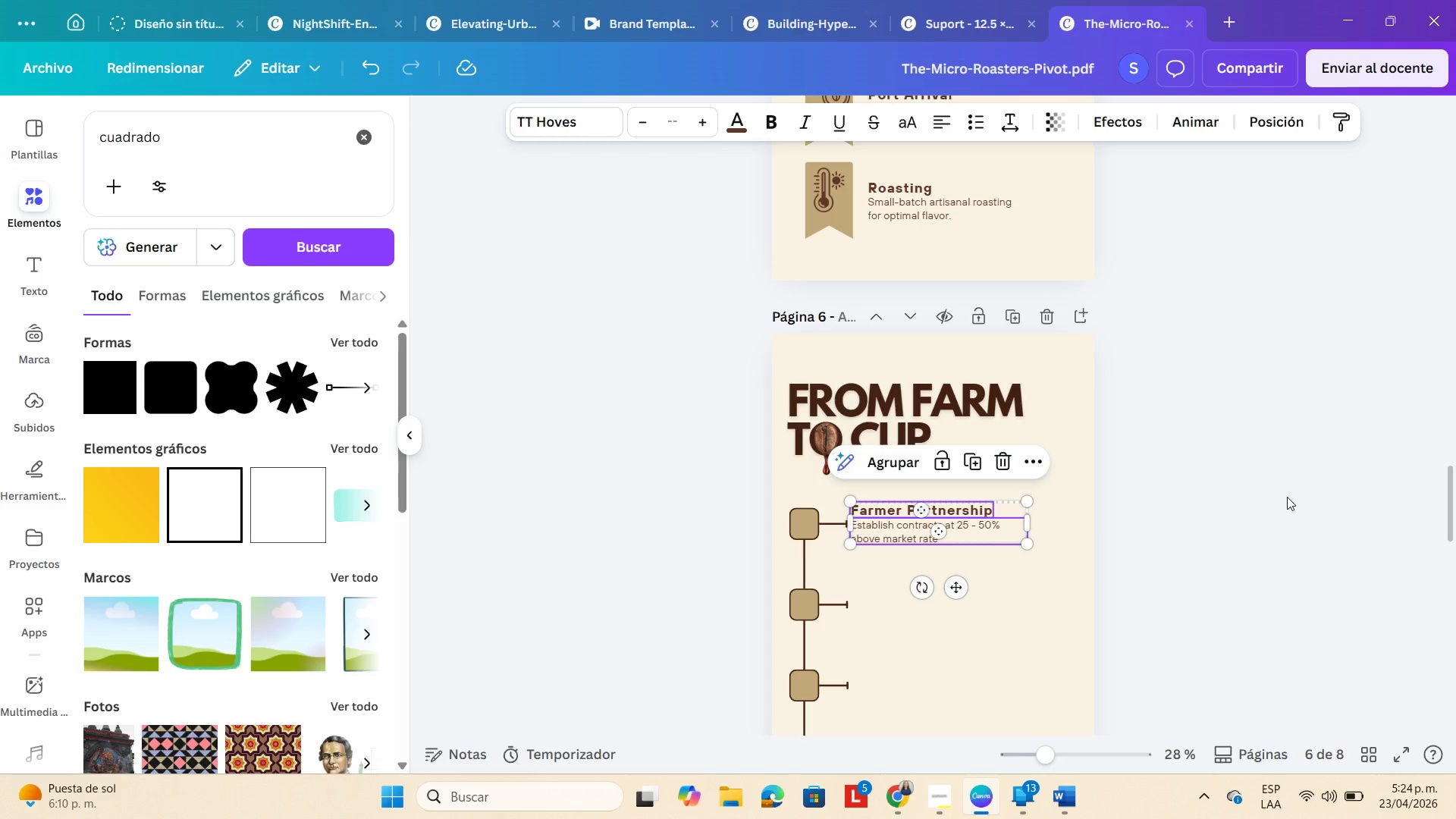 
scroll: coordinate [1103, 535], scroll_direction: down, amount: 3.0
 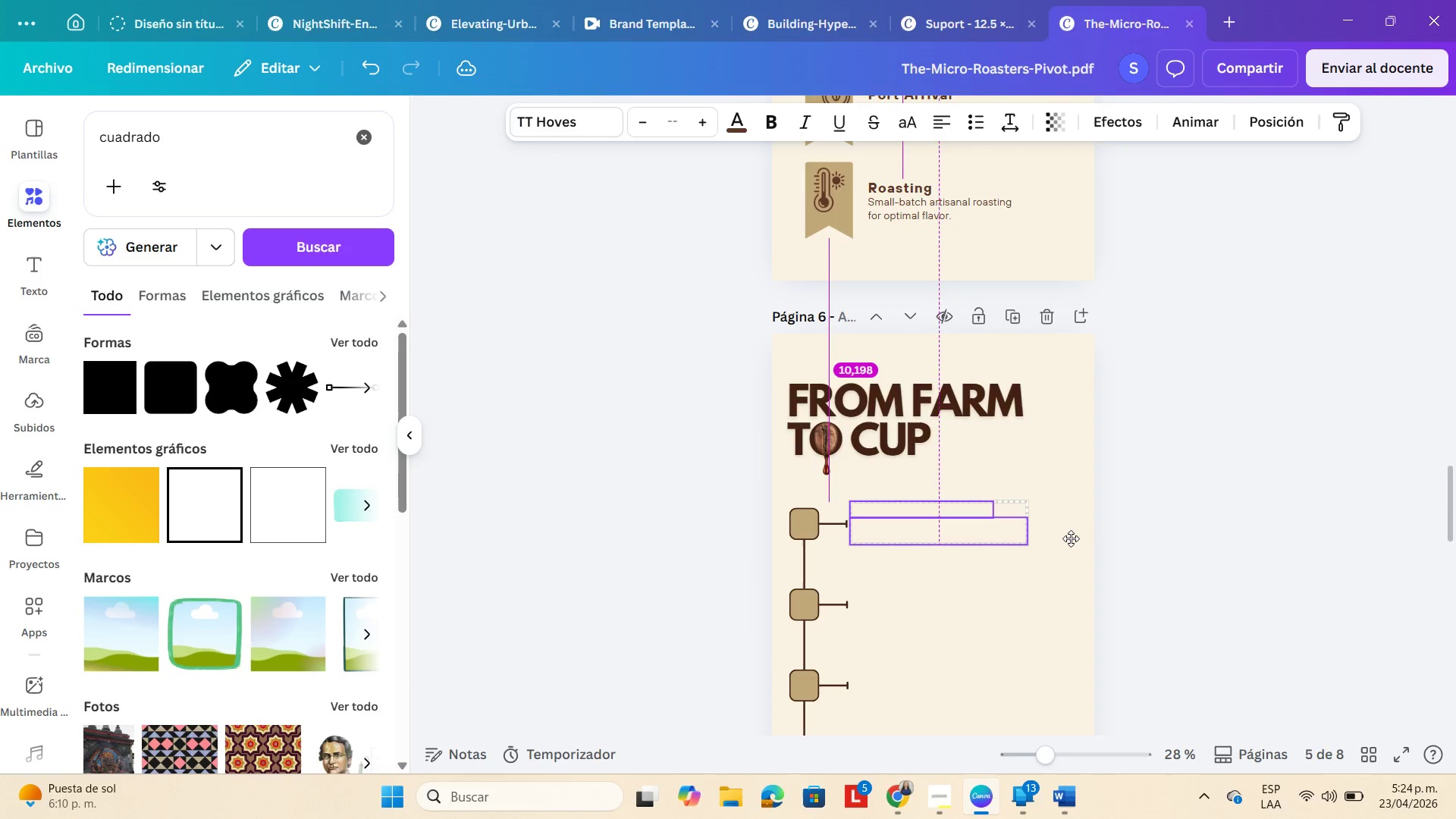 
double_click([1069, 757])
 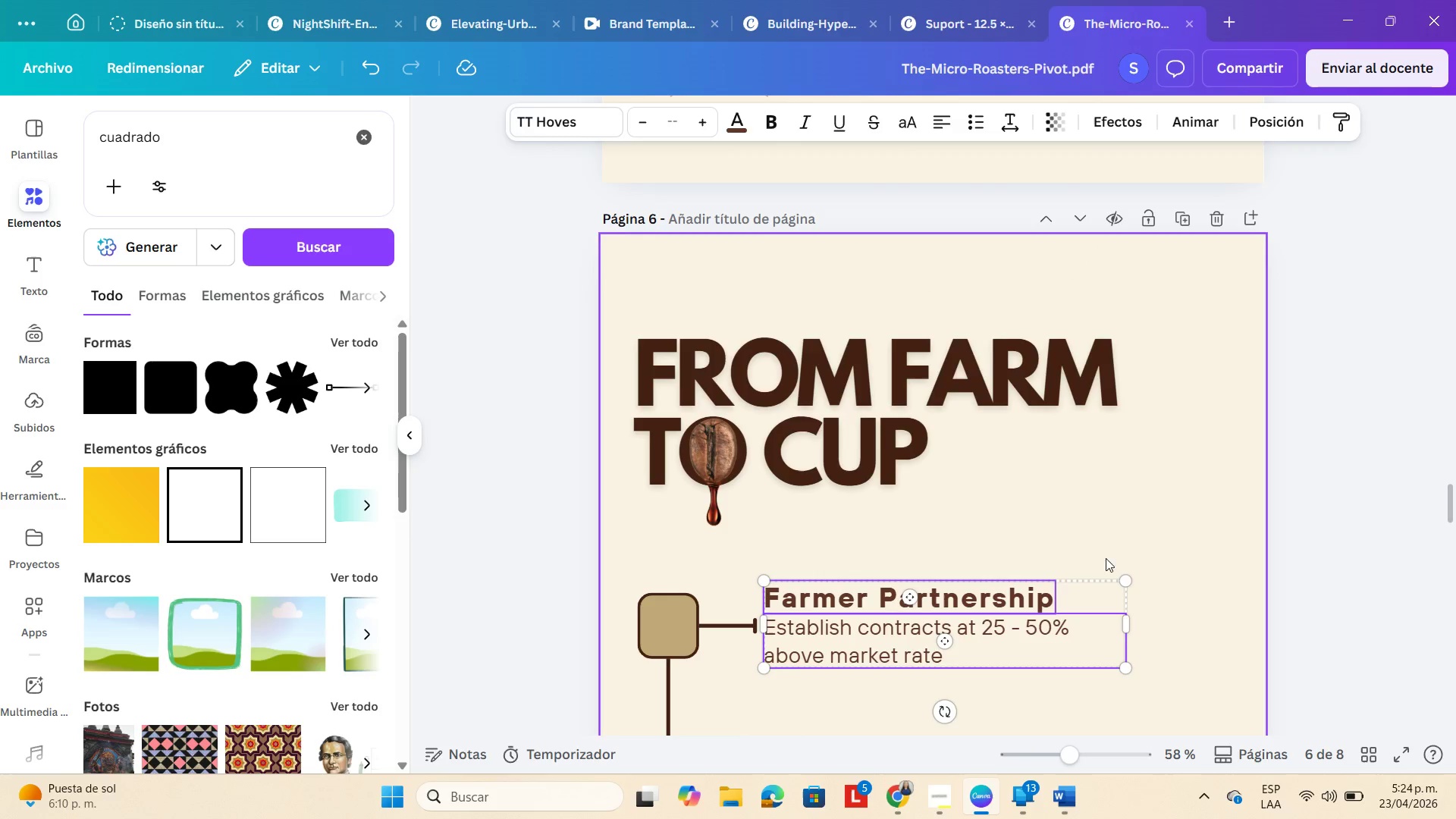 
scroll: coordinate [1100, 553], scroll_direction: down, amount: 2.0
 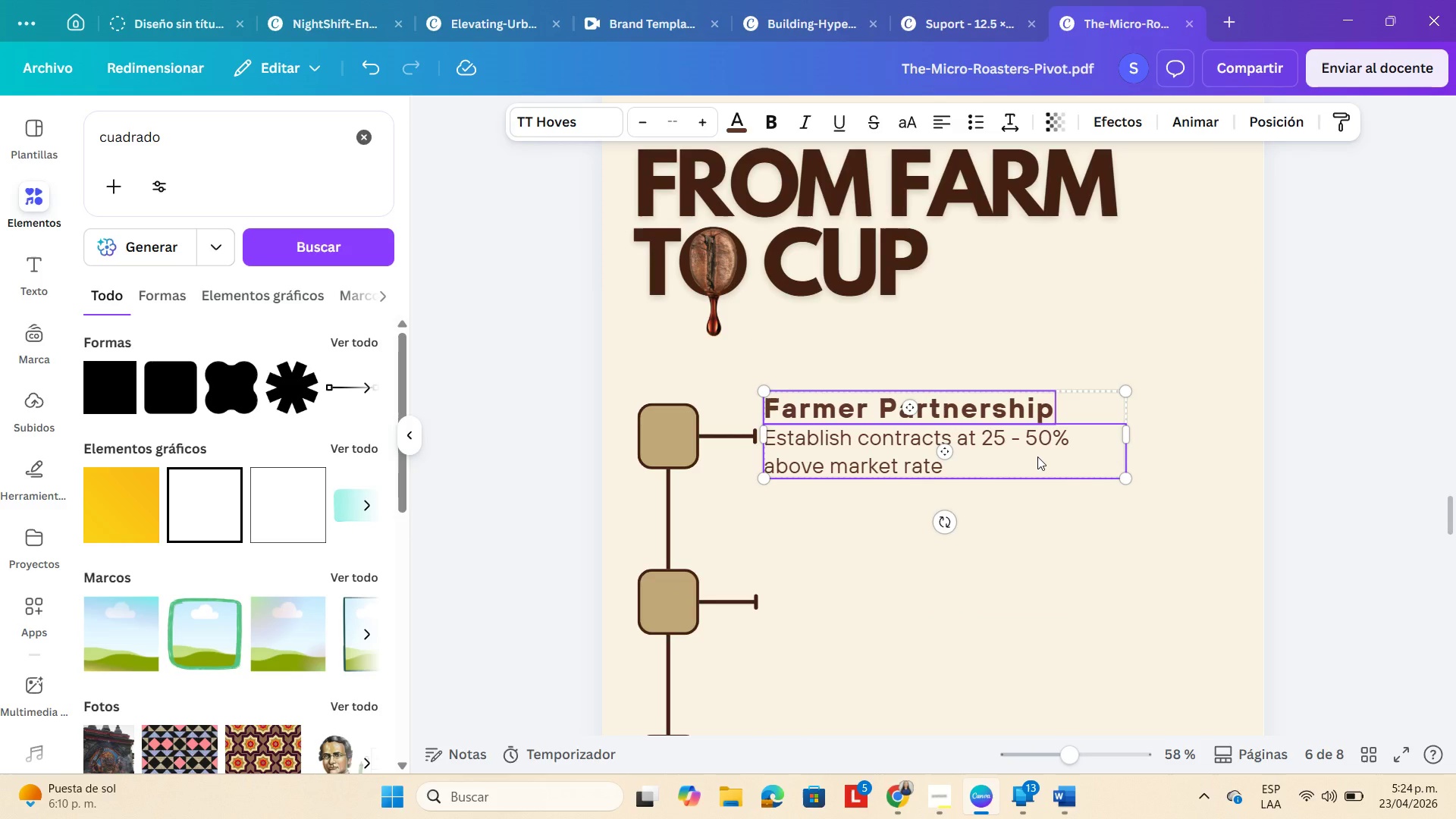 
left_click_drag(start_coordinate=[1037, 457], to_coordinate=[1050, 459])
 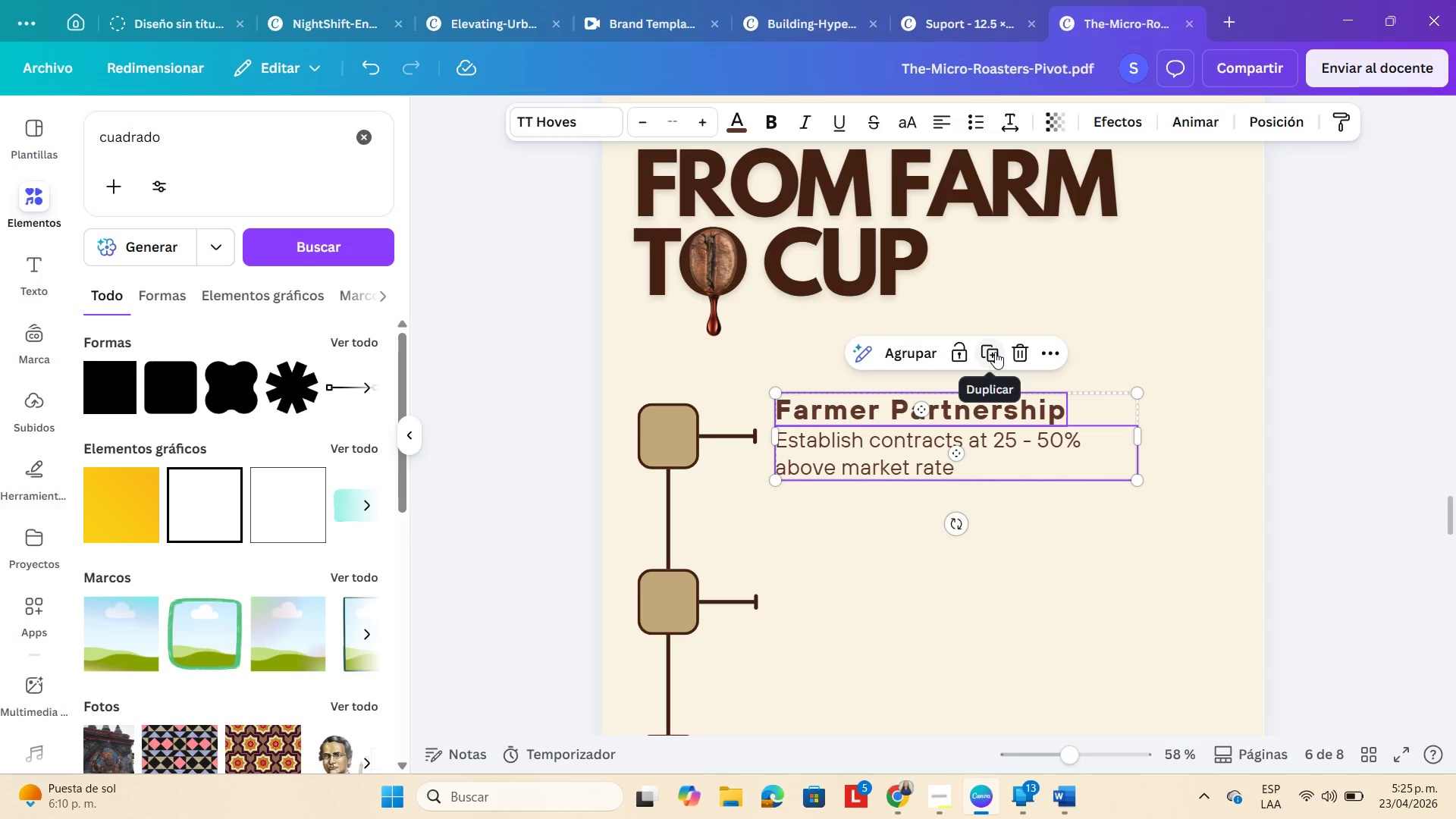 
left_click([994, 352])
 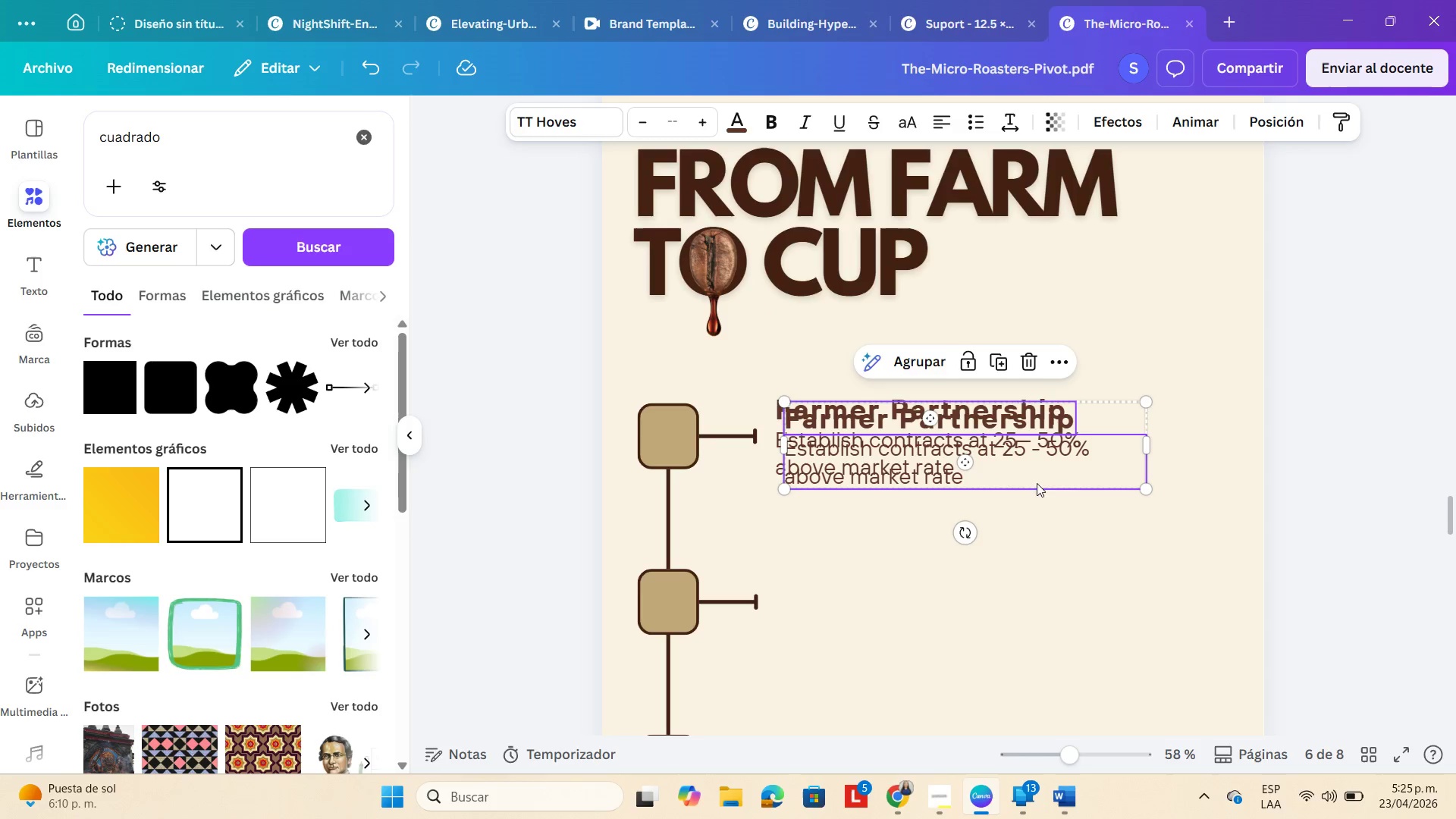 
left_click_drag(start_coordinate=[1039, 469], to_coordinate=[1030, 624])
 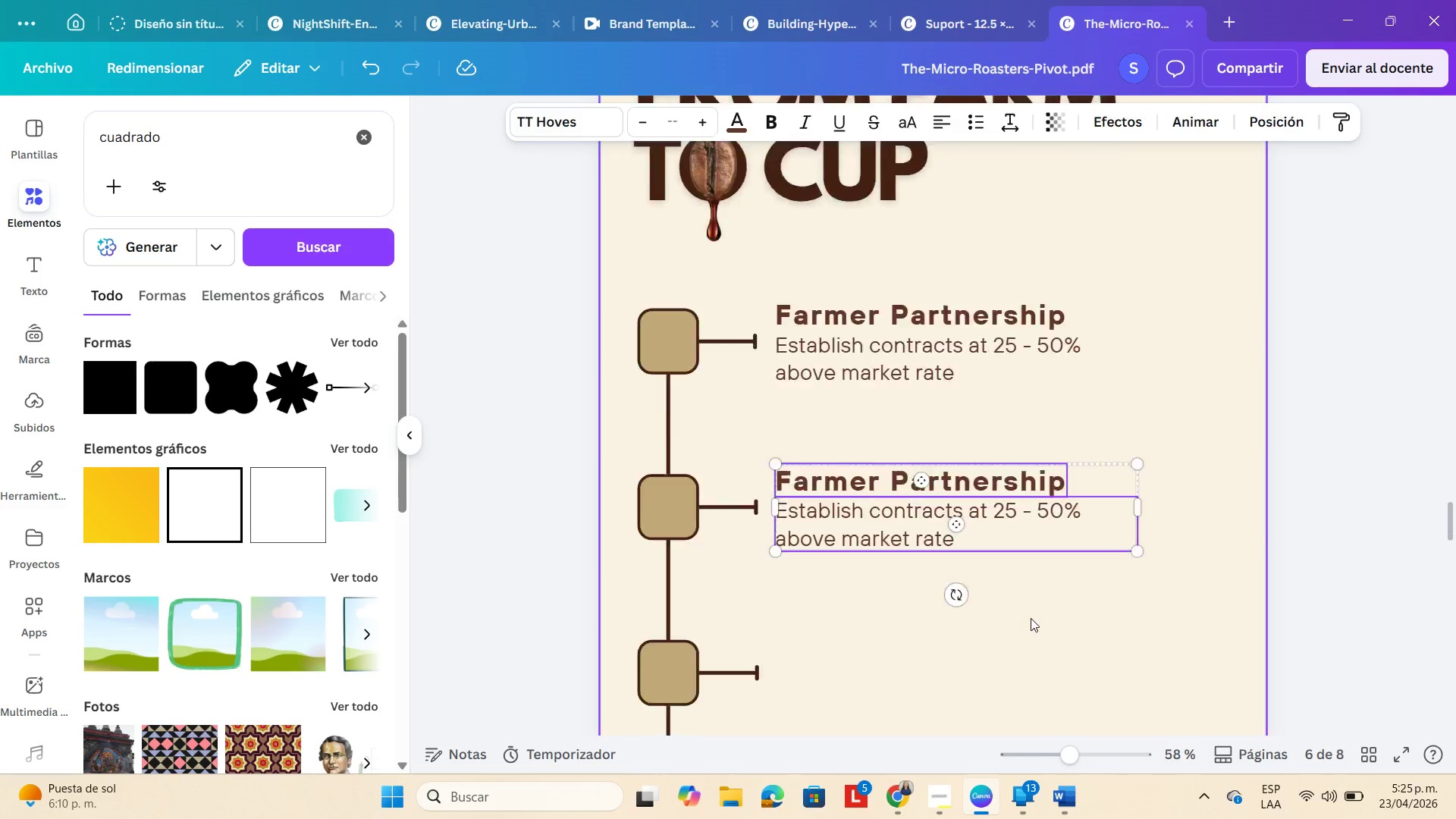 
scroll: coordinate [1031, 618], scroll_direction: down, amount: 2.0
 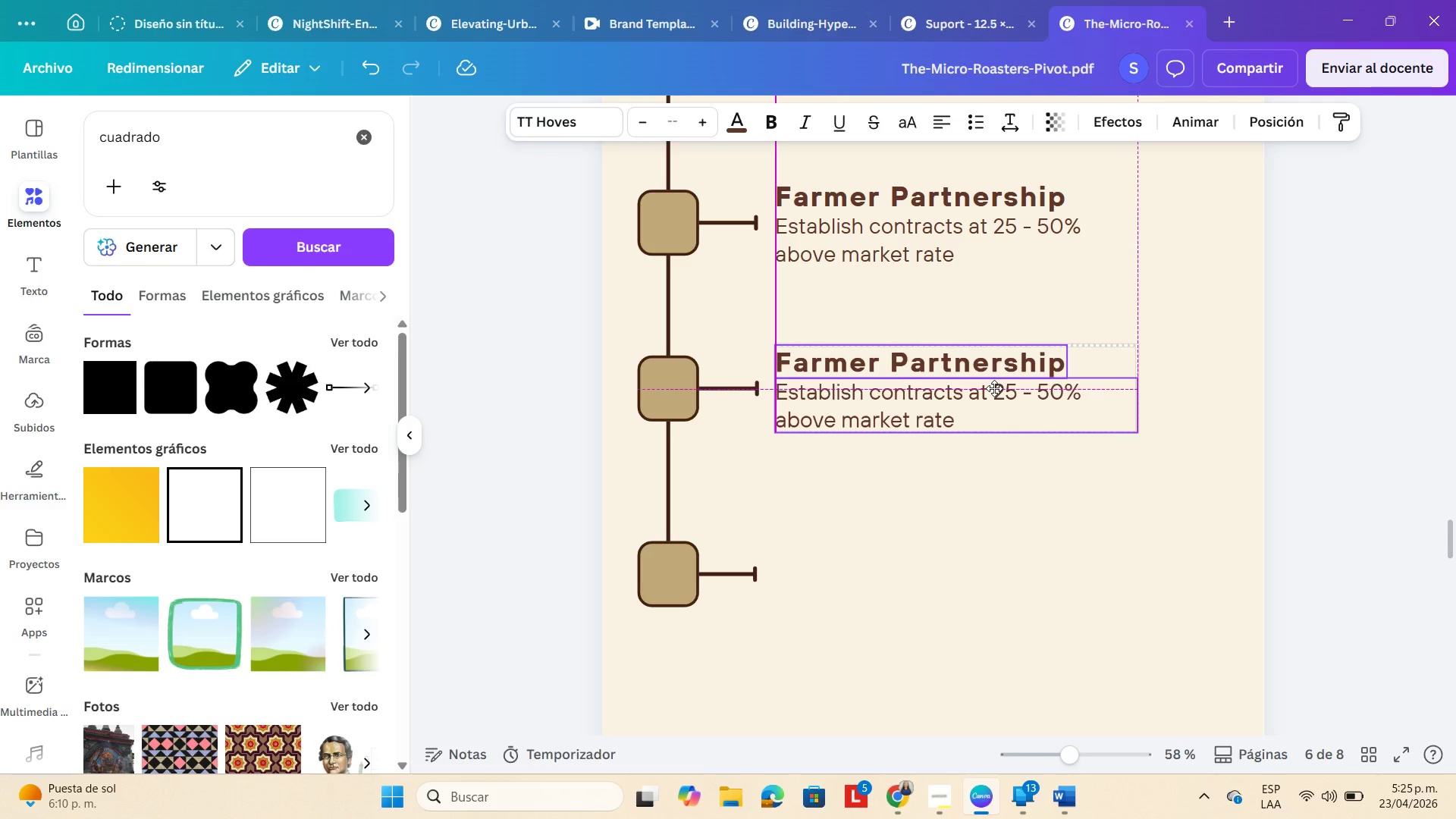 
wait(7.44)
 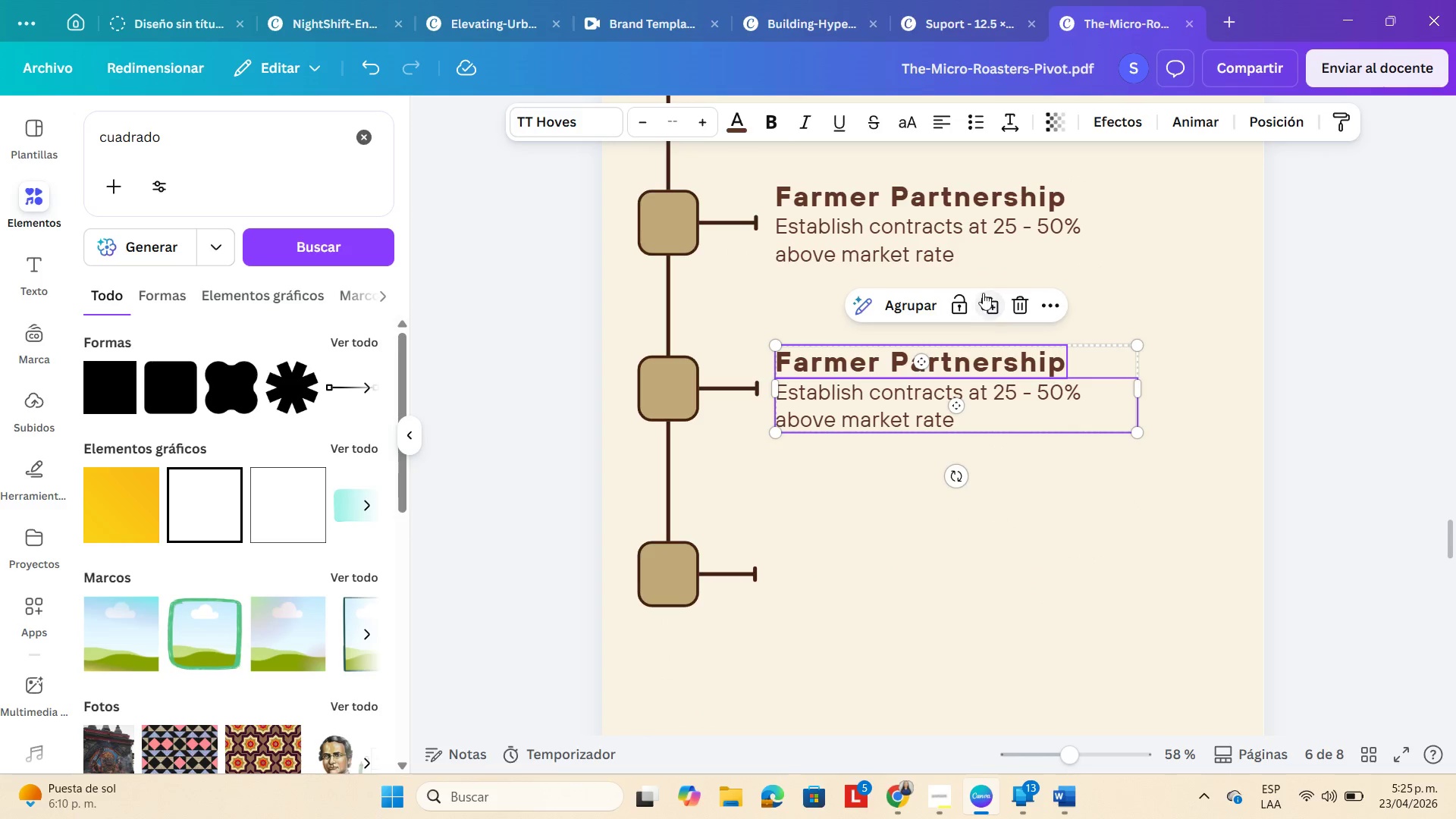 
left_click([999, 300])
 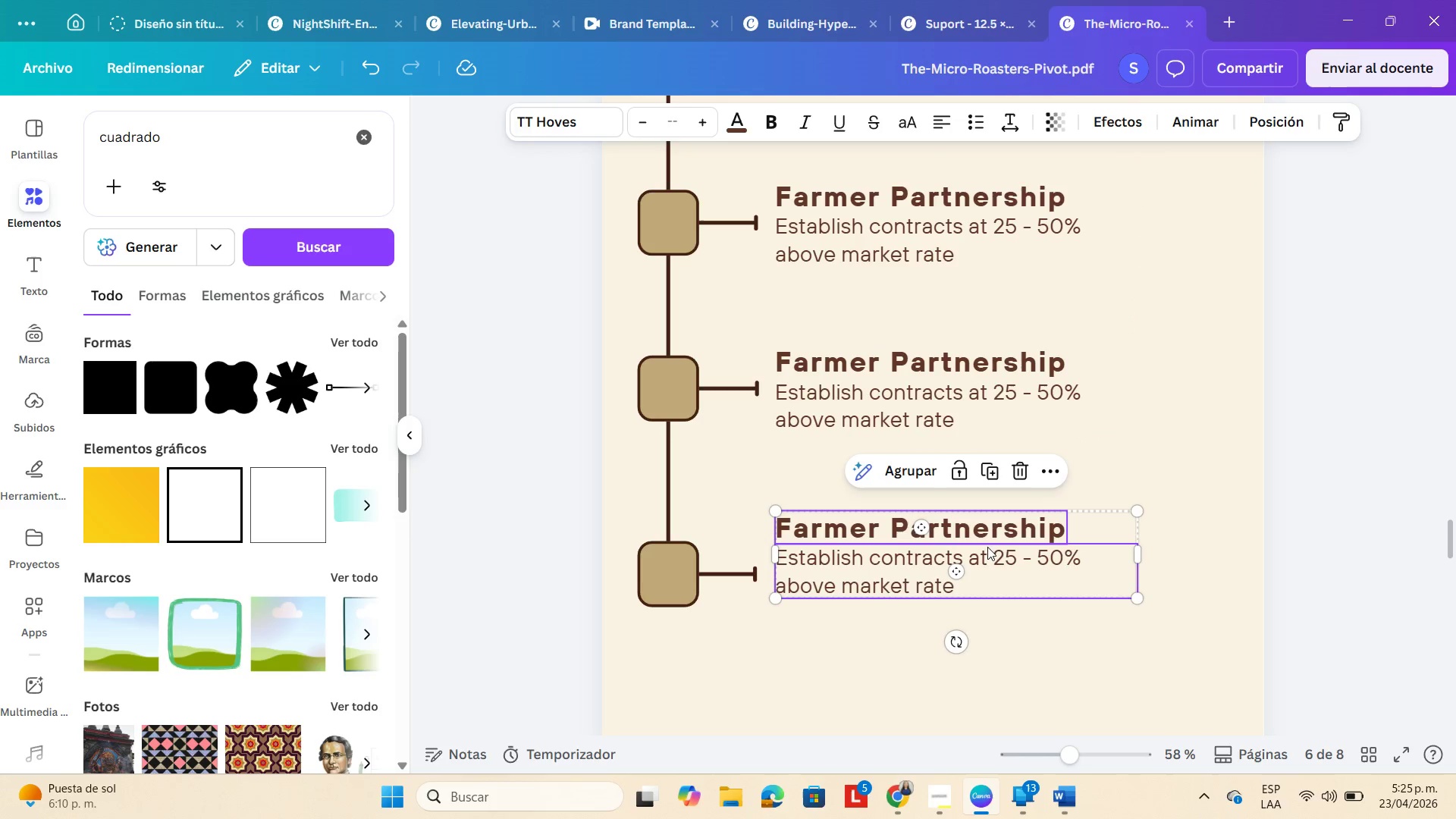 
left_click_drag(start_coordinate=[992, 548], to_coordinate=[993, 565])
 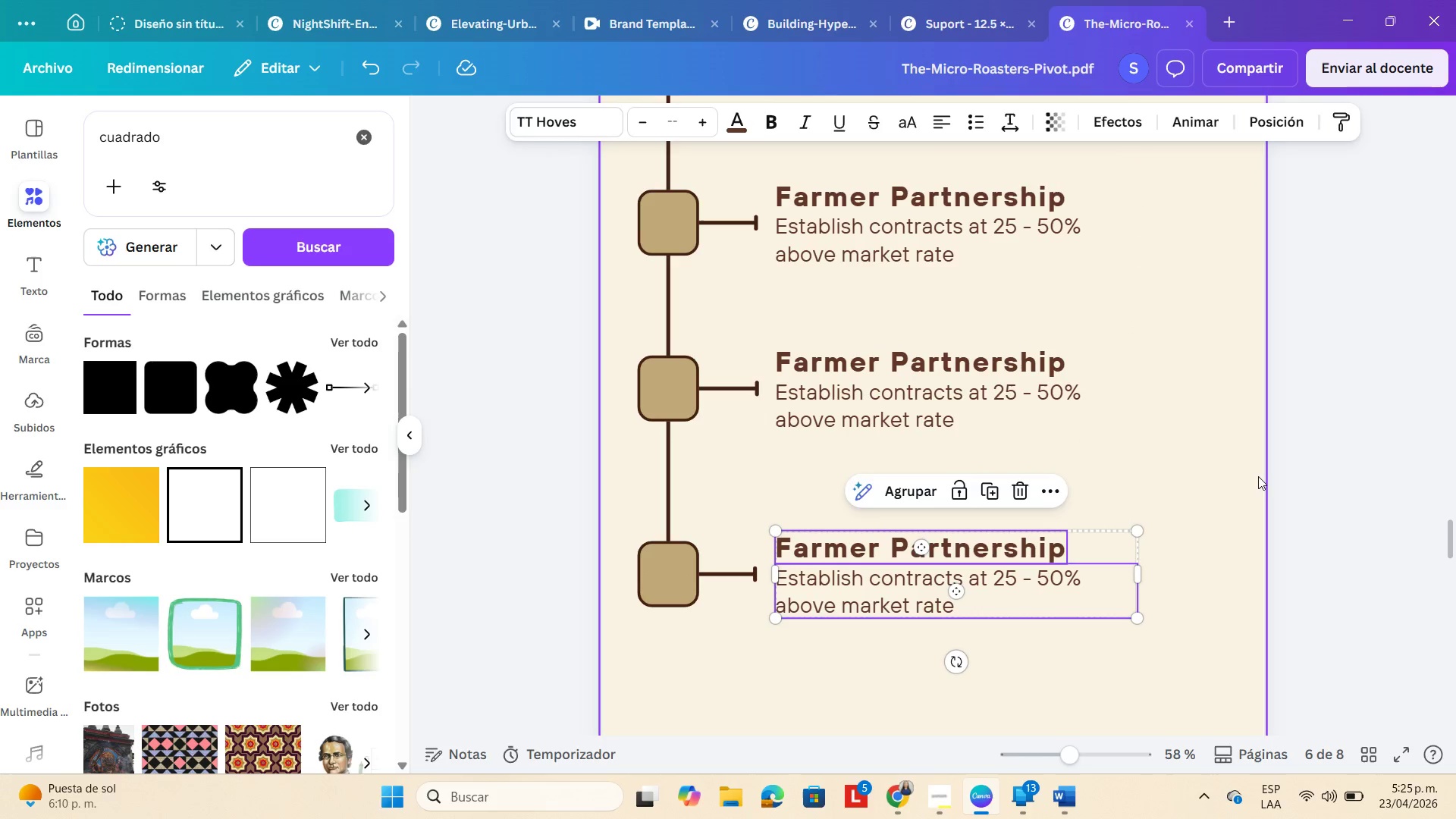 
left_click_drag(start_coordinate=[1258, 476], to_coordinate=[1262, 473])
 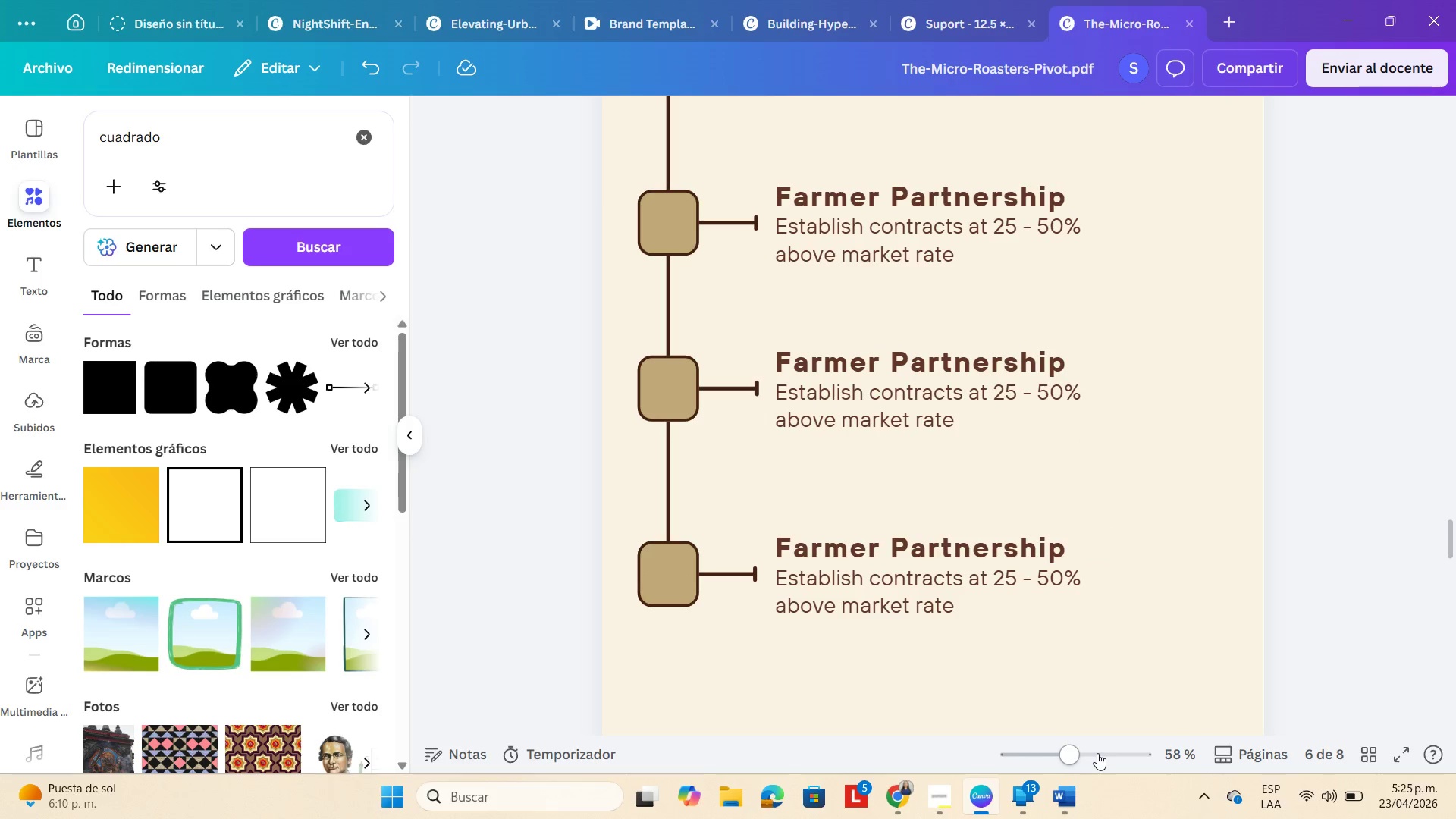 
left_click([1097, 753])
 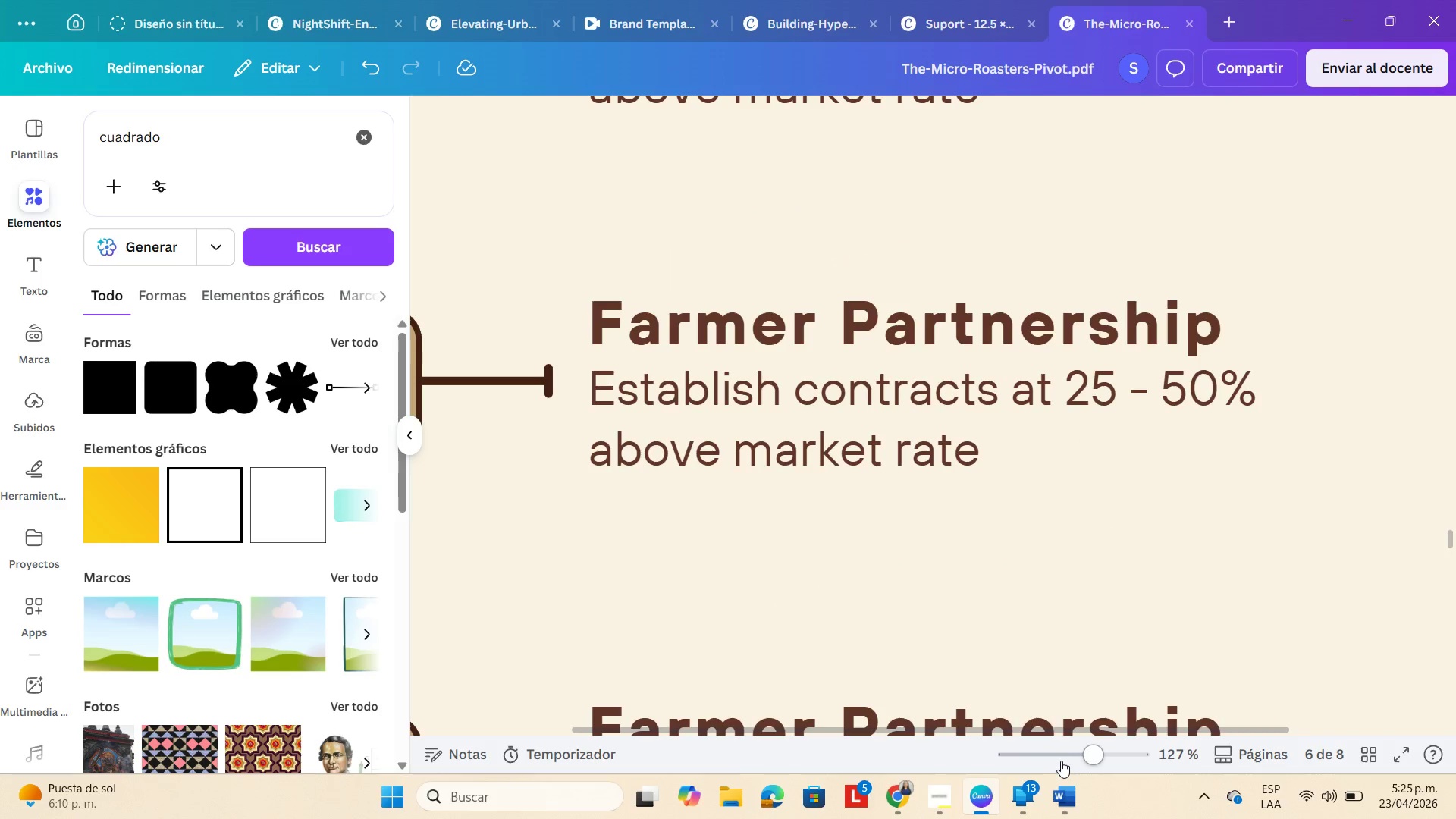 
left_click([1054, 760])
 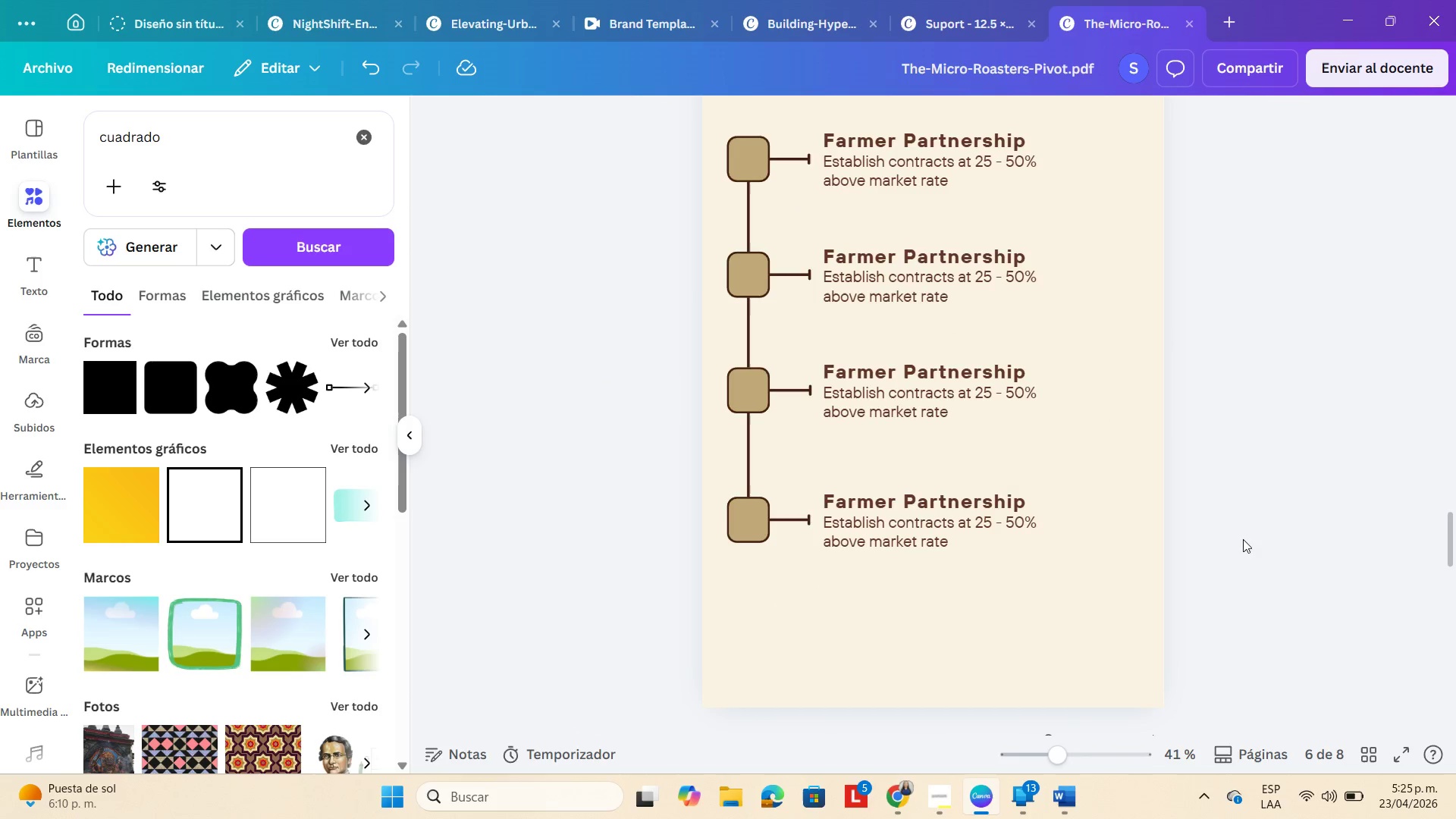 
left_click([1251, 508])
 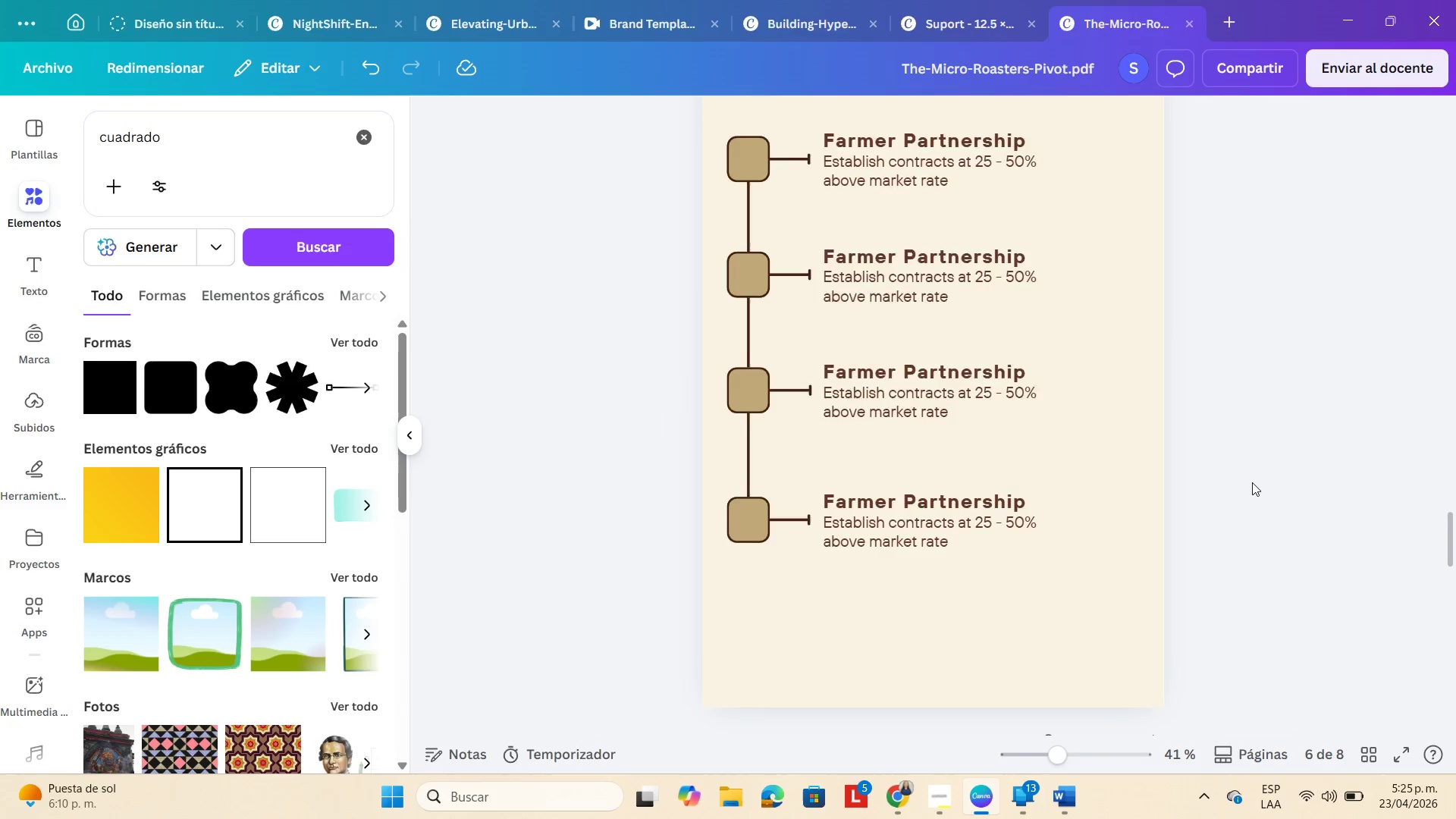 
scroll: coordinate [1252, 482], scroll_direction: up, amount: 3.0
 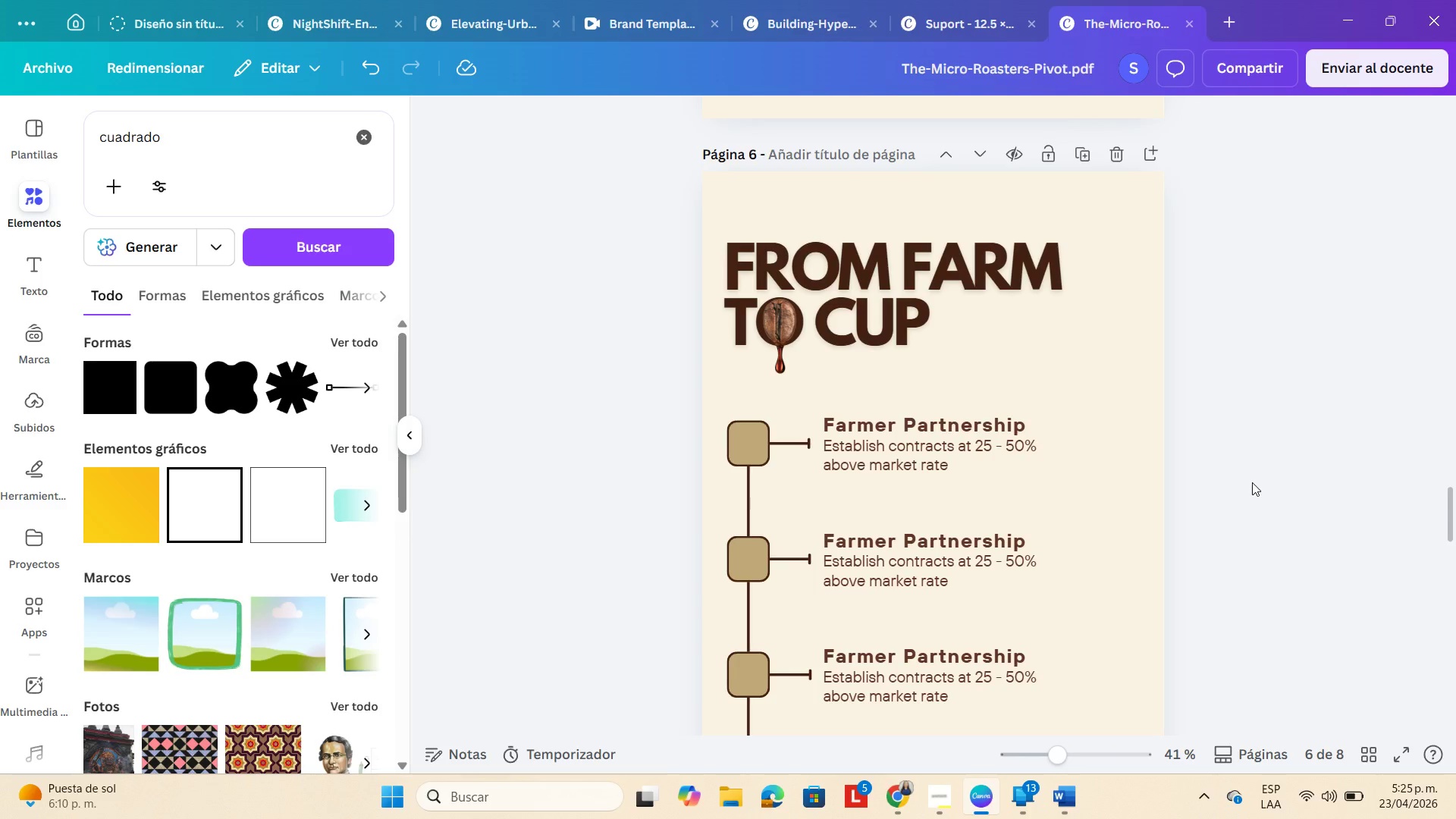 
scroll: coordinate [1252, 482], scroll_direction: down, amount: 2.0
 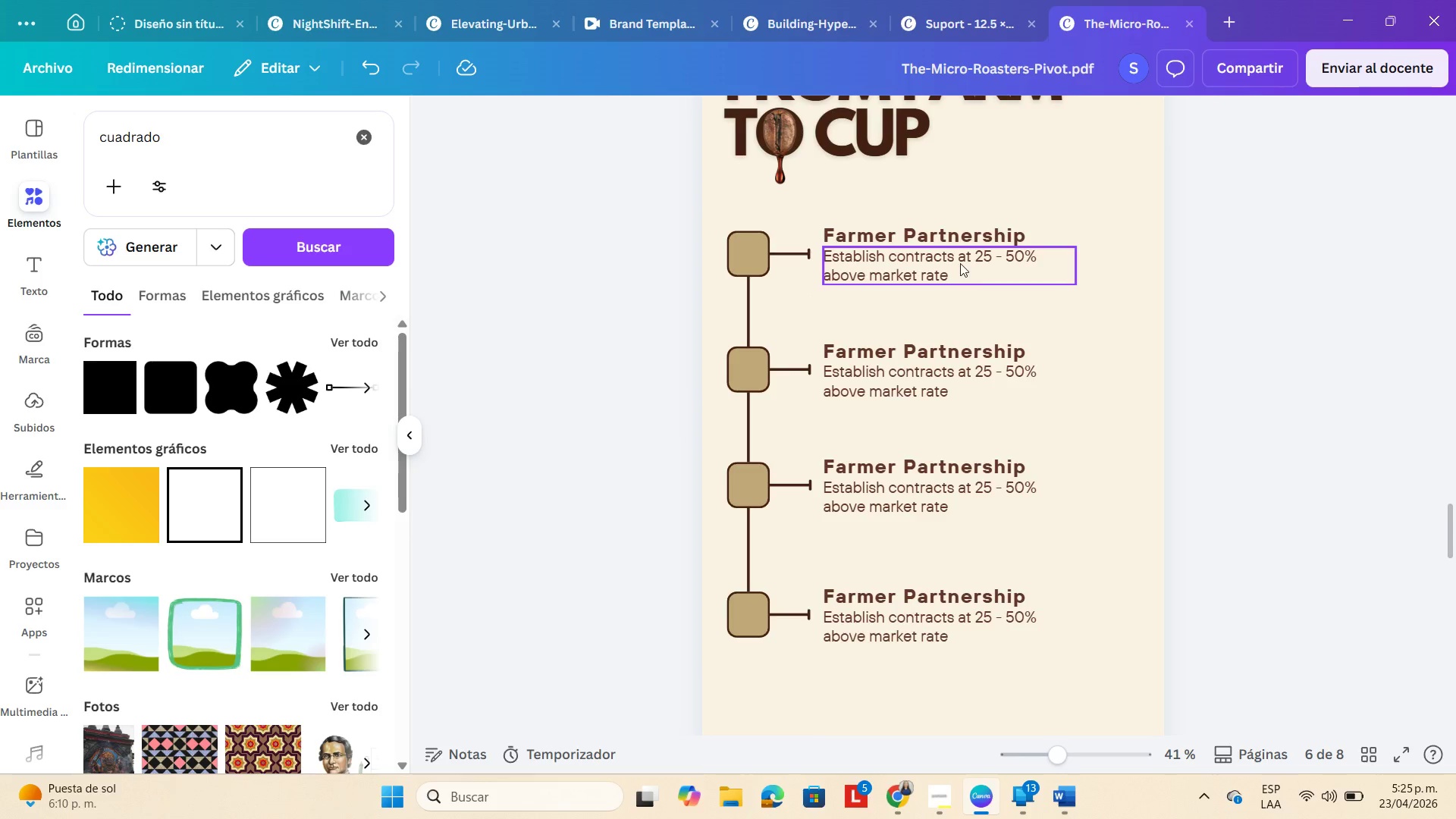 
double_click([947, 243])
 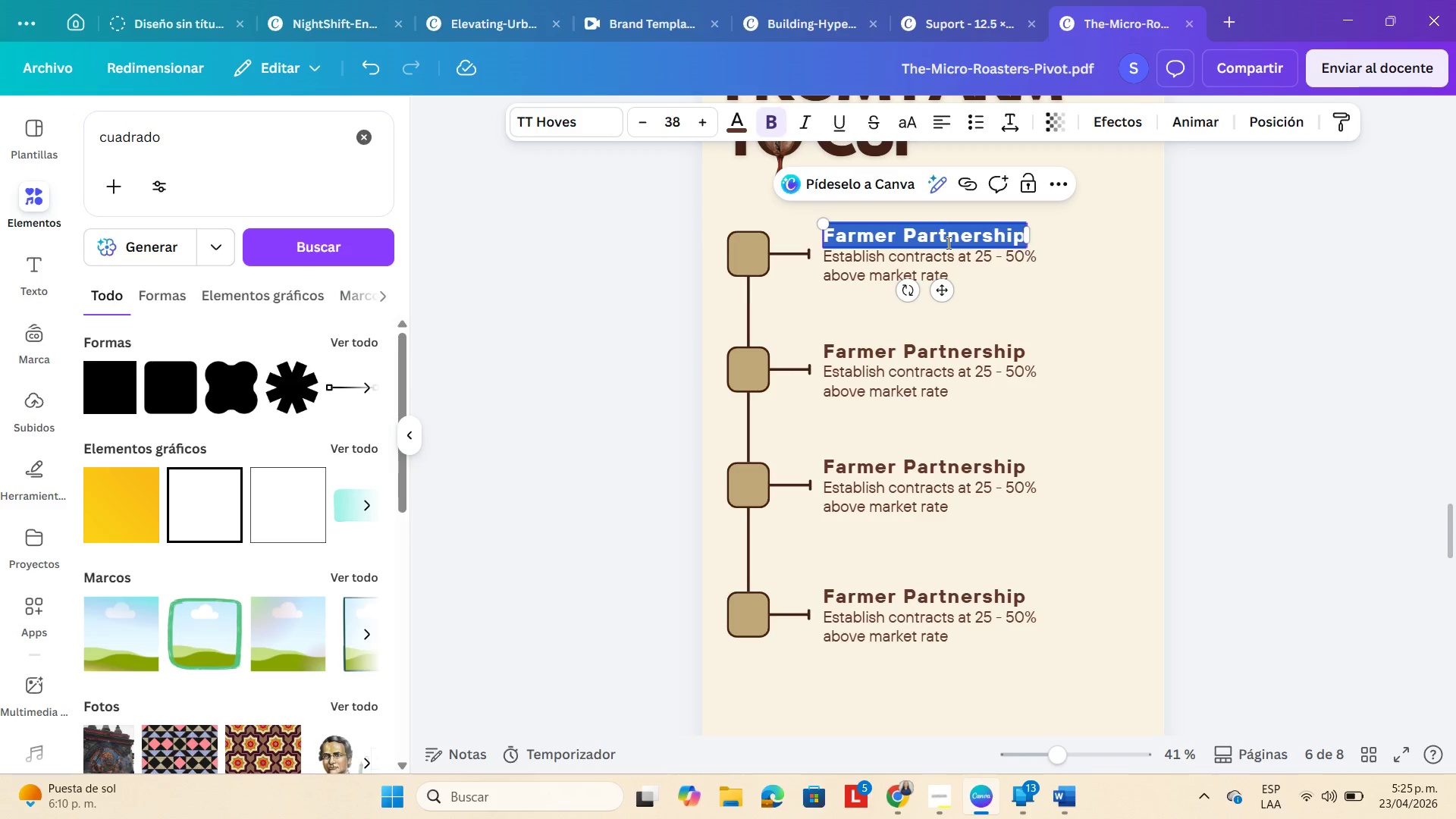 
type(Month 1> Contract singning)
 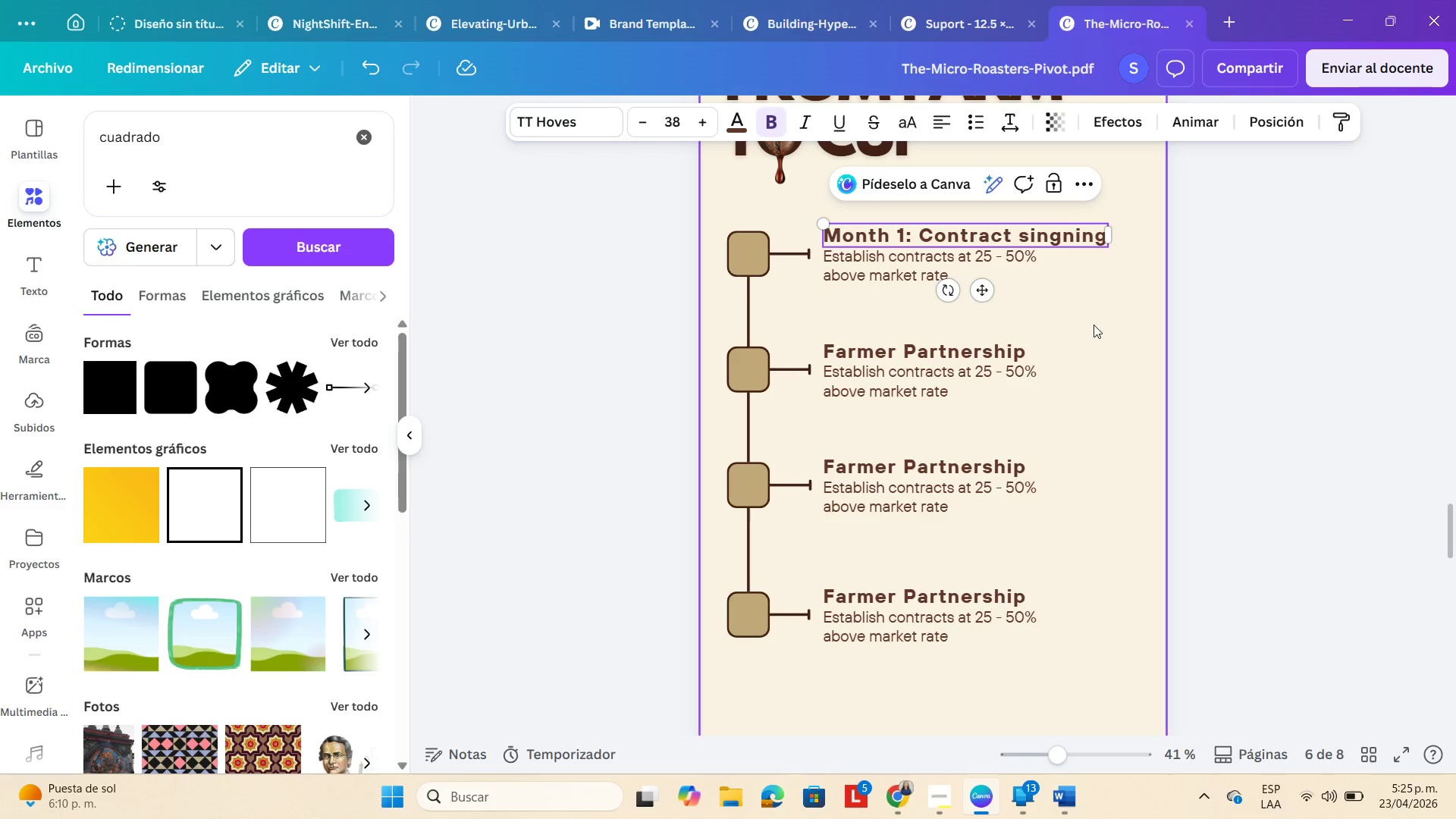 
left_click([1043, 236])
 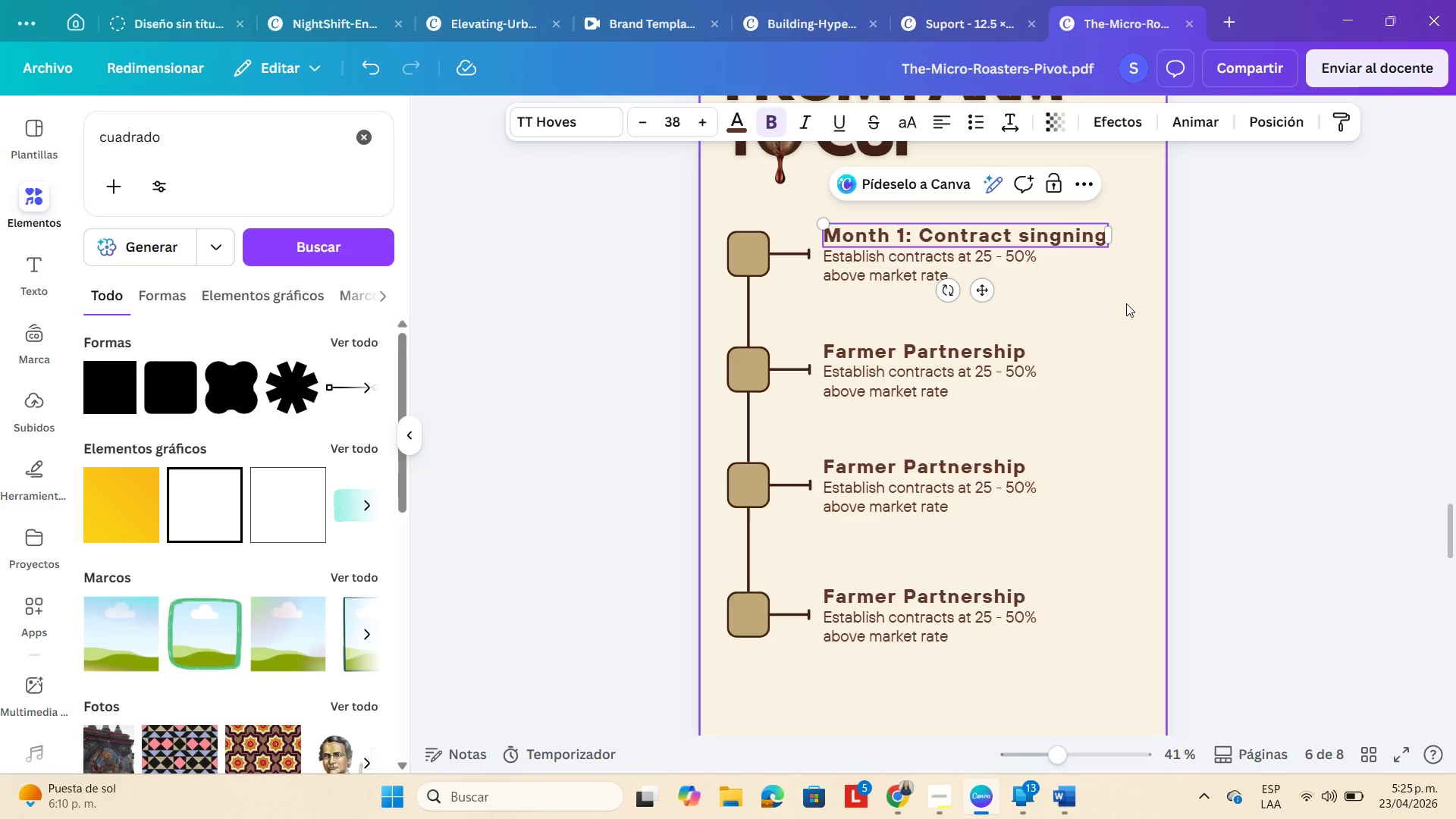 
key(ArrowRight)
 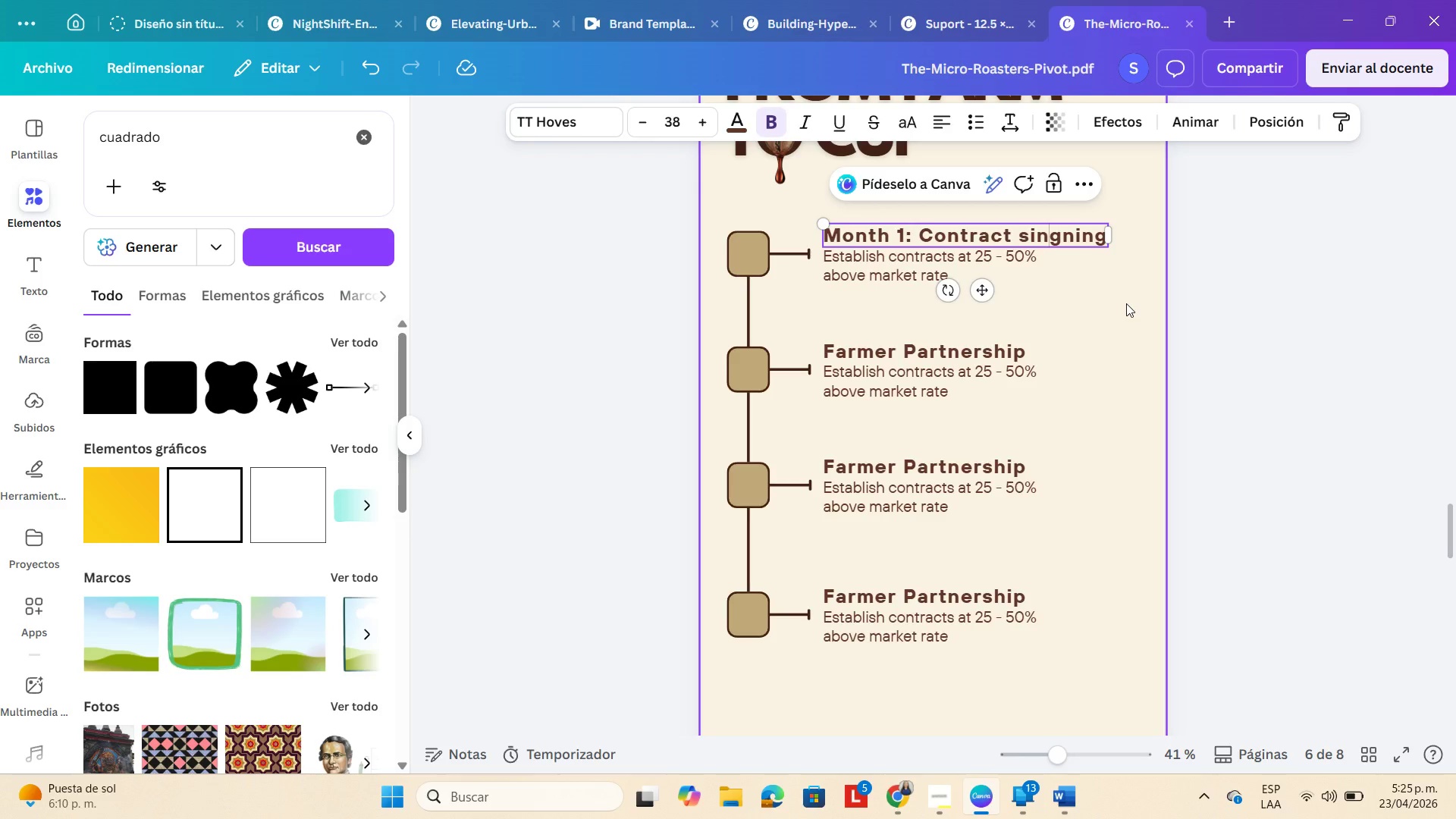 
key(Backspace)
 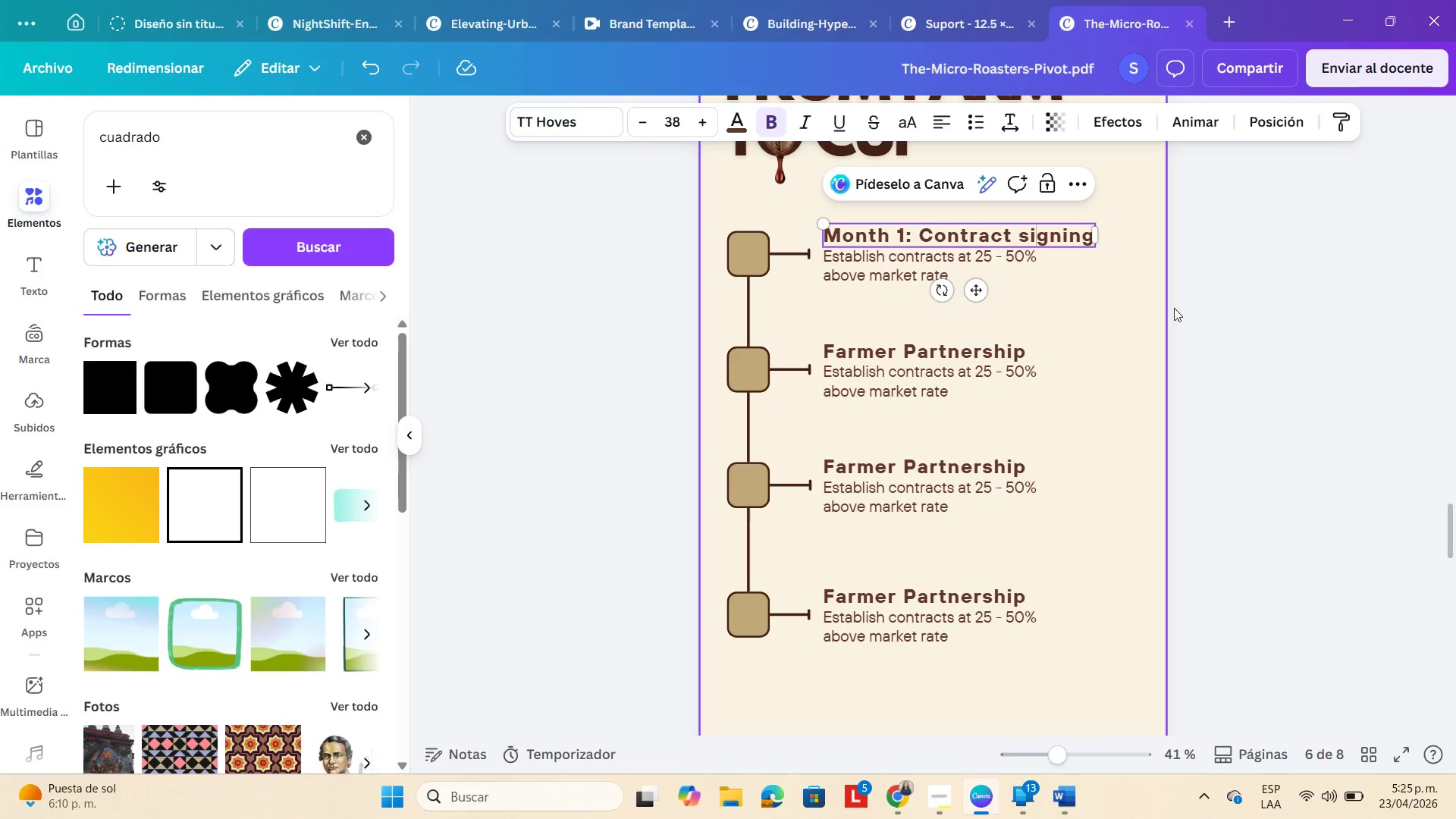 
left_click([1334, 309])
 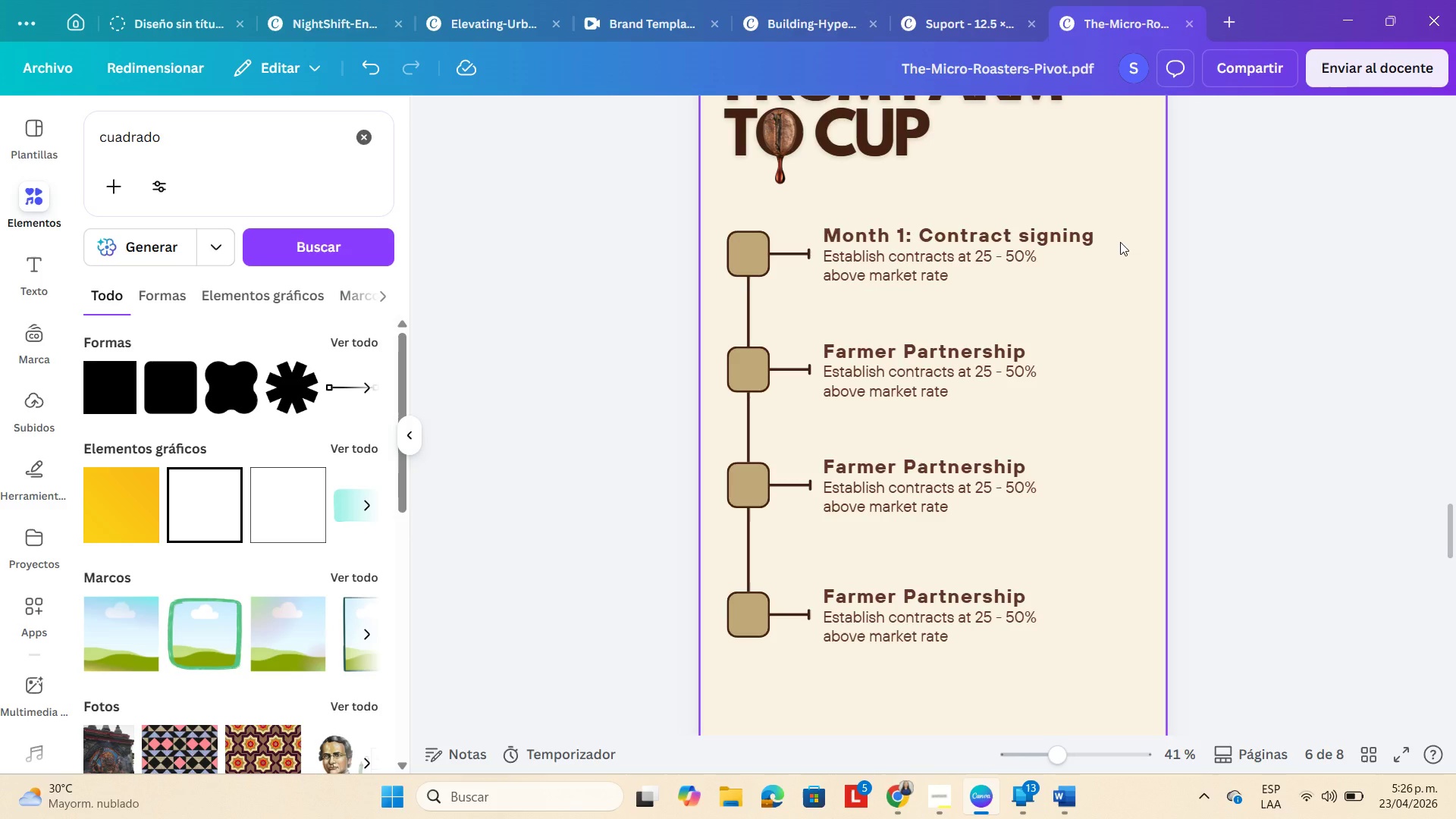 
wait(52.42)
 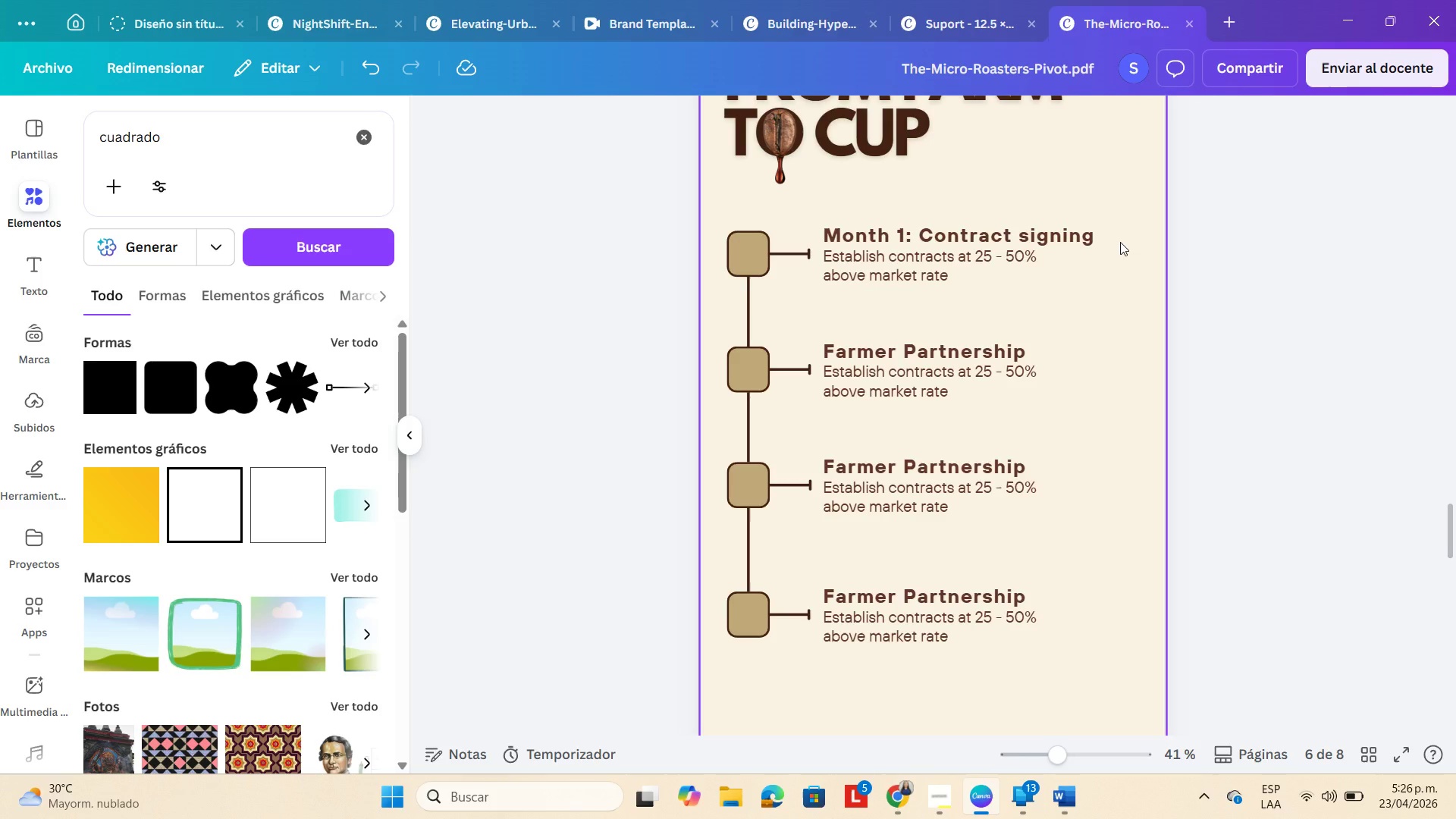 
left_click([1363, 796])
 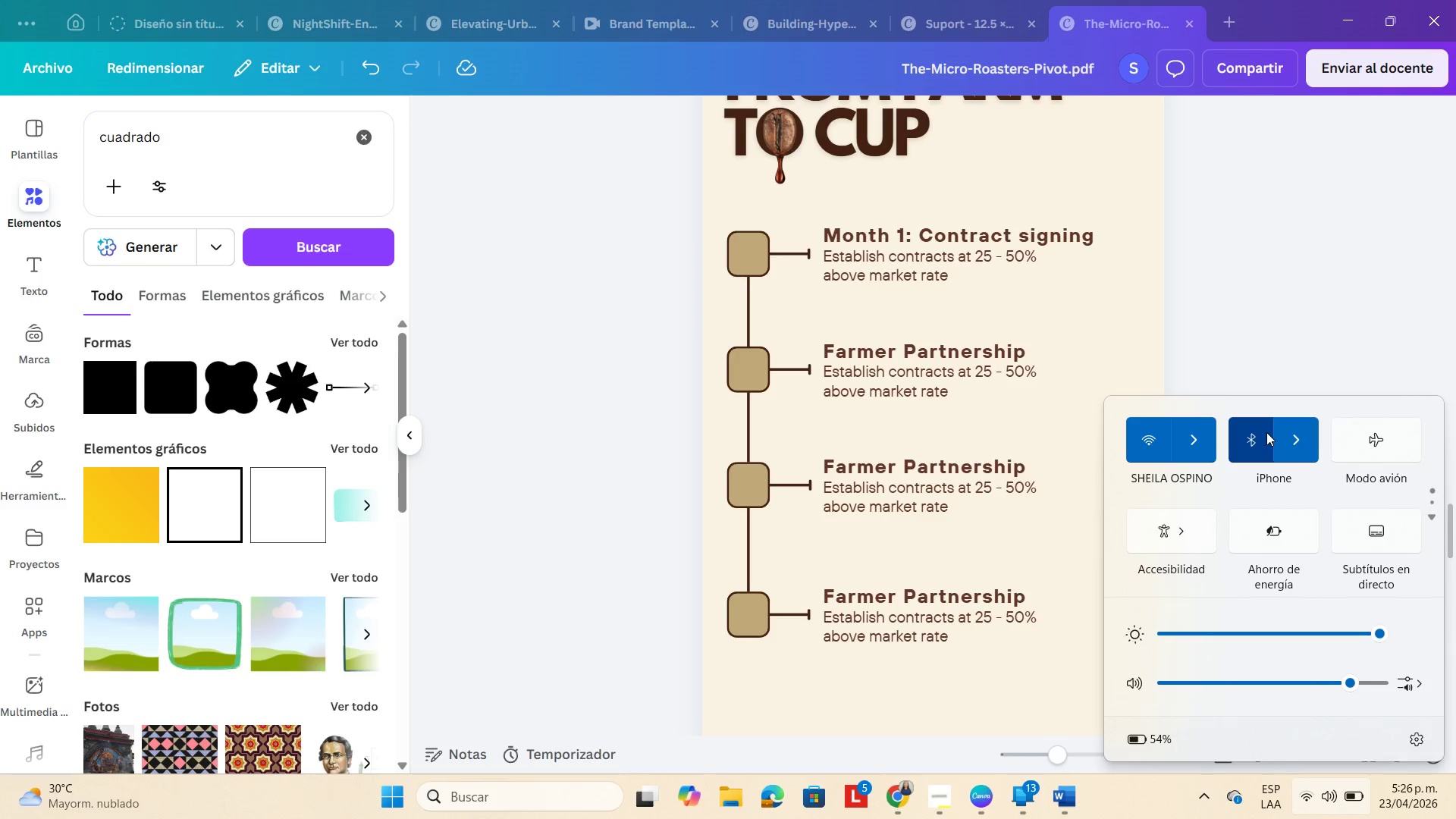 
mouse_move([1286, 469])
 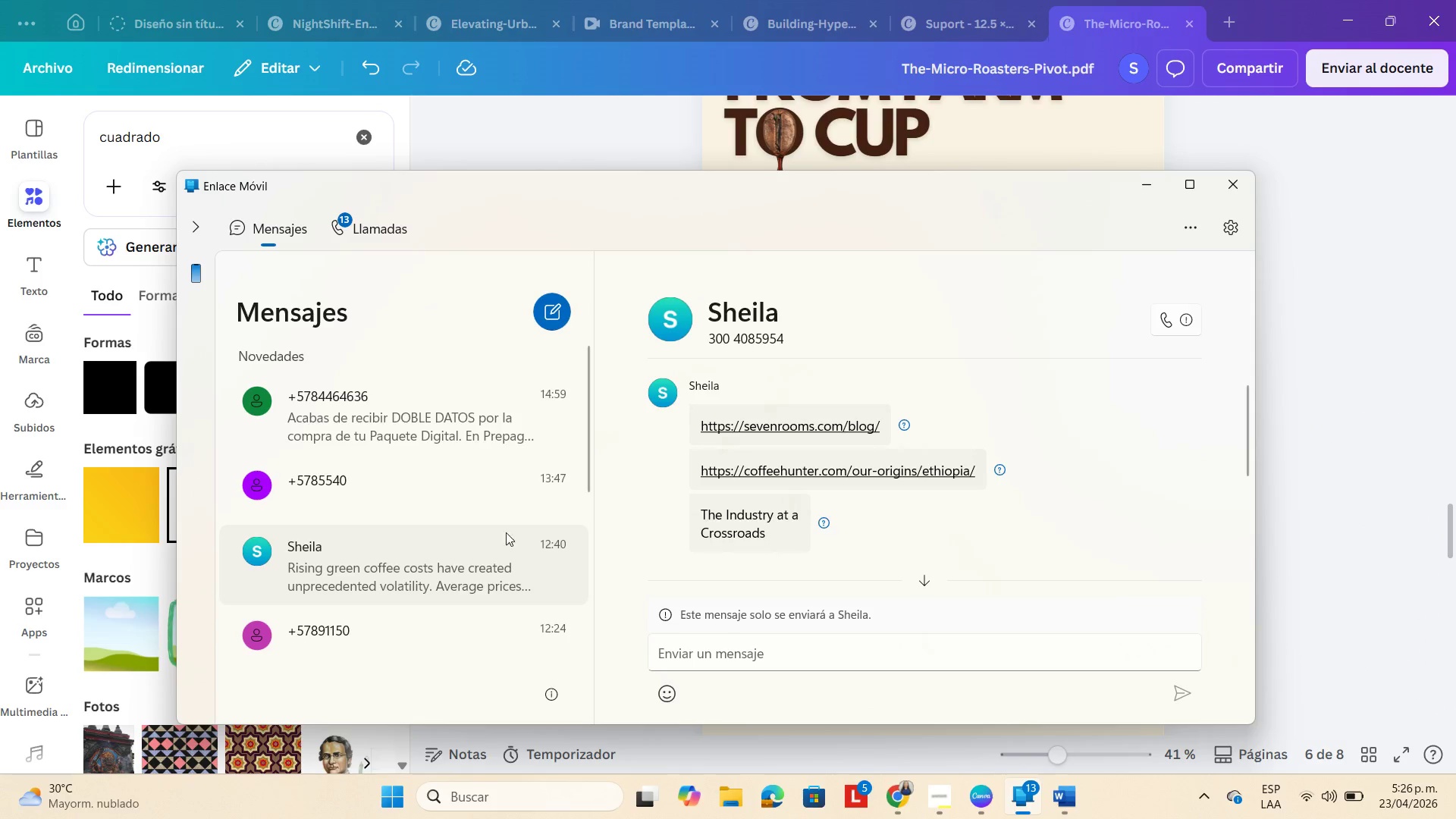 
left_click([707, 663])
 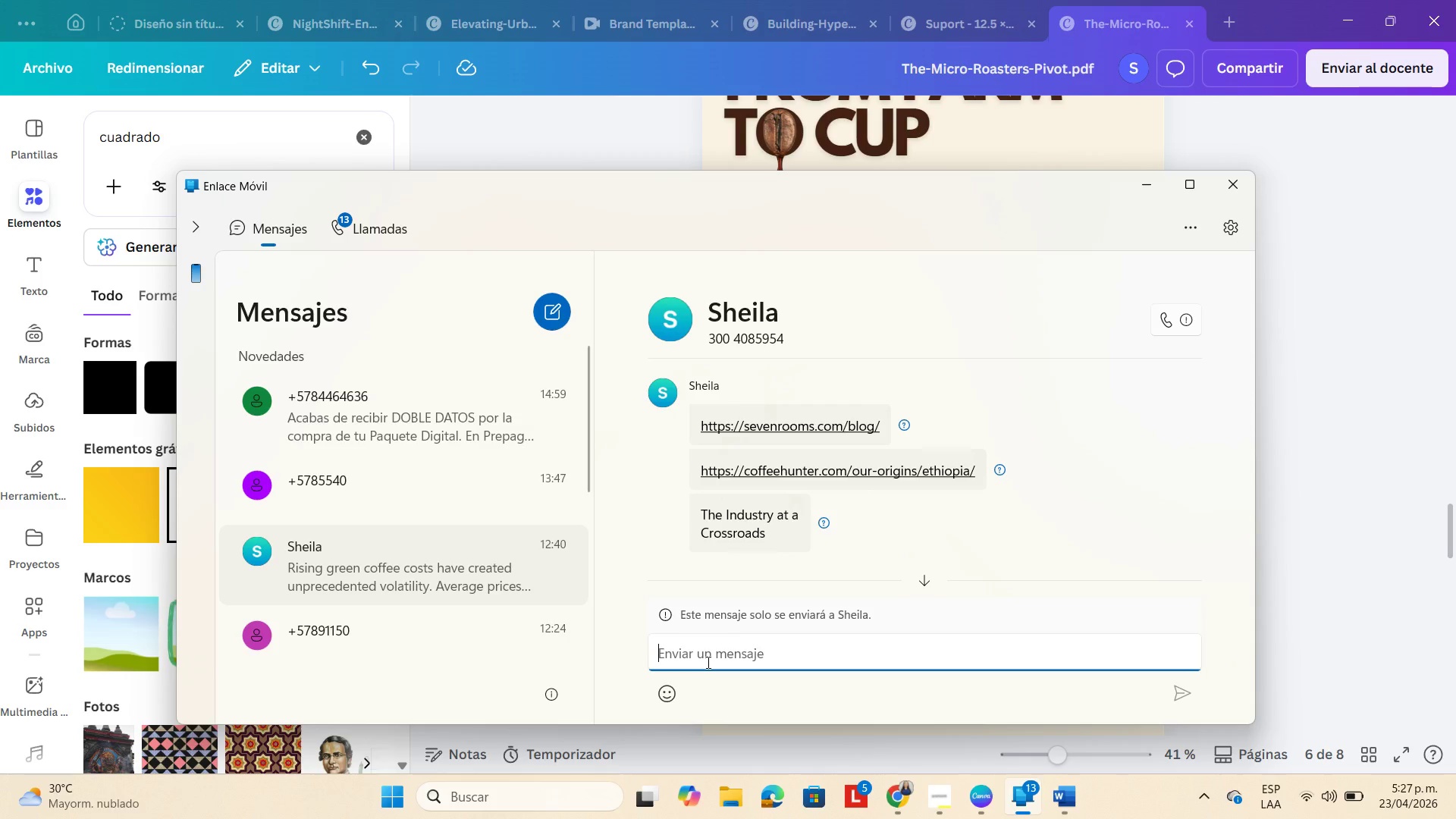 
wait(13.05)
 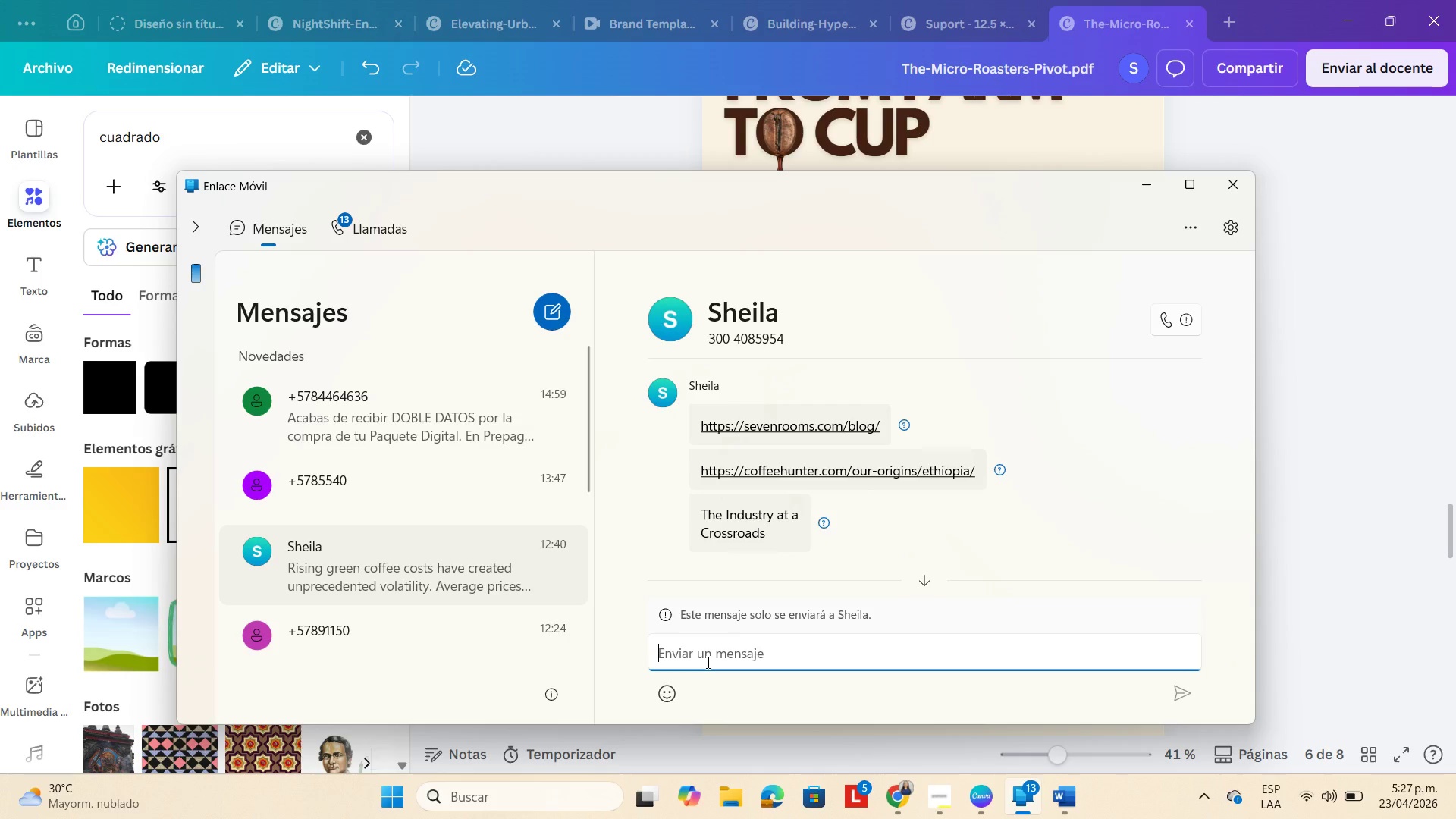 
mouse_move([794, 566])
 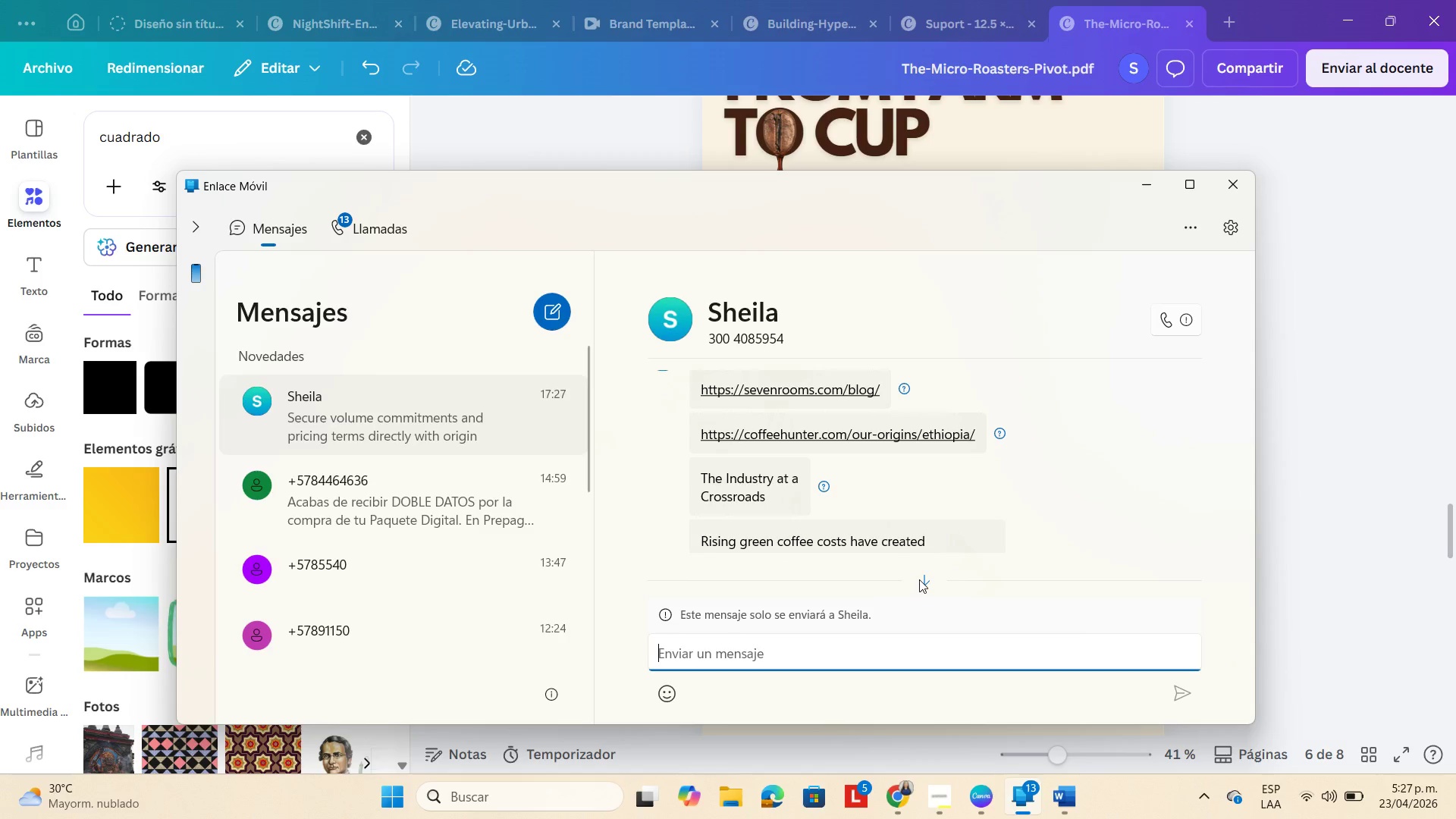 
left_click([918, 579])
 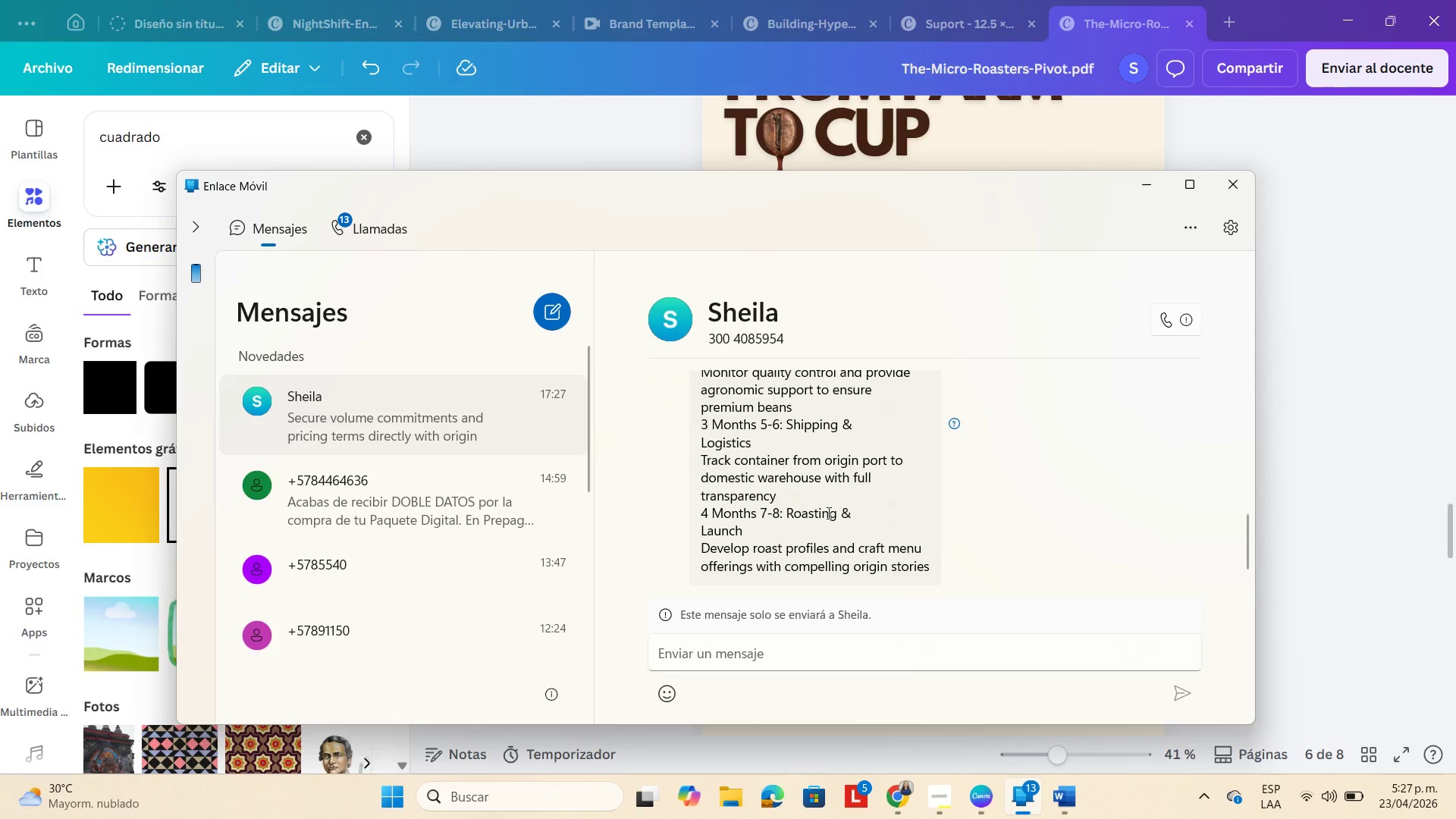 
scroll: coordinate [758, 461], scroll_direction: up, amount: 6.0
 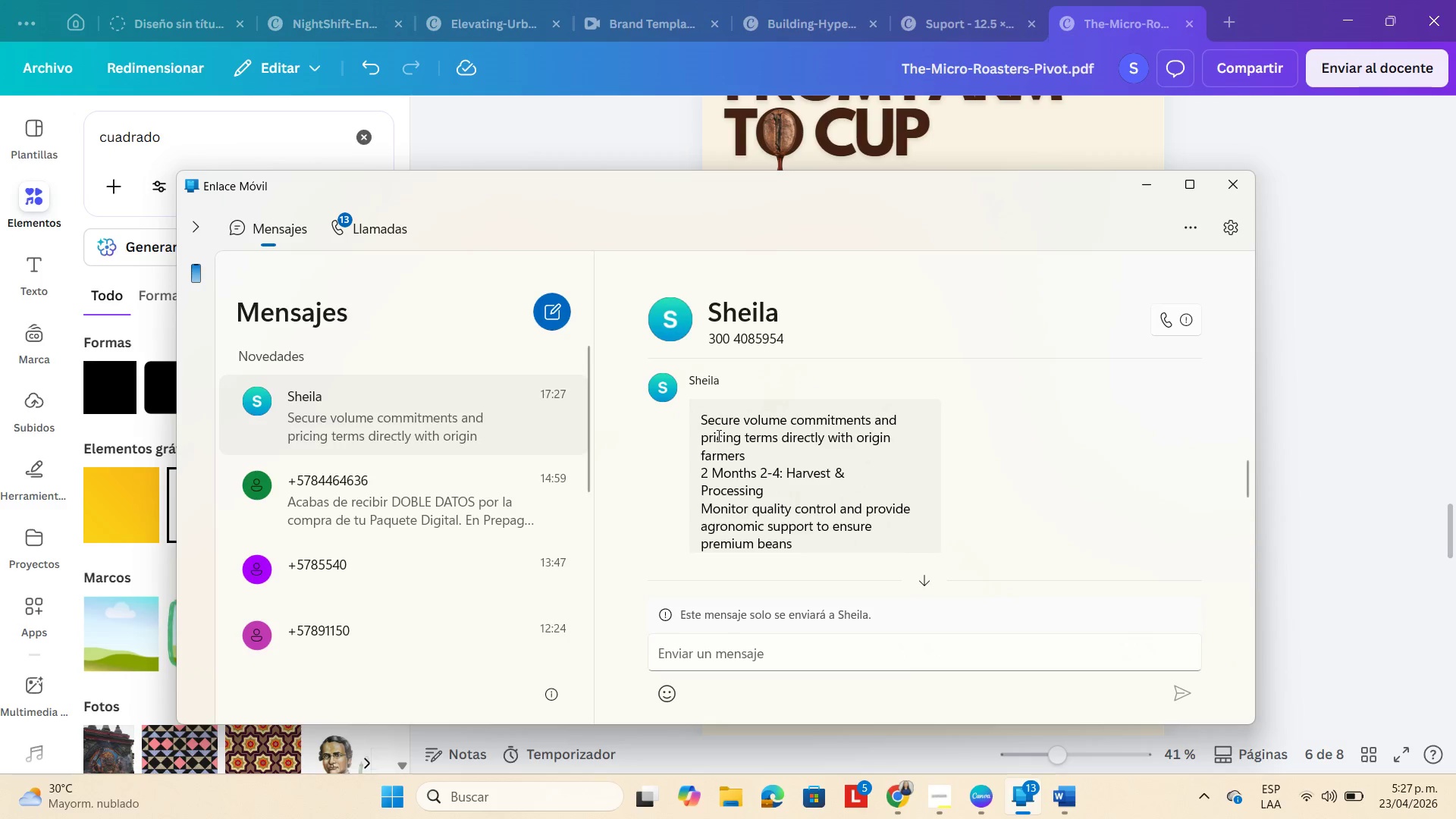 
left_click_drag(start_coordinate=[702, 416], to_coordinate=[783, 457])
 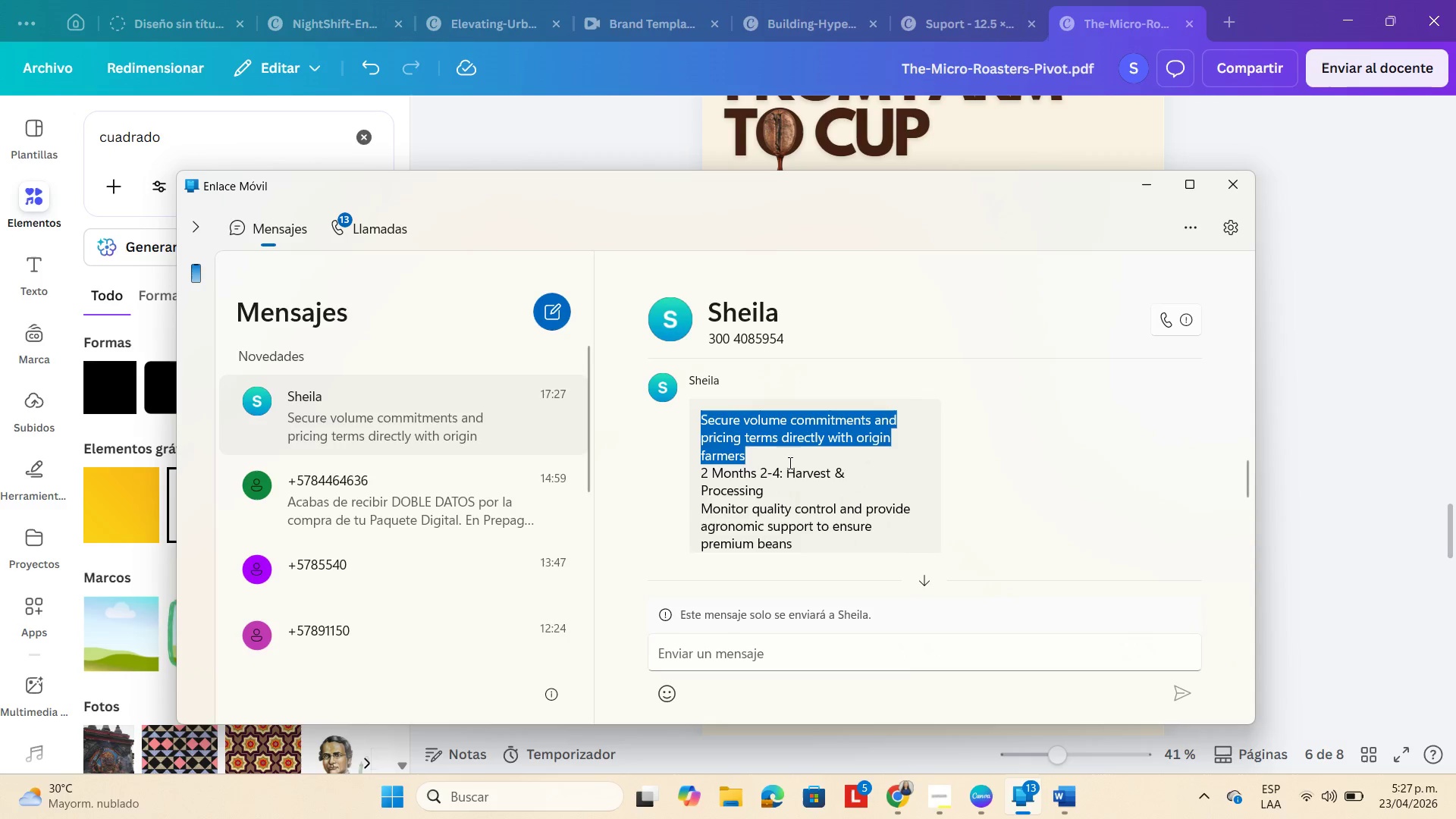 
key(Control+C)
 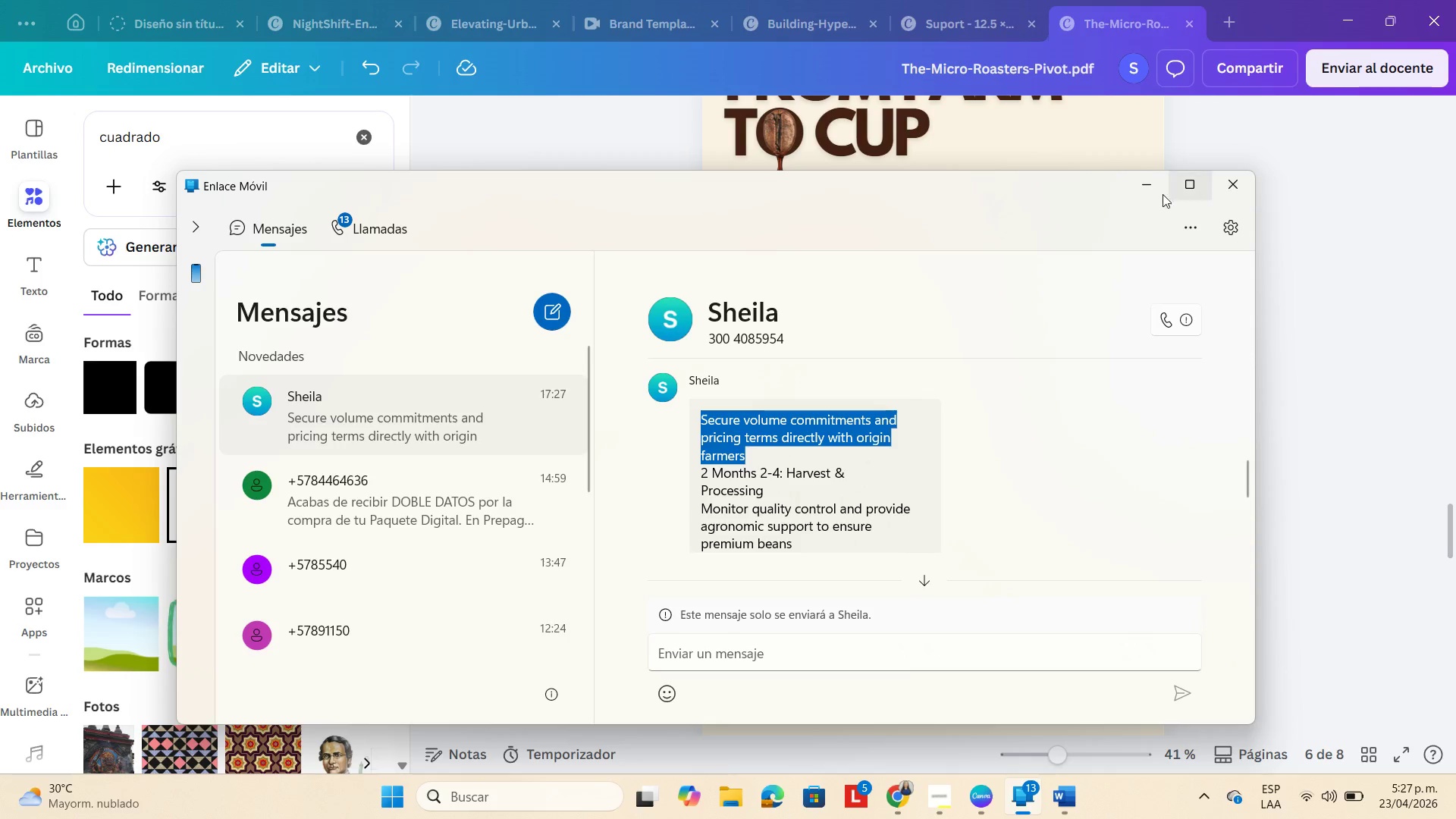 
left_click([1136, 188])
 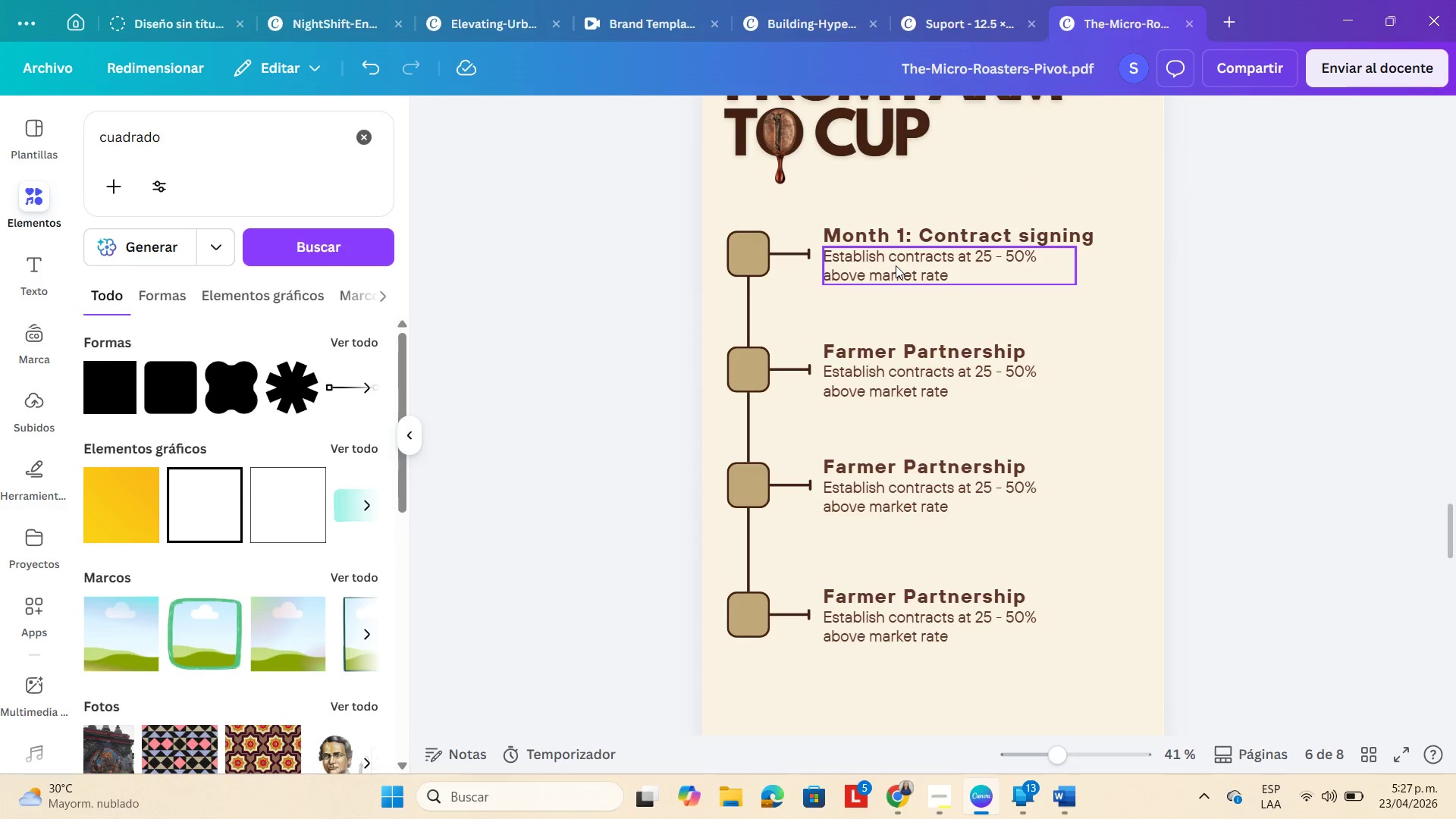 
double_click([896, 265])
 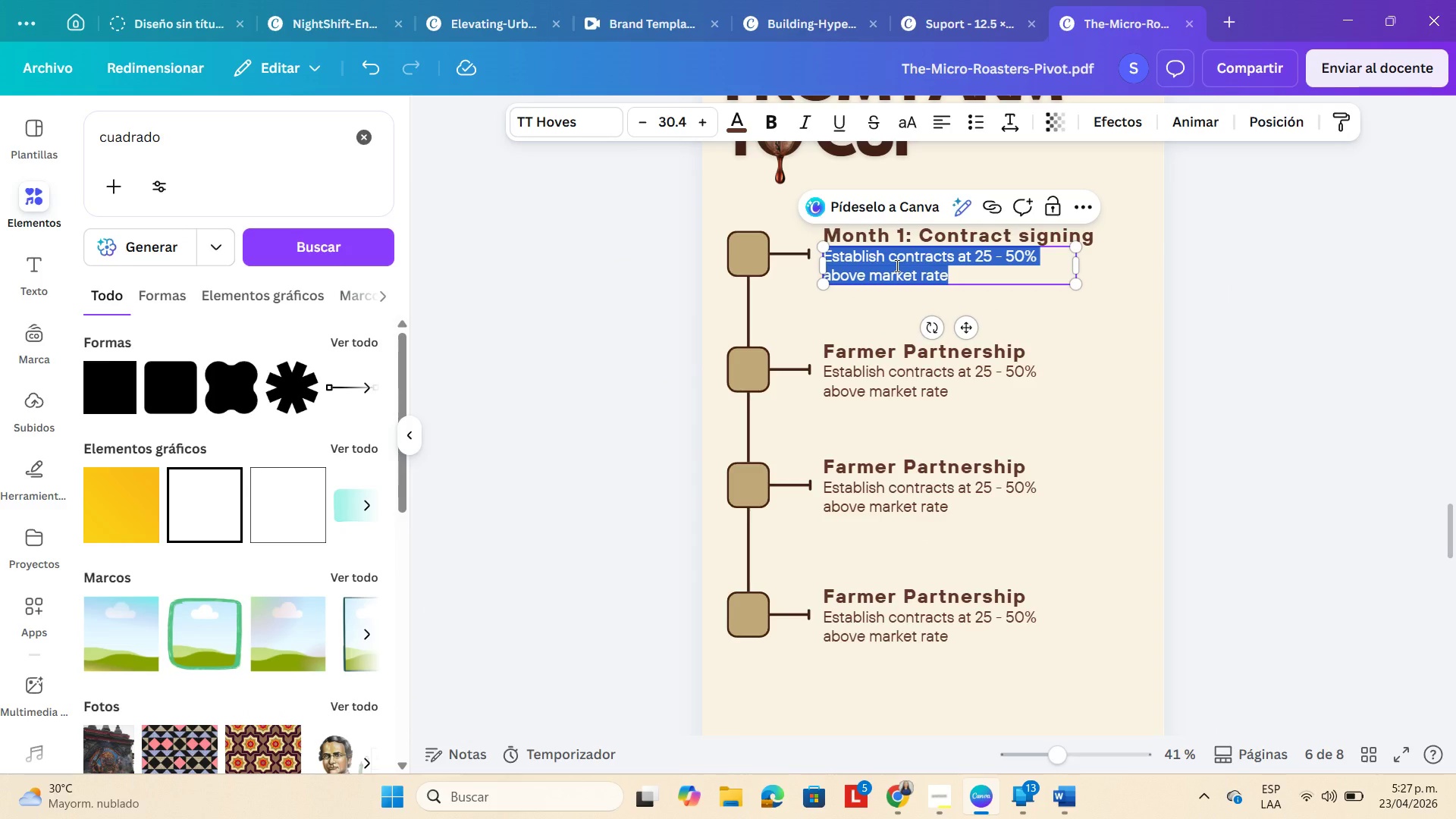 
key(Control+V)
 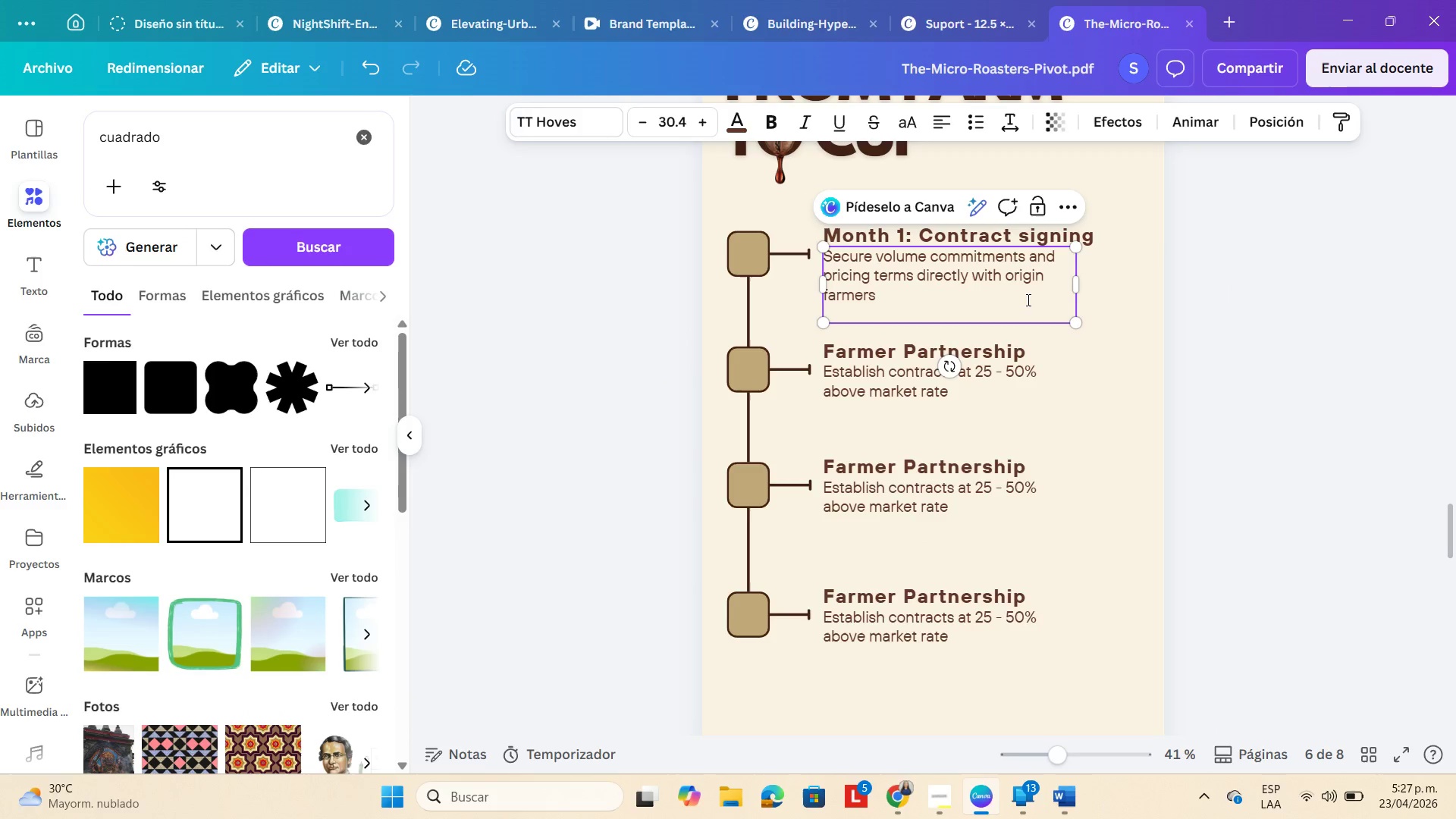 
key(Backspace)
 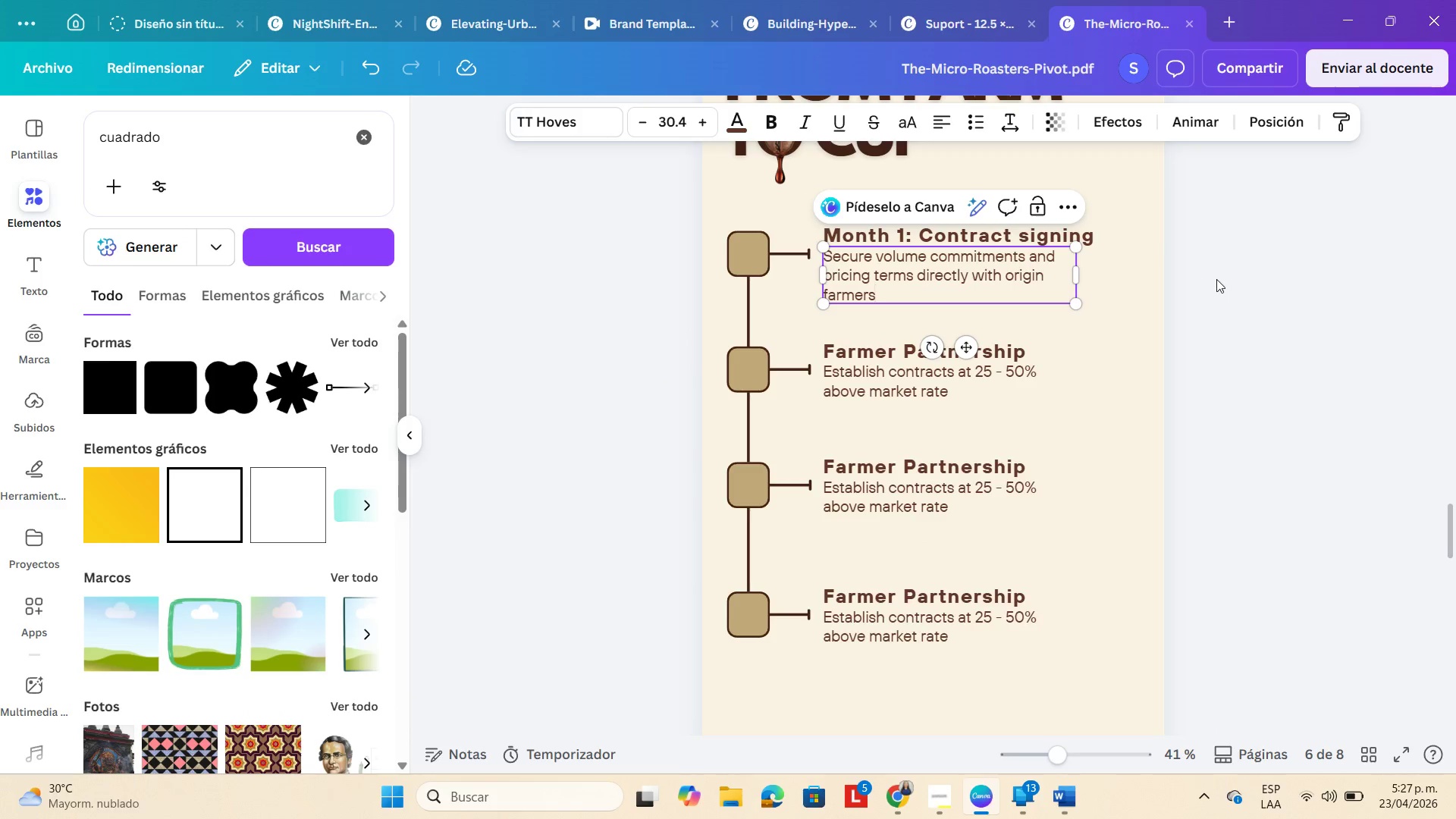 
left_click([1216, 279])
 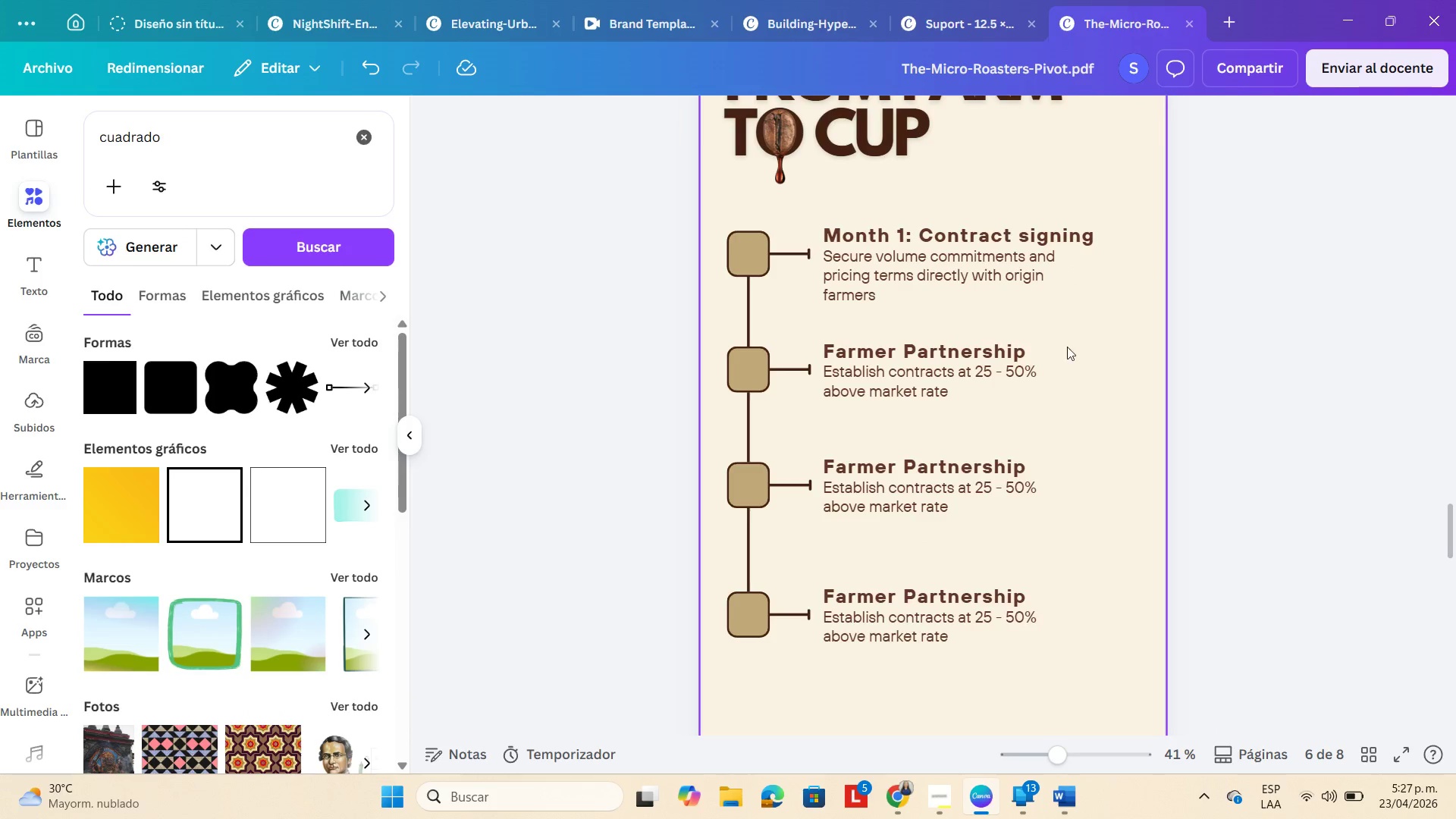 
left_click([905, 346])
 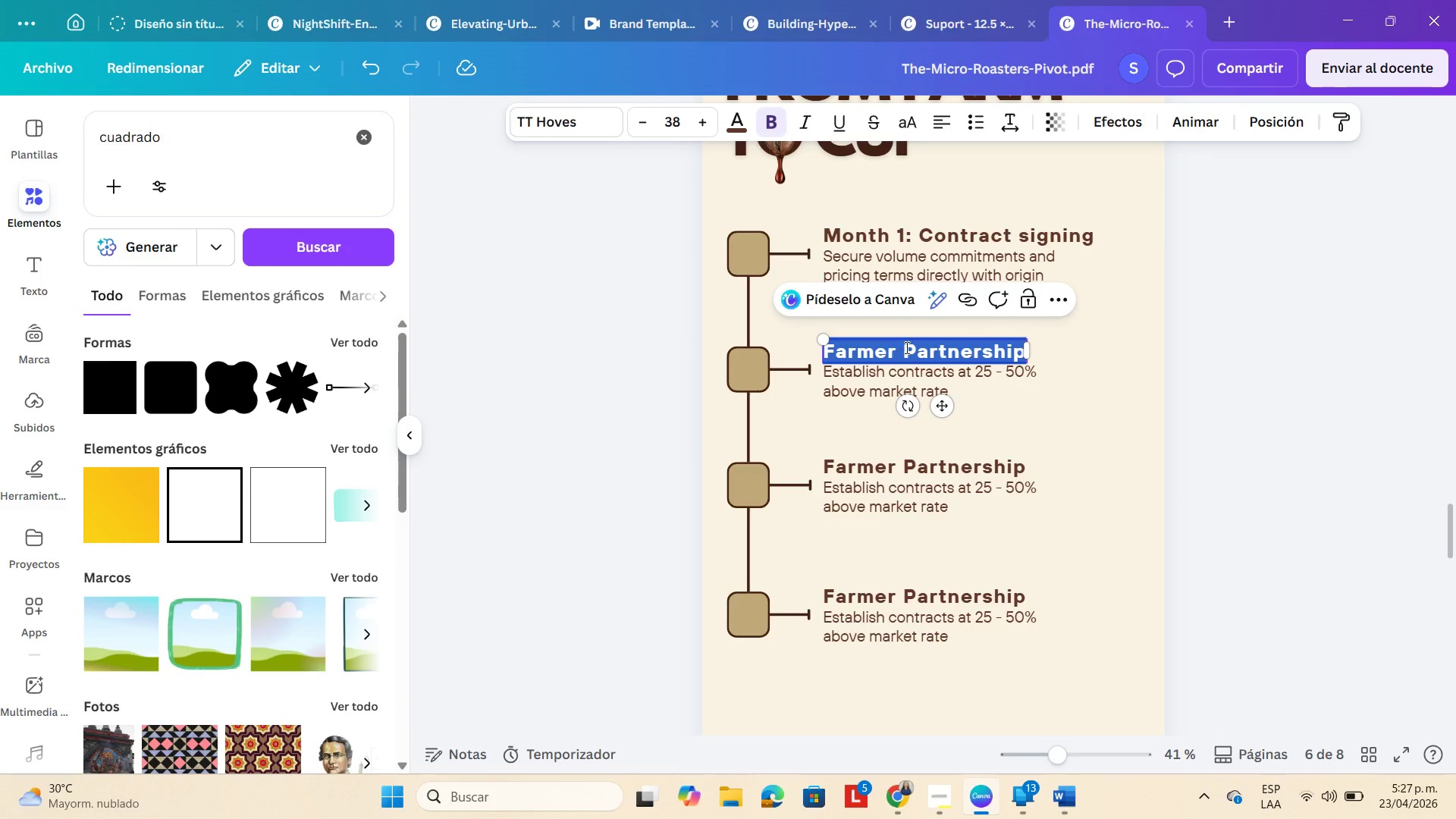 
type(Months)
 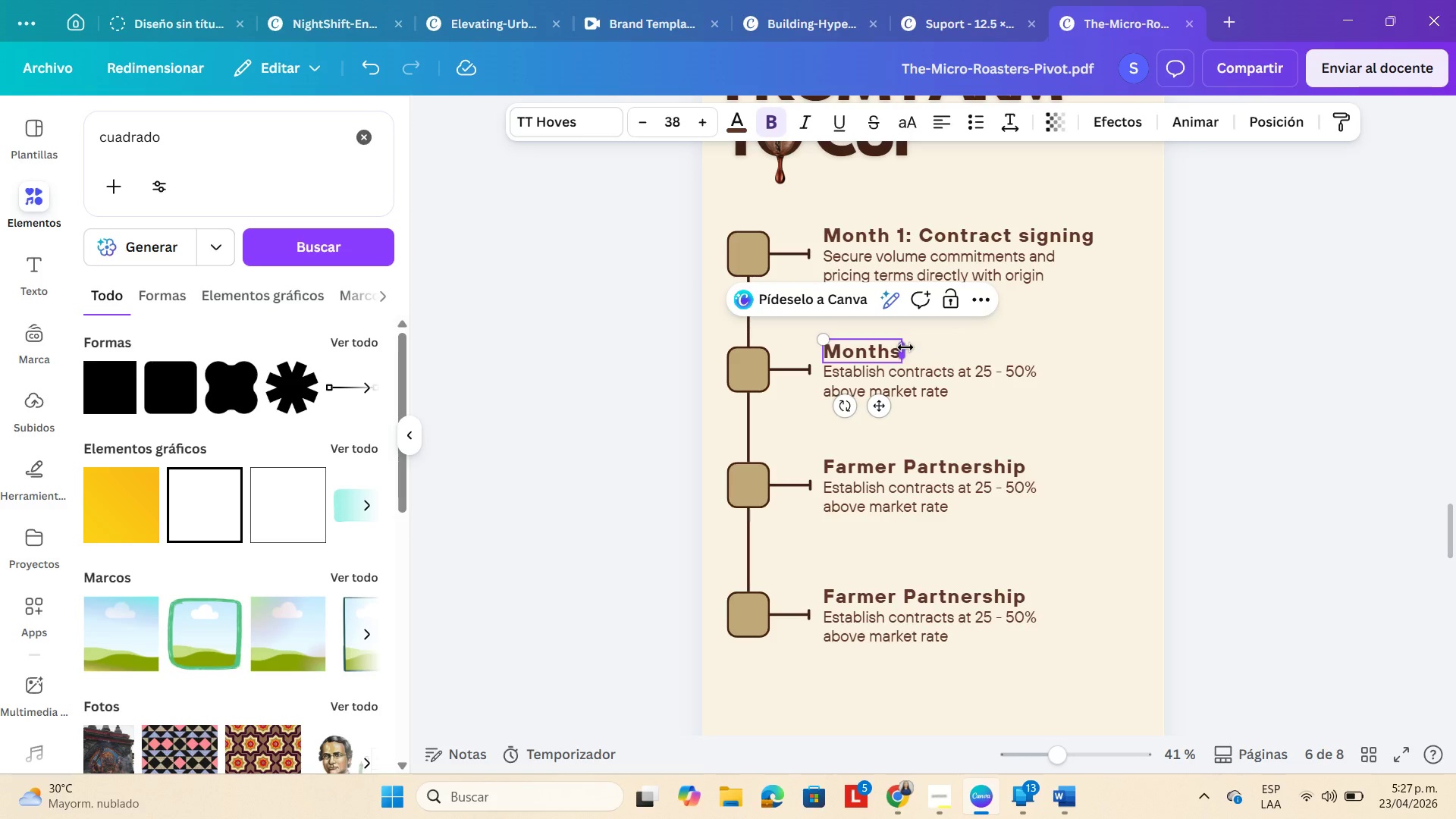 
type( 2-4 )
key(Backspace)
type(> Harvrst ^)
 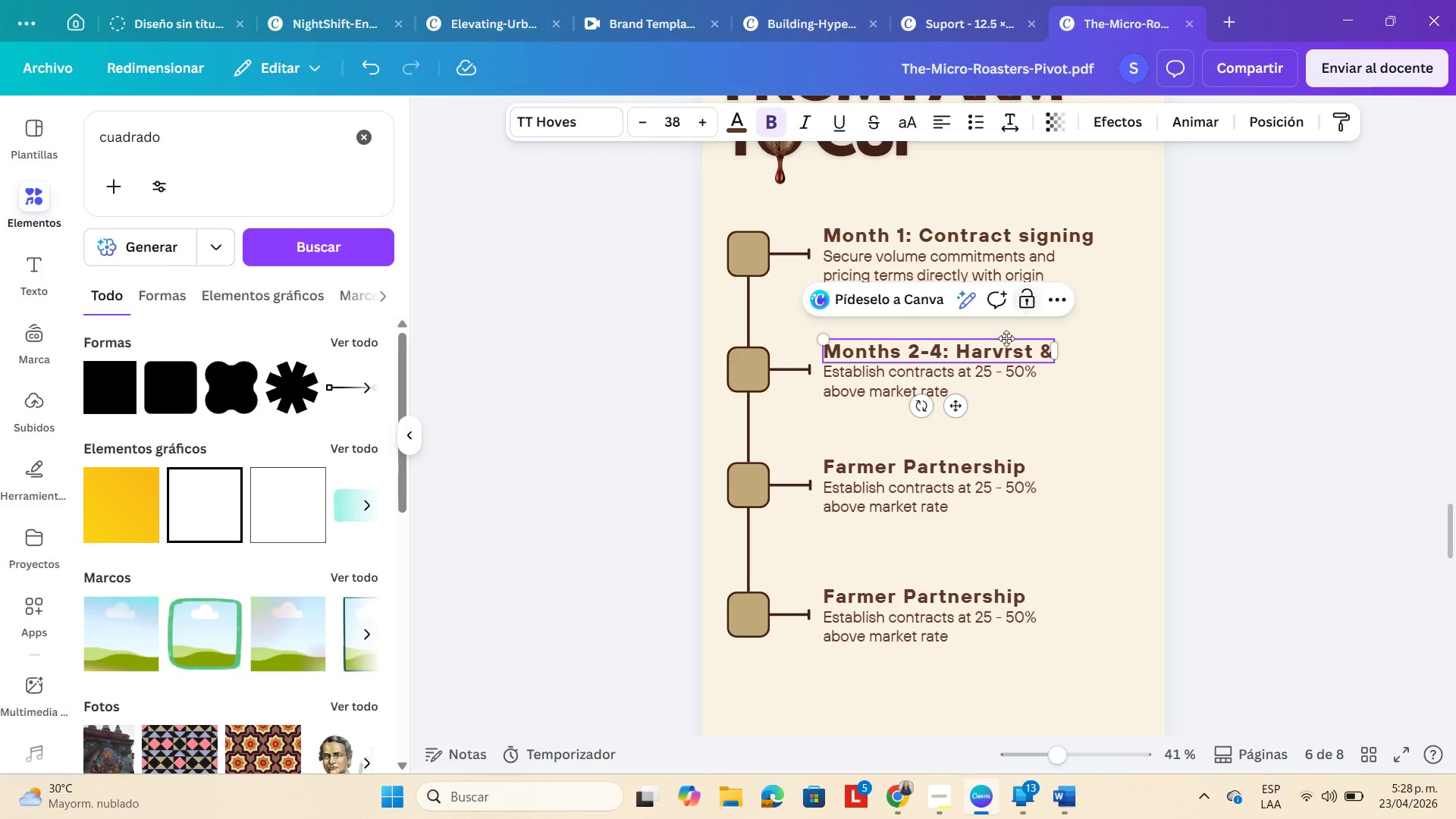 
left_click([1007, 353])
 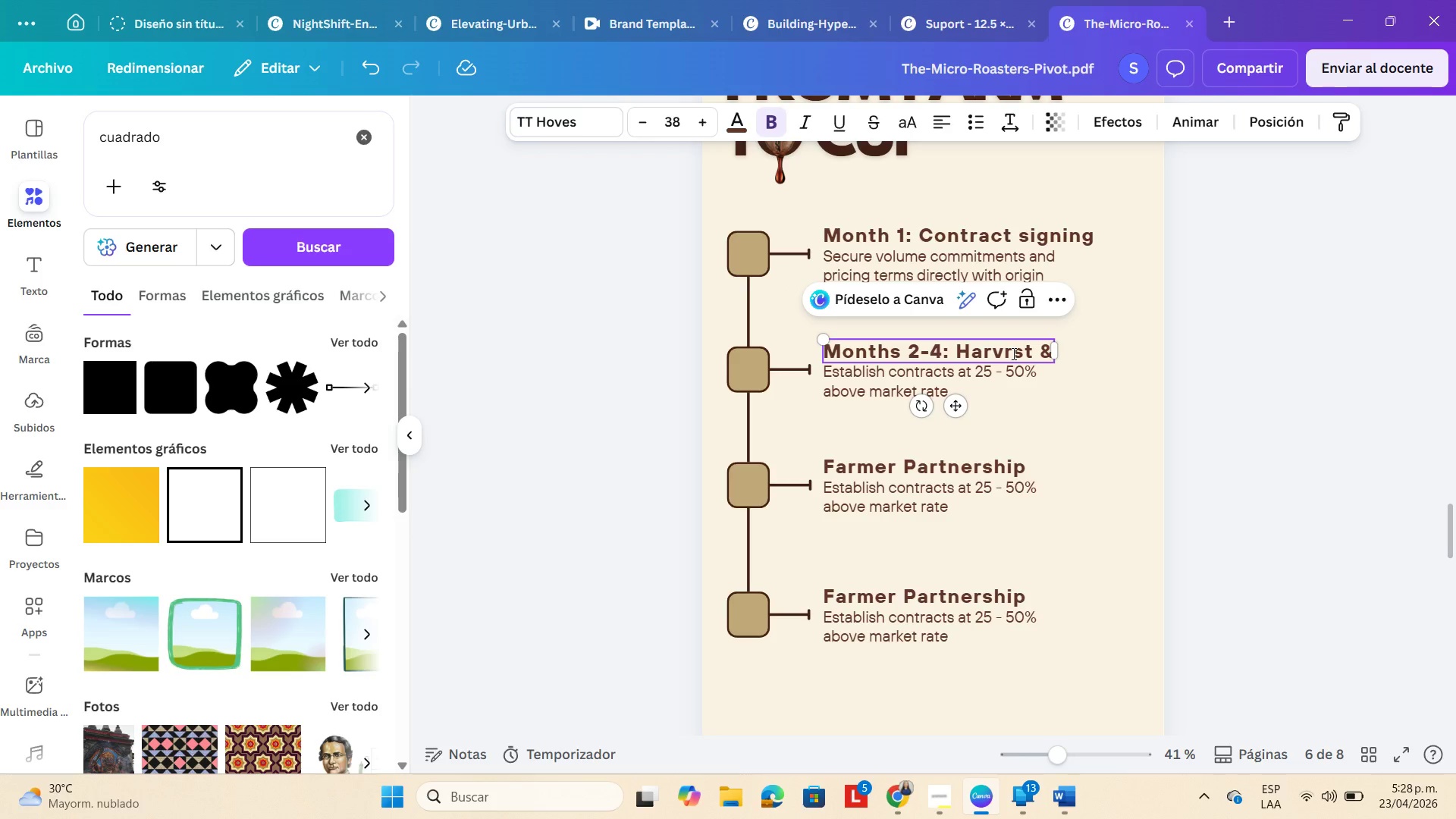 
double_click([1014, 353])
 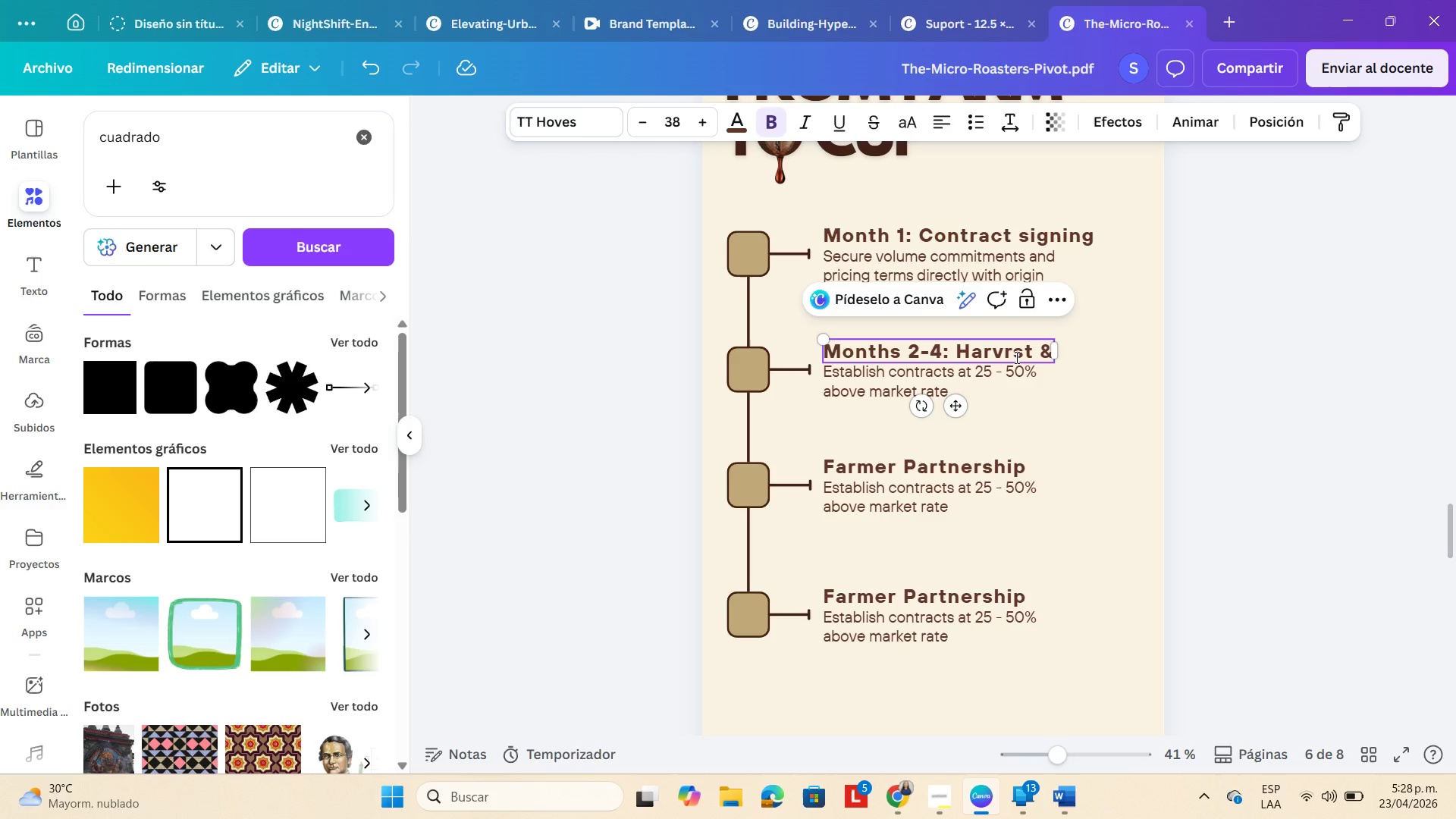 
key(Backspace)
 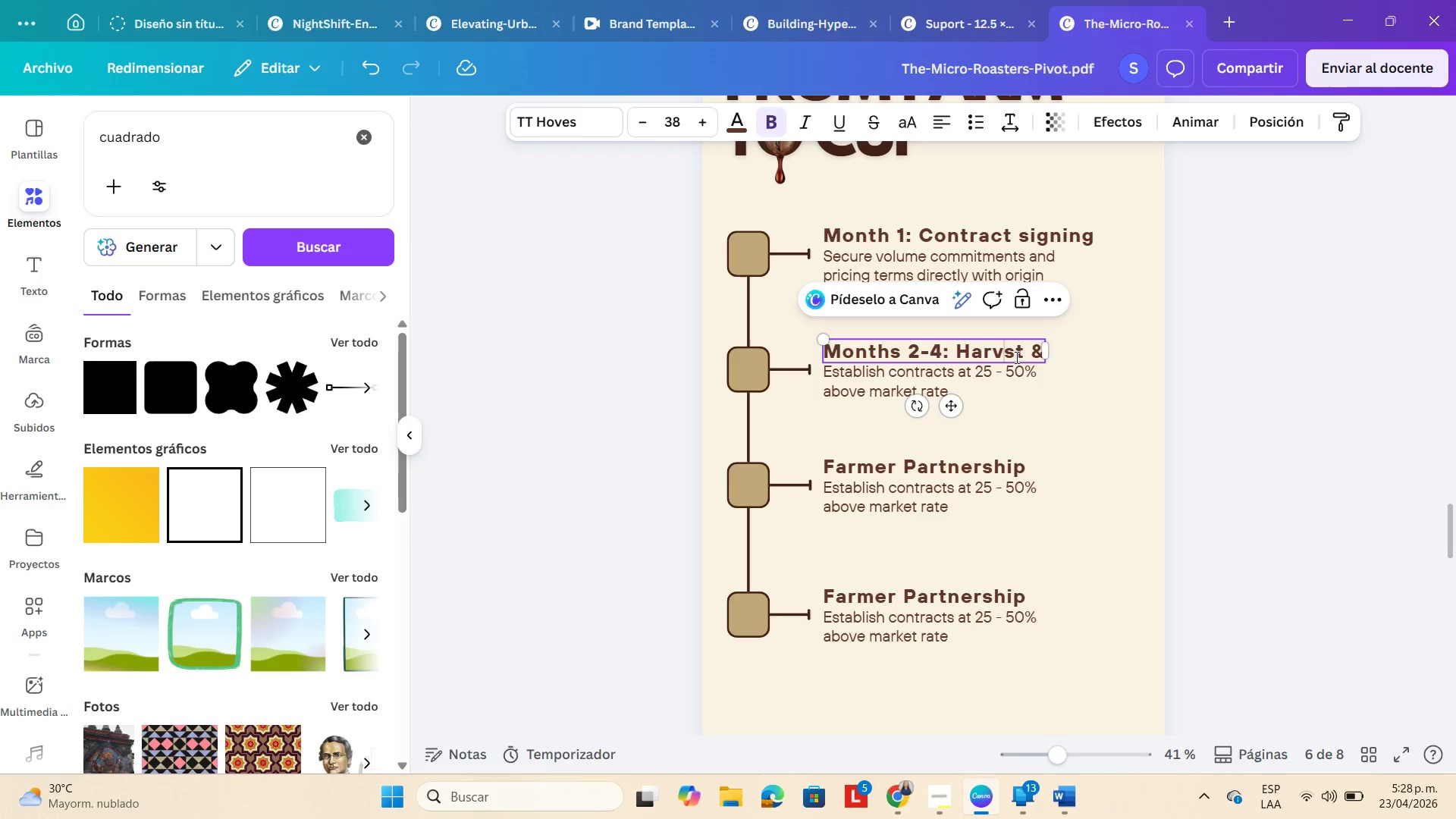 
key(E)
 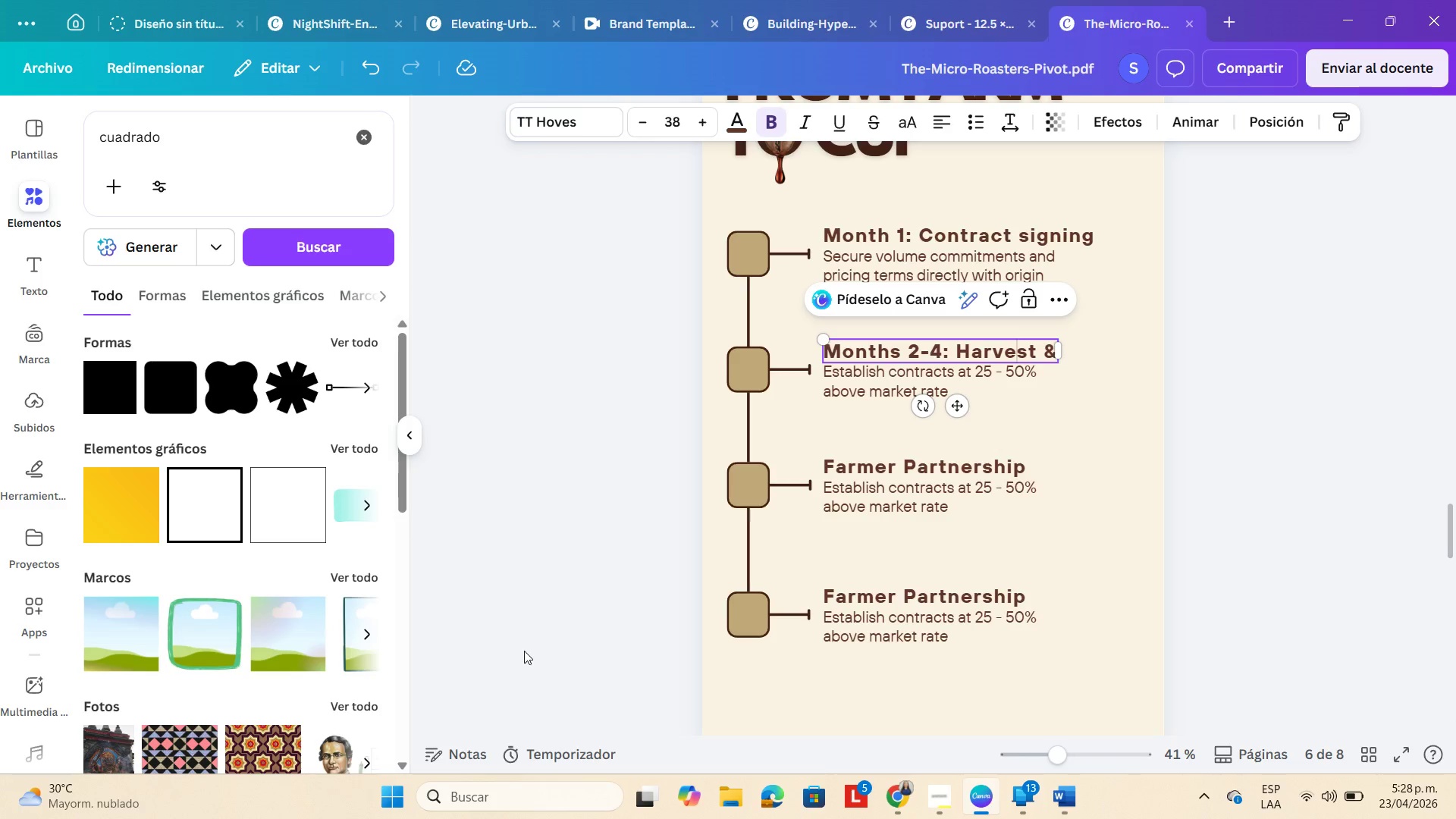 
wait(10.41)
 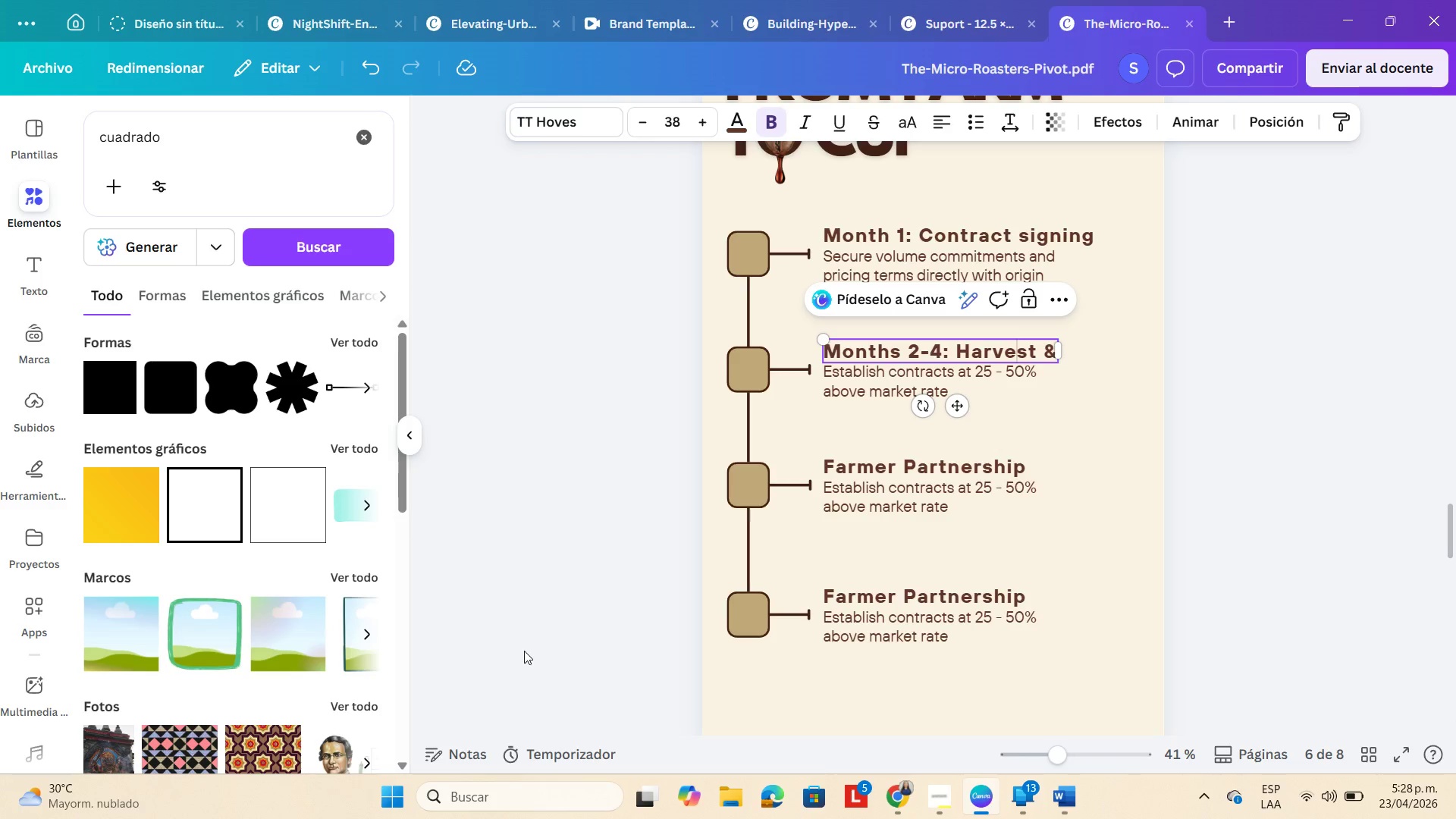 
left_click([1081, 753])
 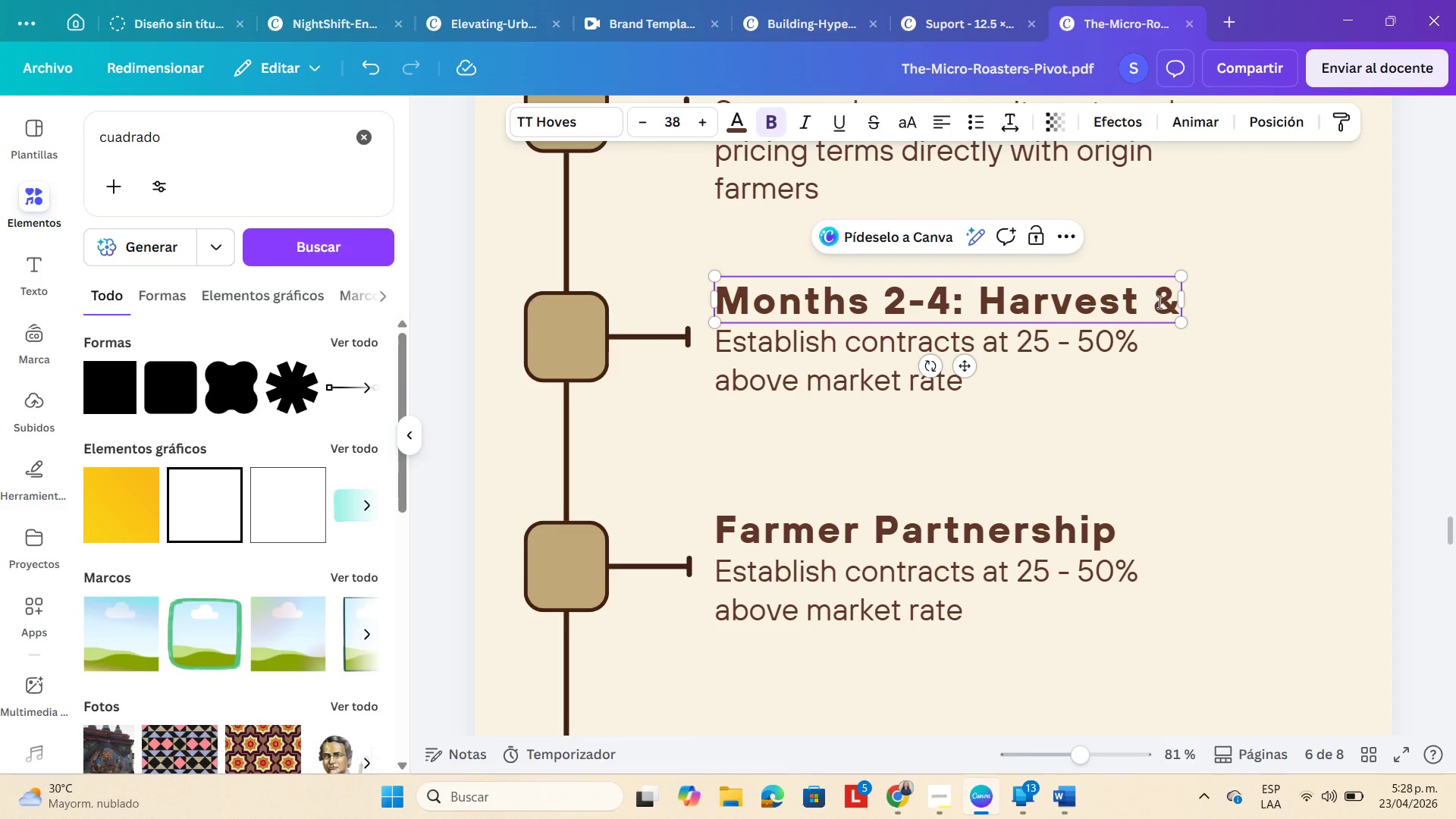 
left_click([1171, 295])
 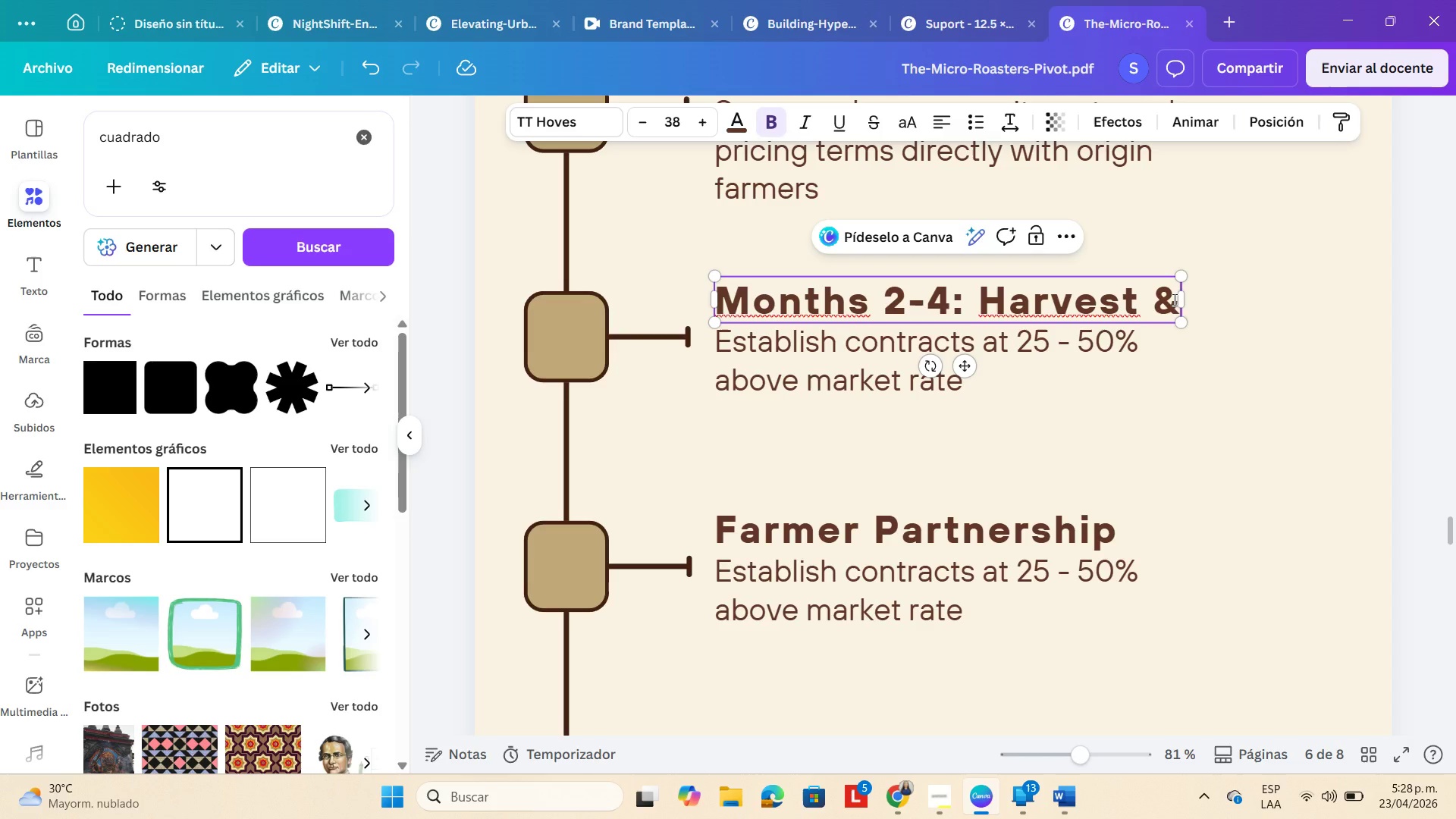 
type( Processing)
 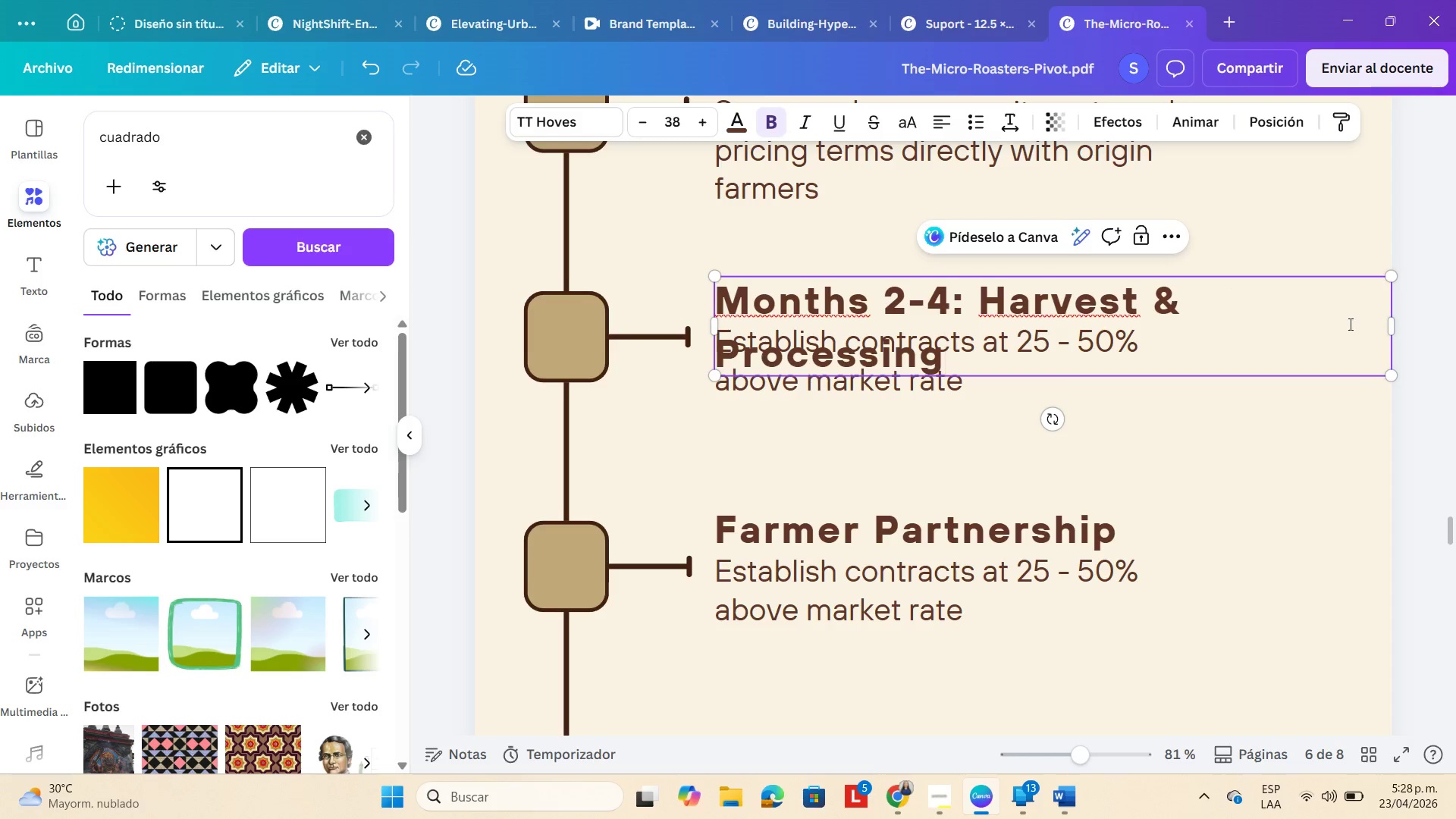 
left_click_drag(start_coordinate=[1395, 322], to_coordinate=[1455, 325])
 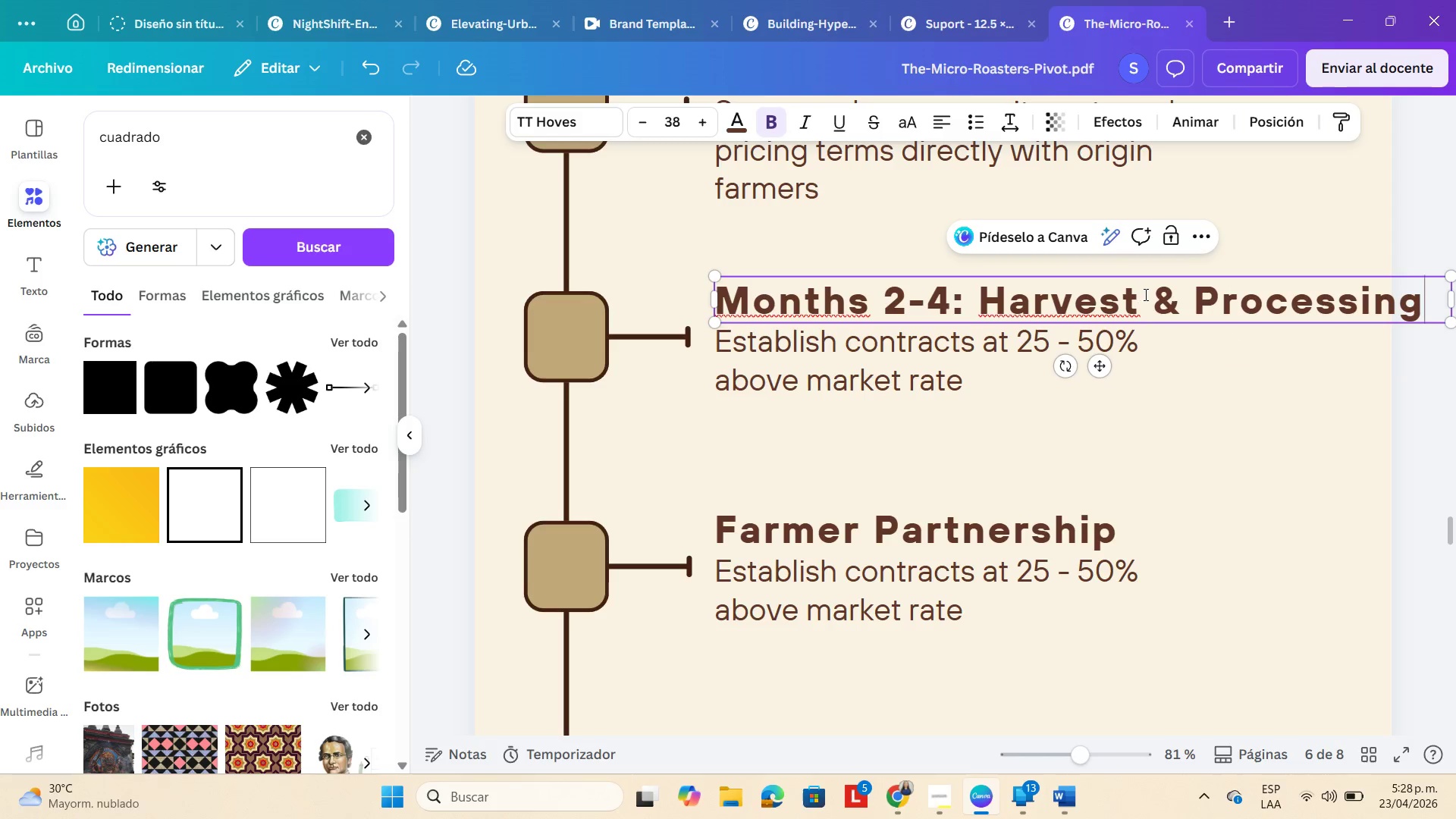 
left_click([1148, 295])
 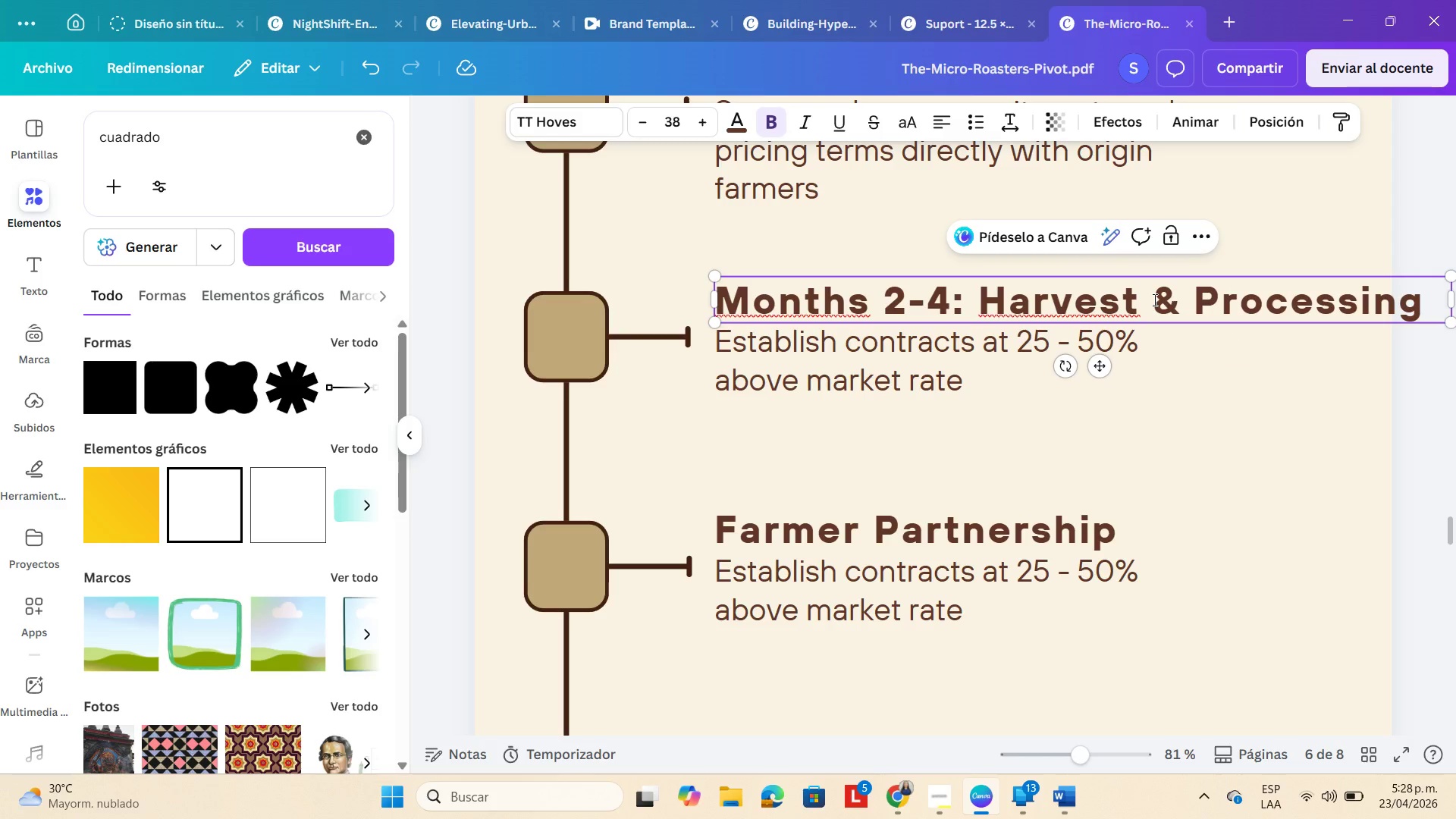 
key(Enter)
 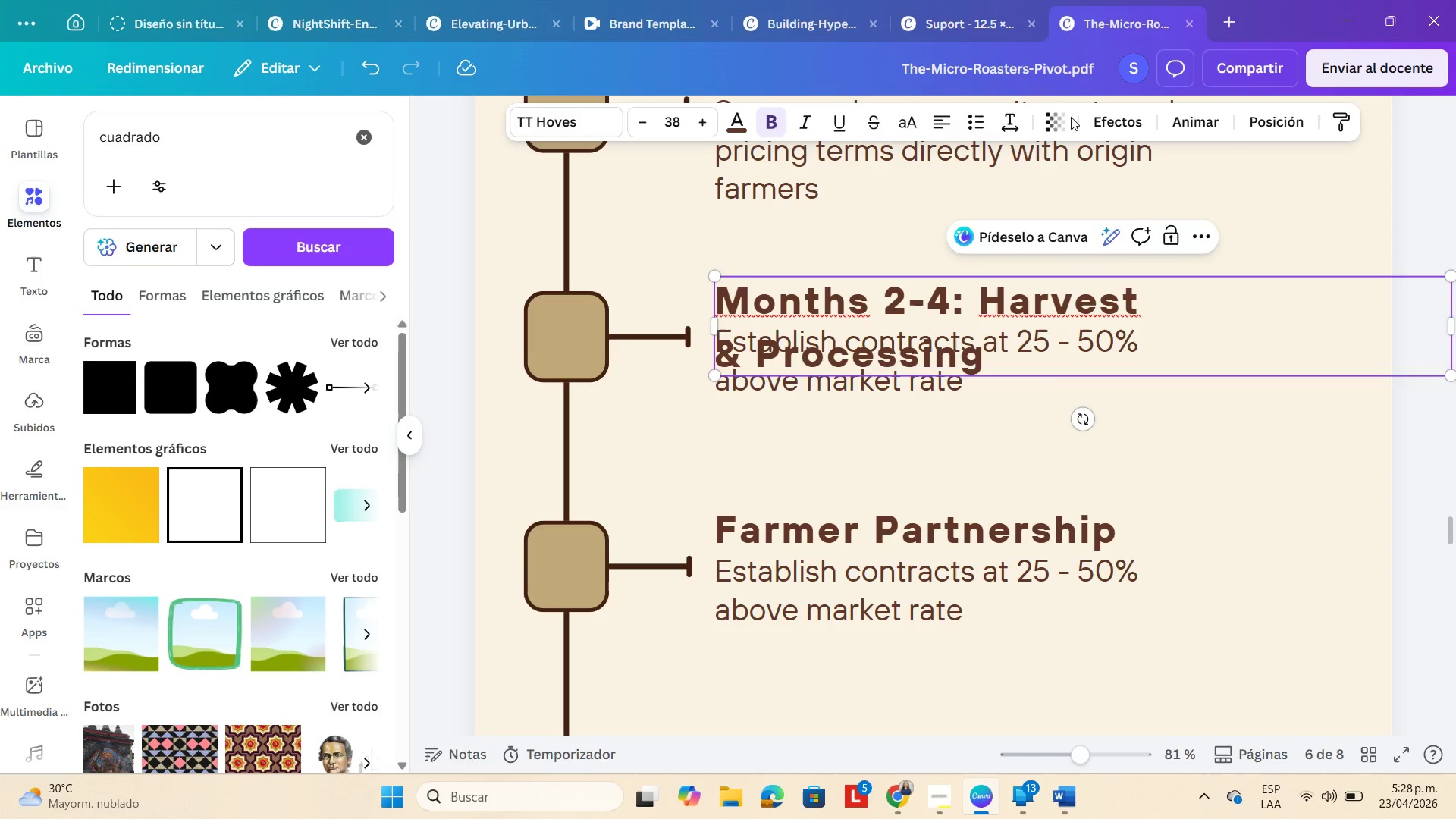 
left_click([1021, 122])
 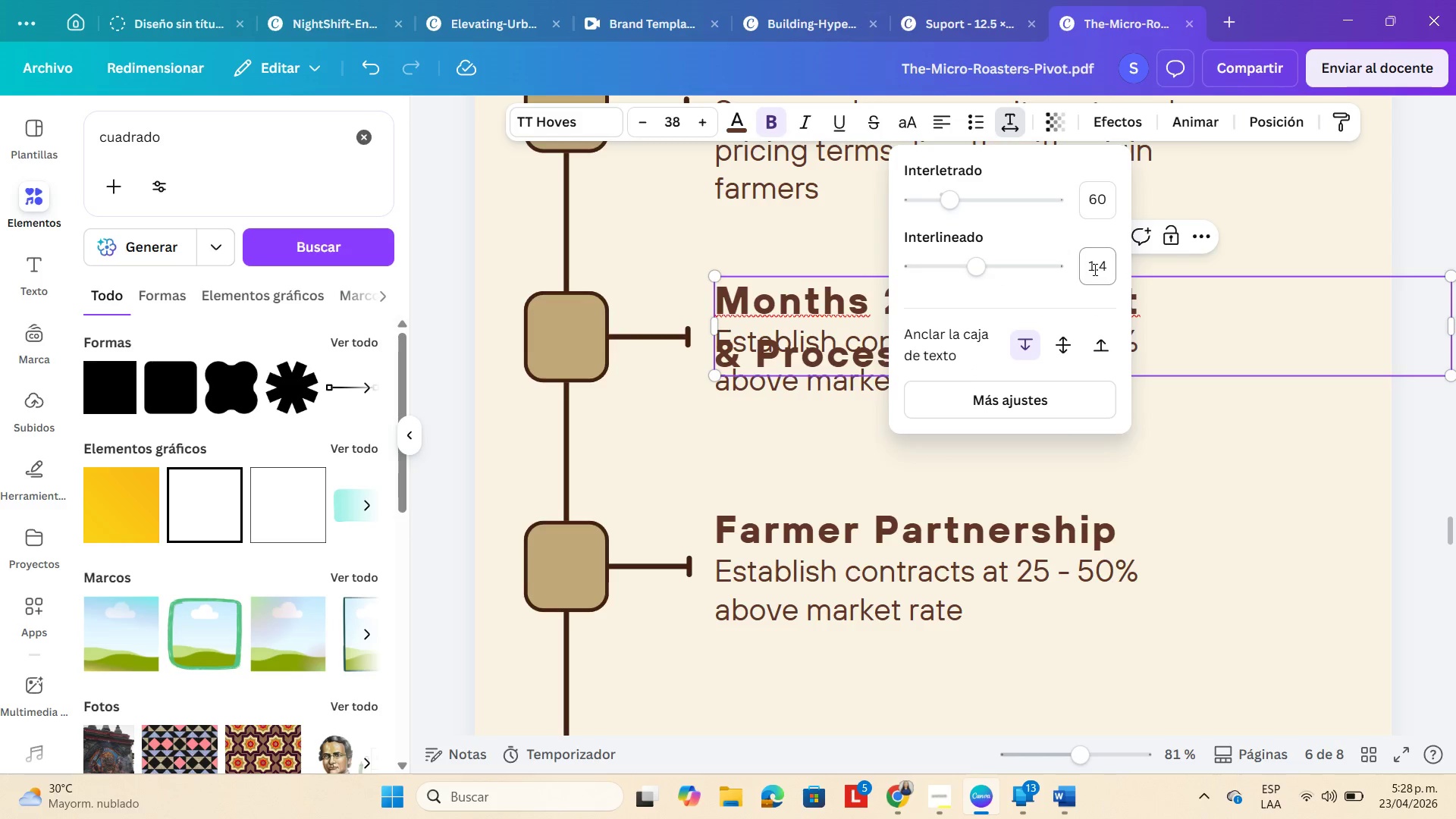 
left_click([1094, 269])
 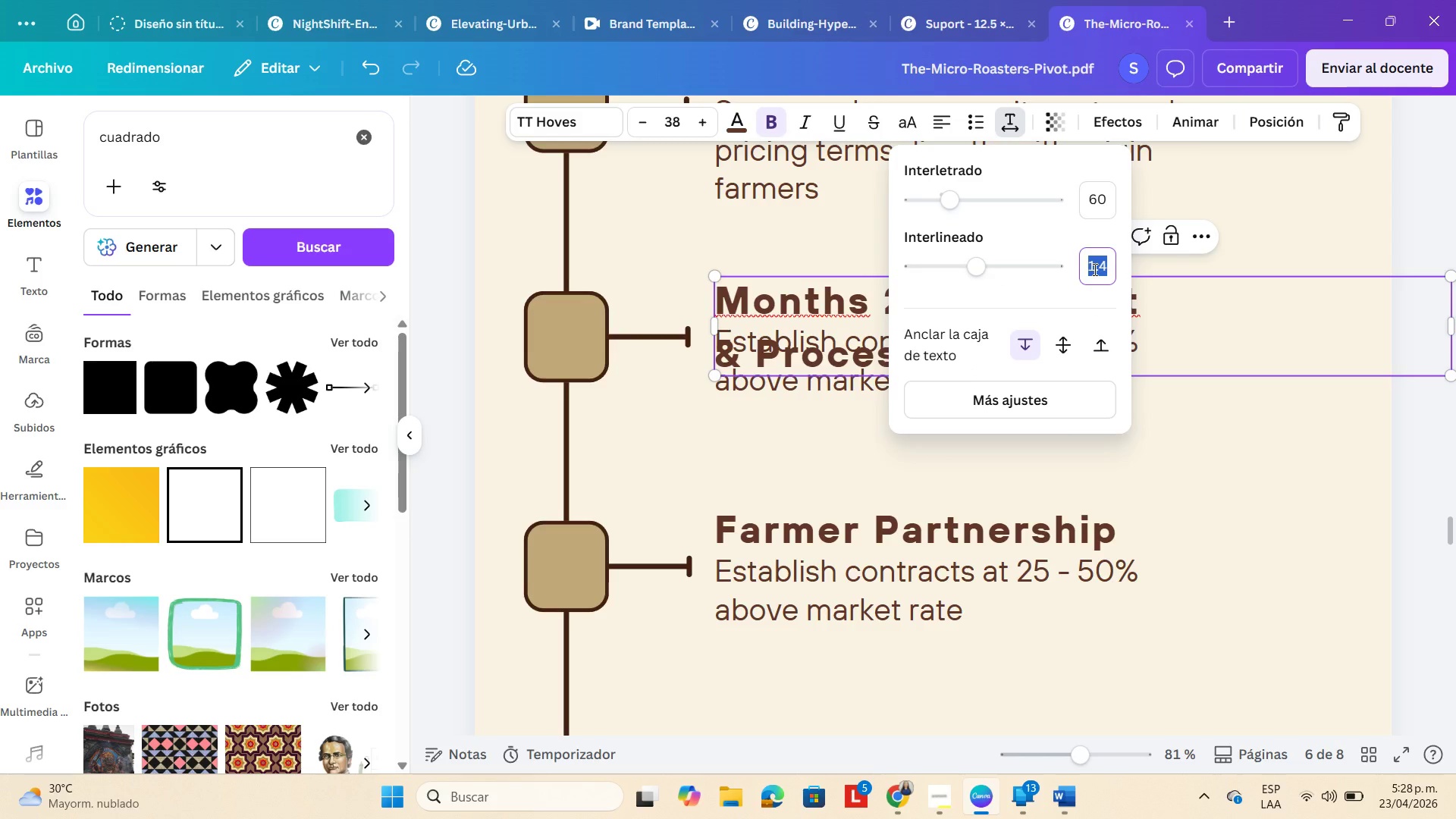 
key(Numpad1)
 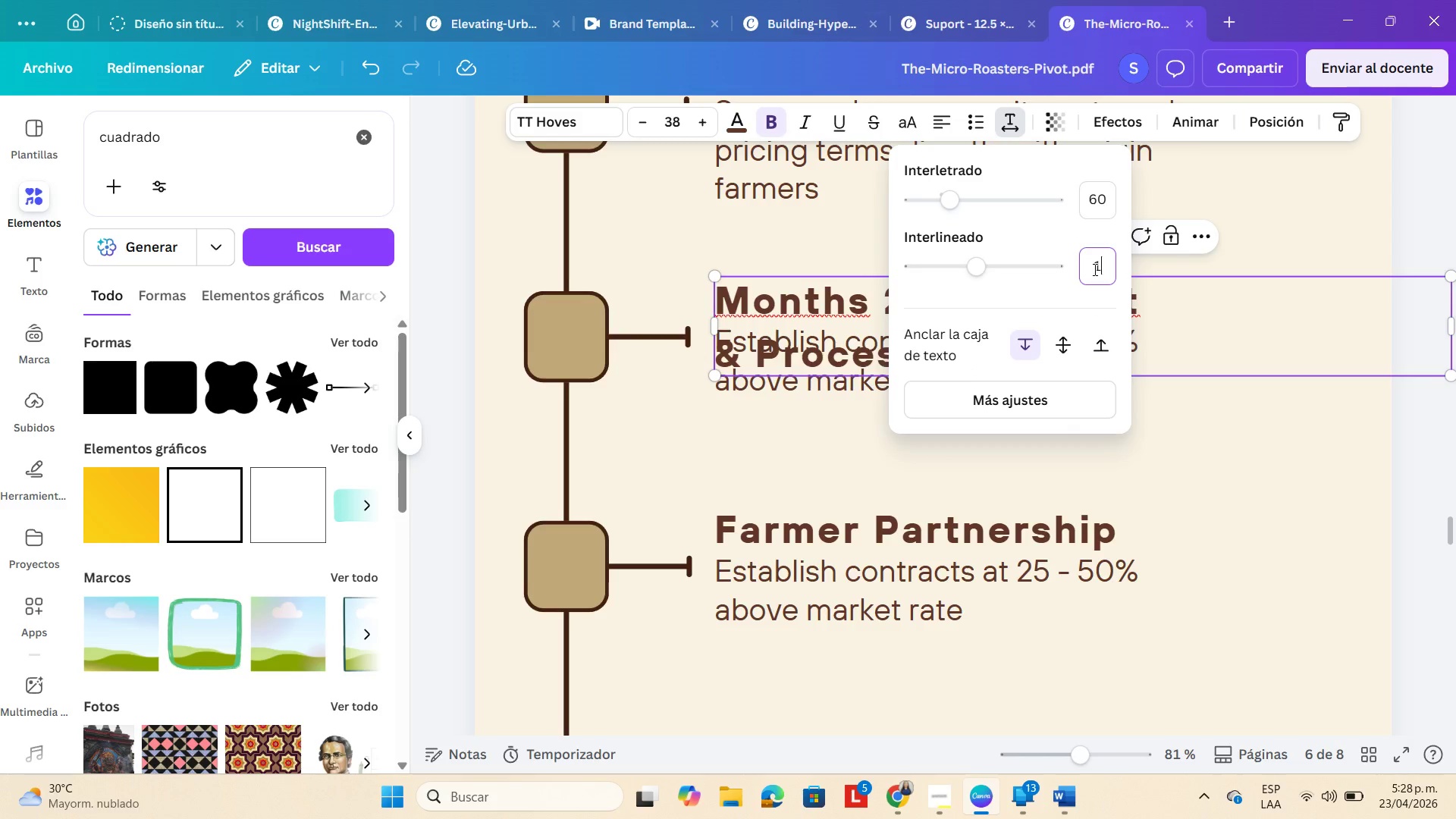 
key(NumpadEnter)
 